 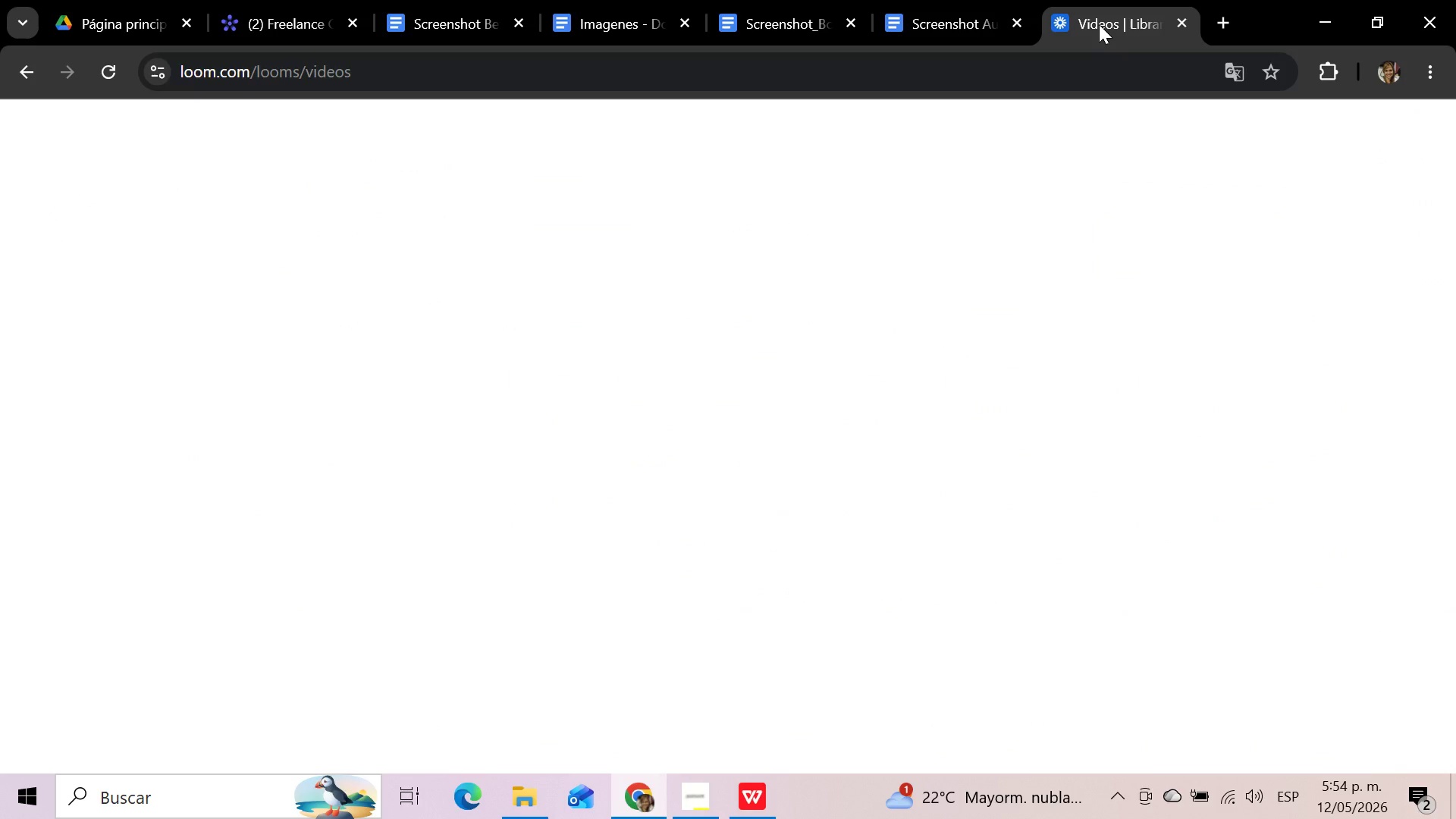 
left_click([1311, 228])
 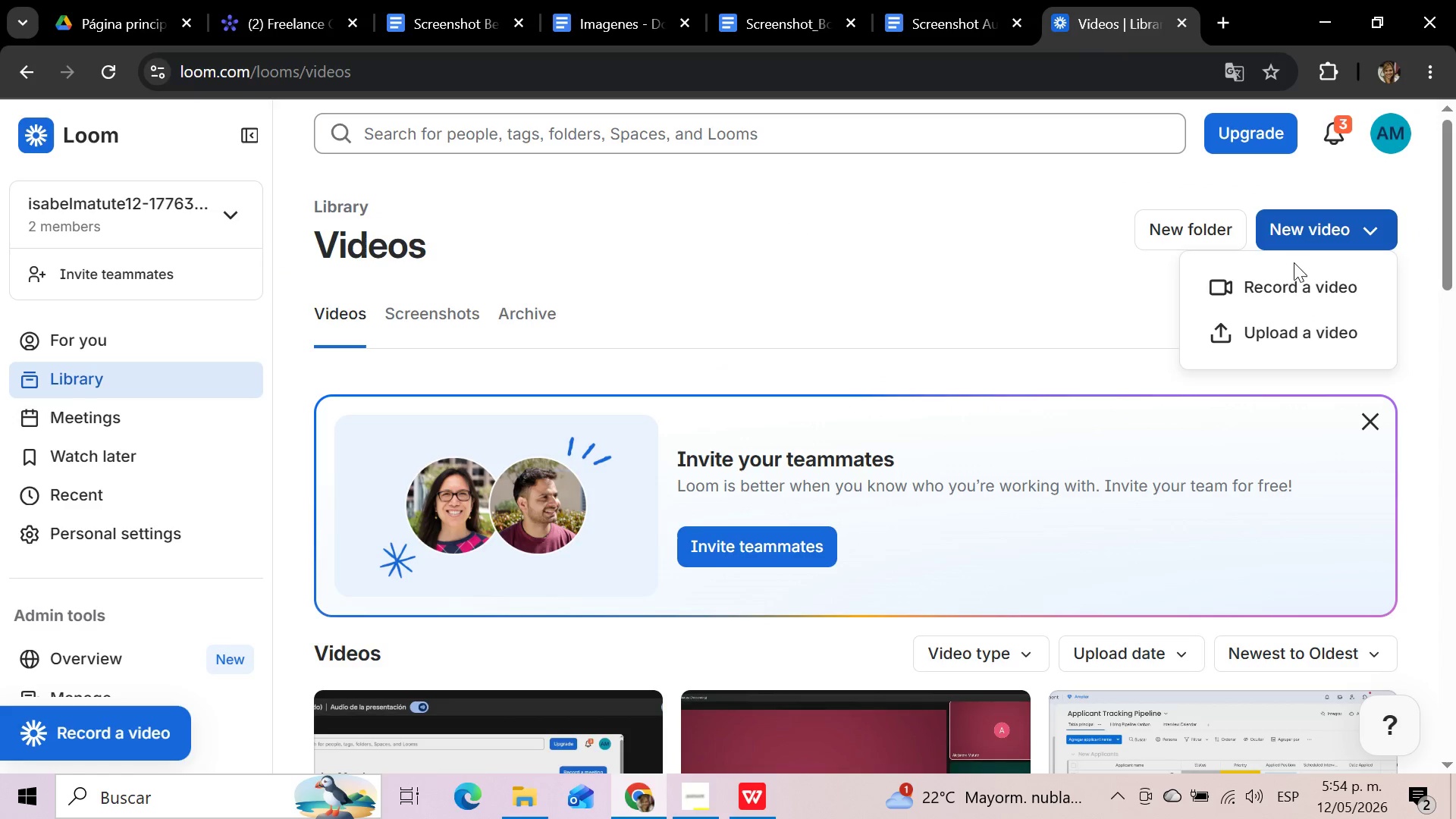 
left_click([1290, 290])
 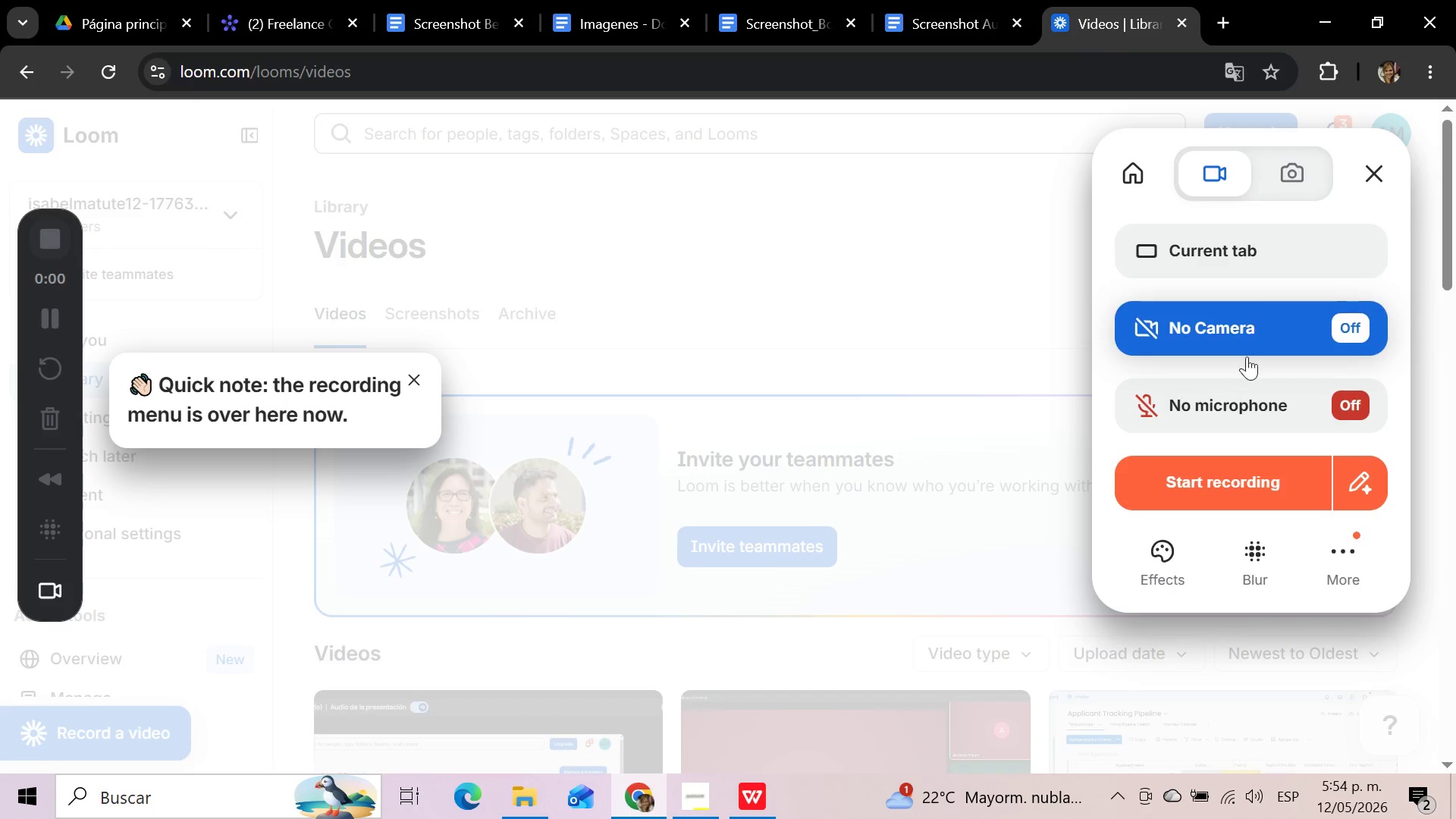 
left_click([1212, 479])
 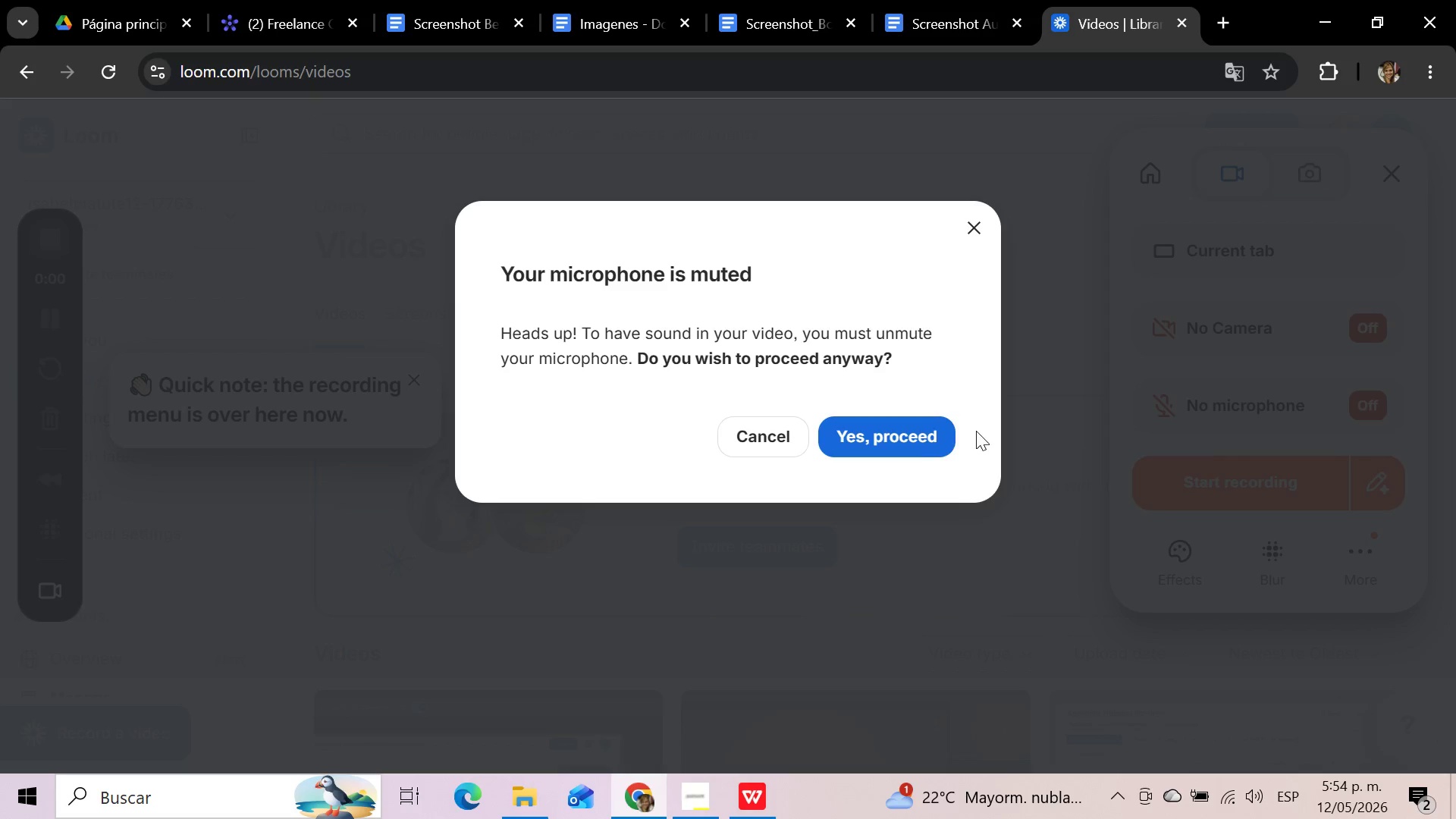 
left_click([915, 439])
 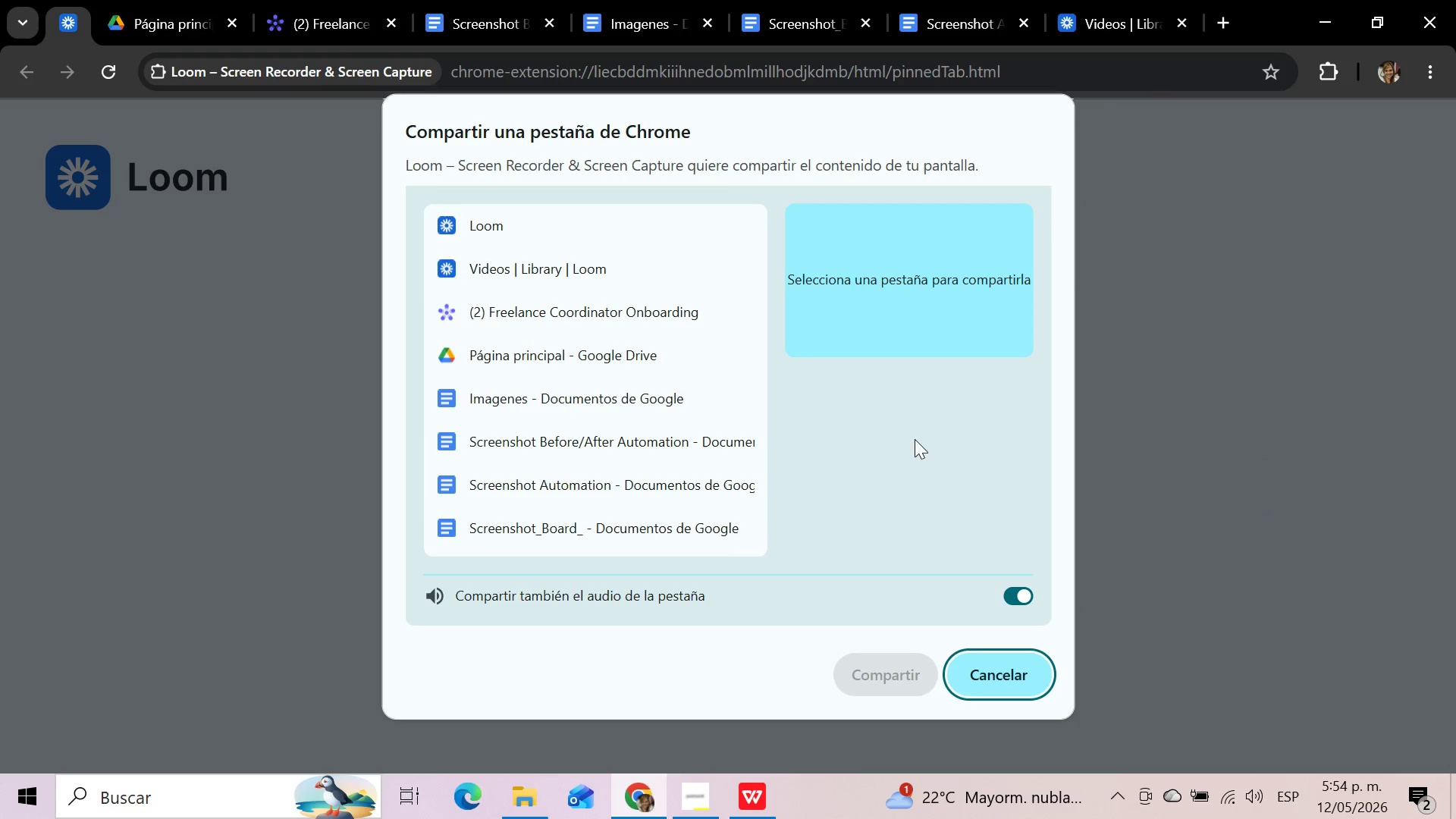 
left_click([613, 313])
 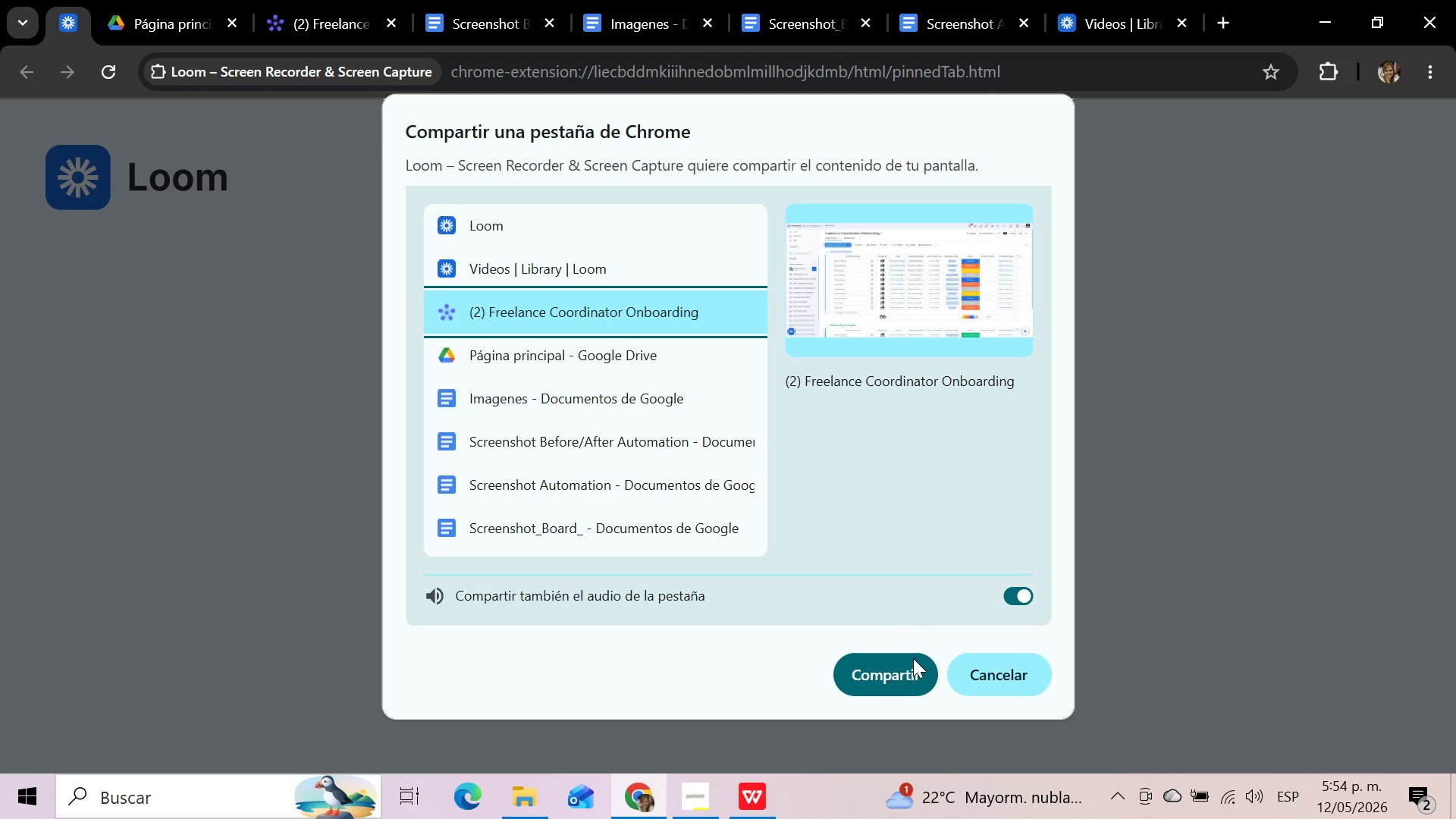 
left_click([893, 674])
 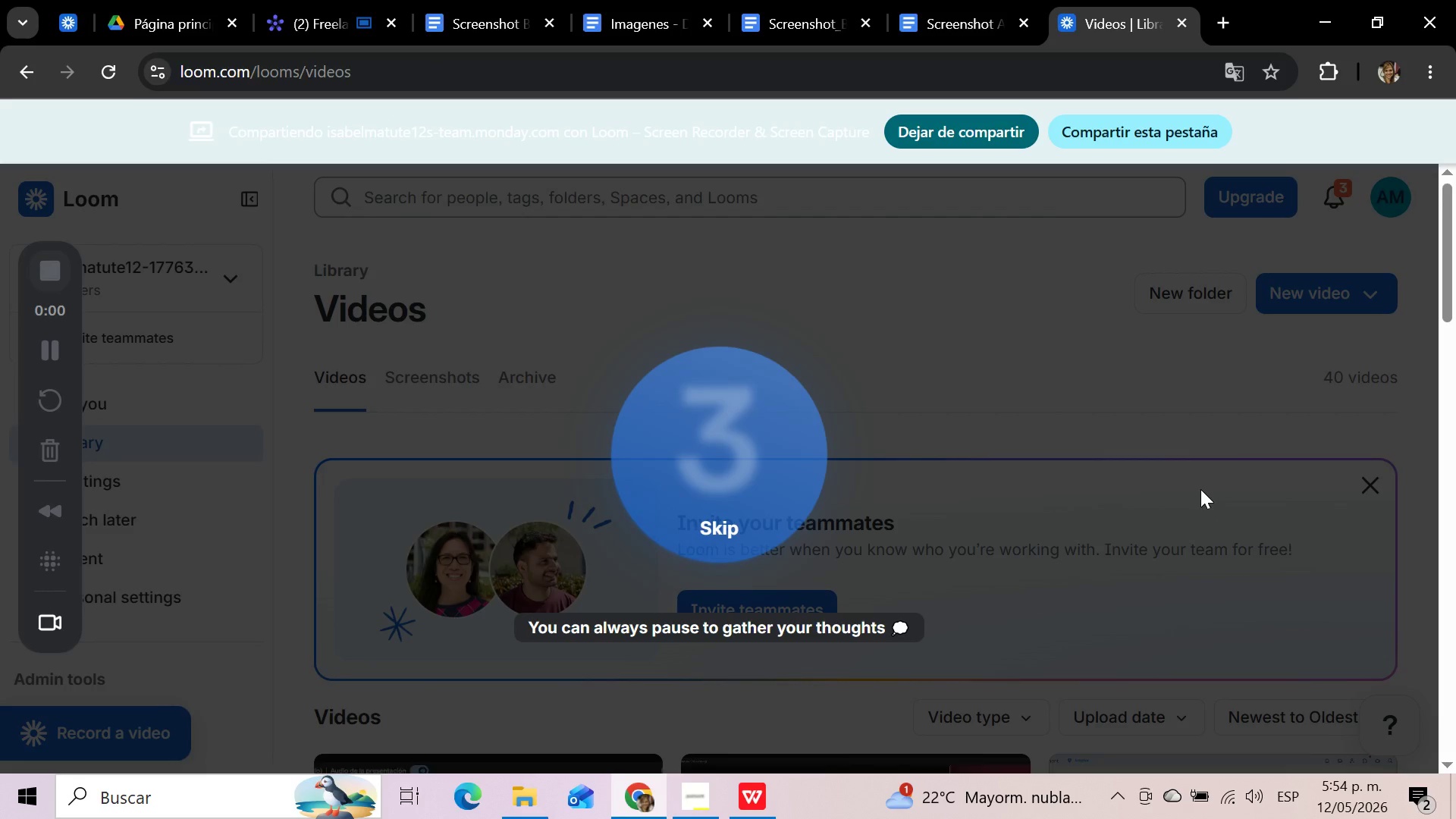 
wait(8.08)
 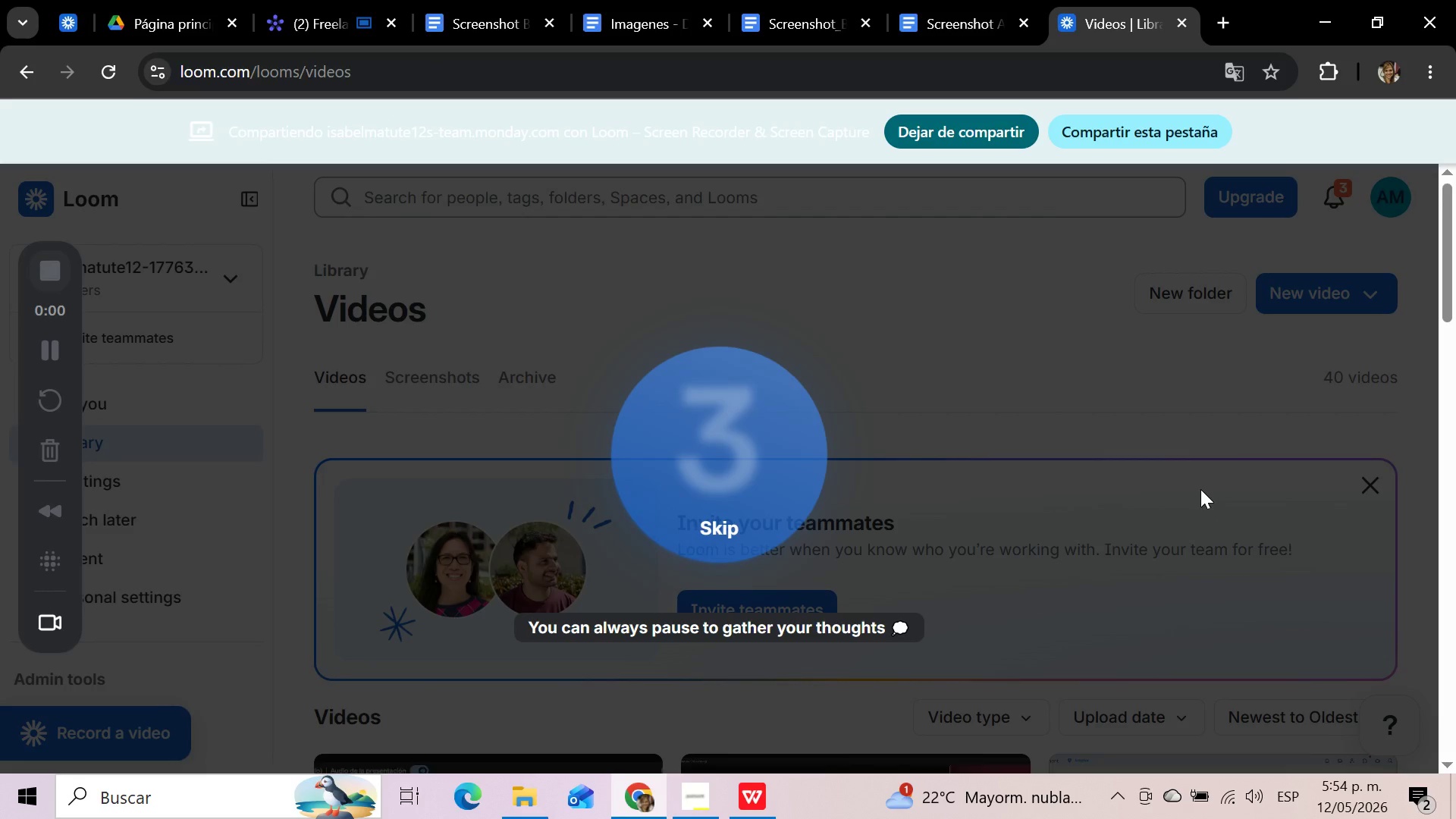 
left_click([312, 20])
 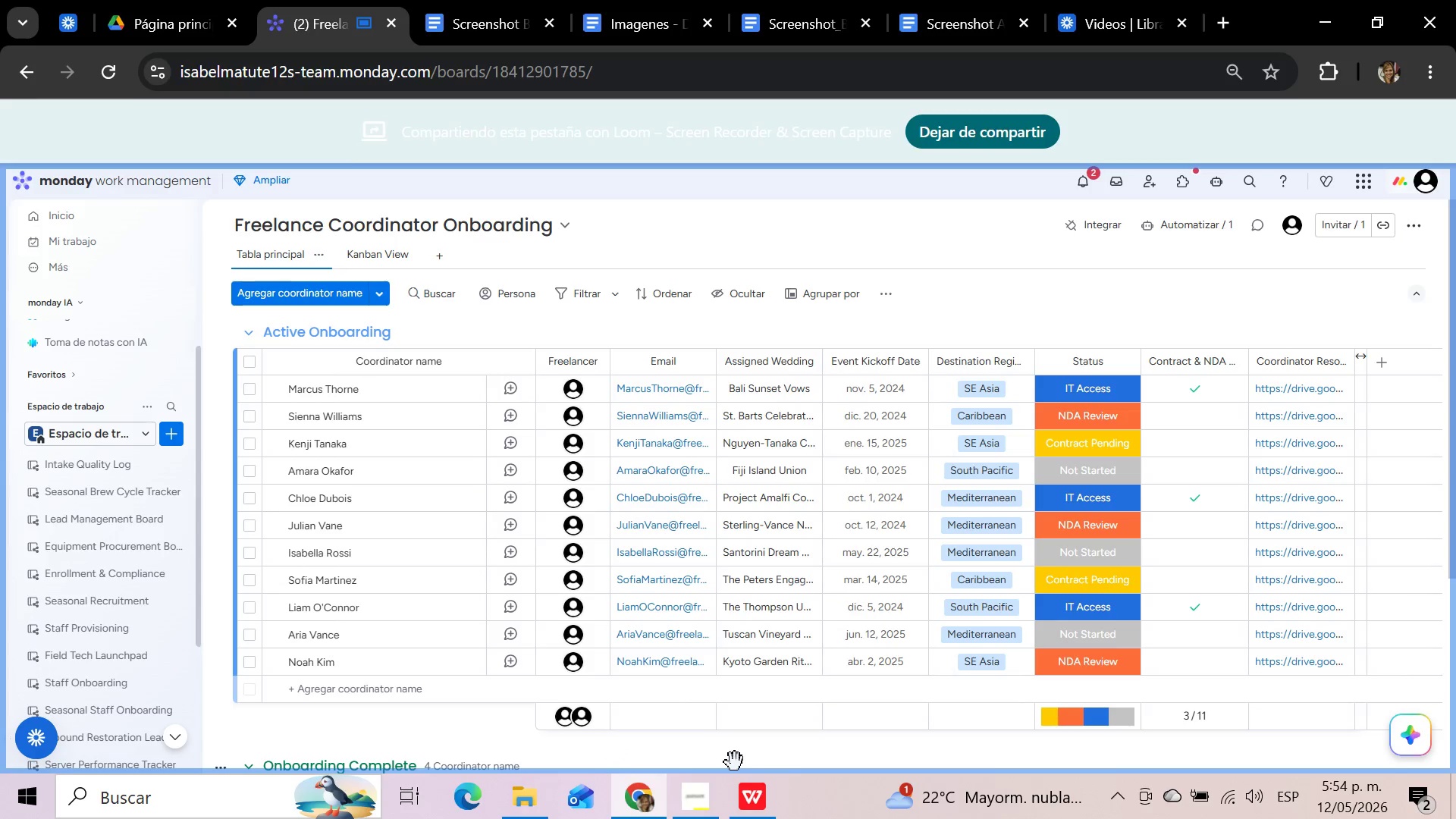 
scroll: coordinate [753, 736], scroll_direction: down, amount: 2.0
 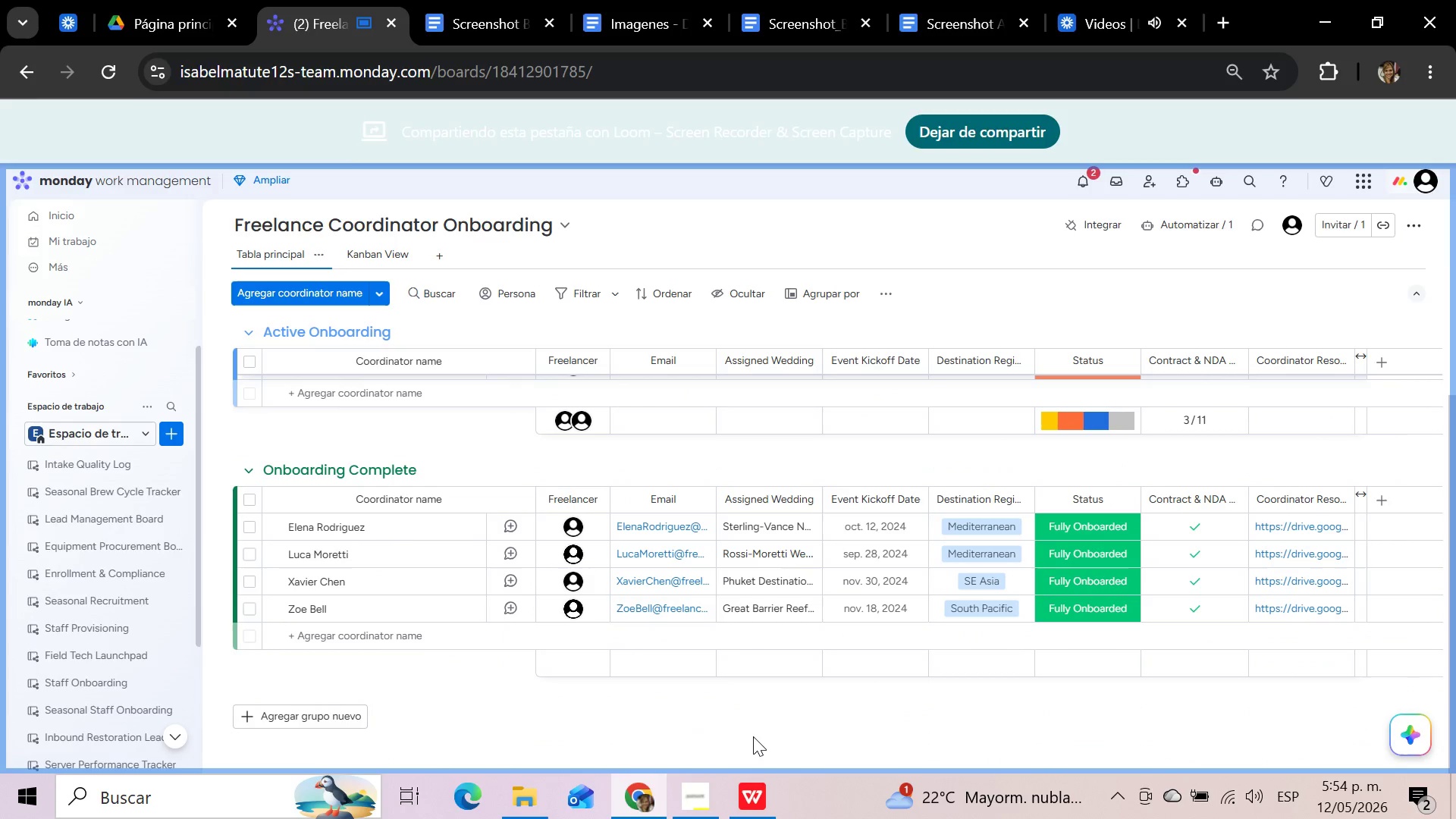 
scroll: coordinate [753, 736], scroll_direction: up, amount: 3.0
 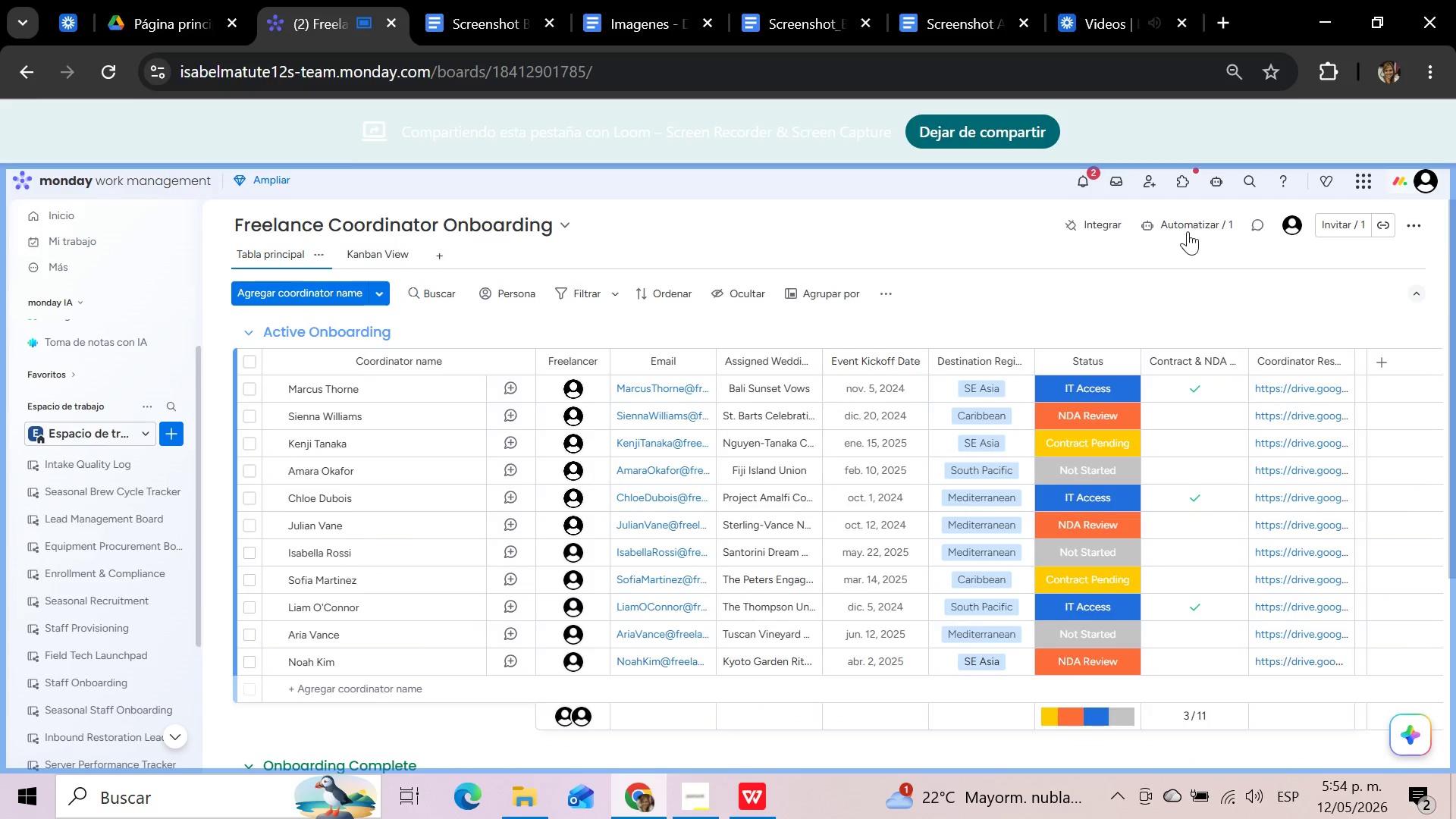 
left_click([1188, 231])
 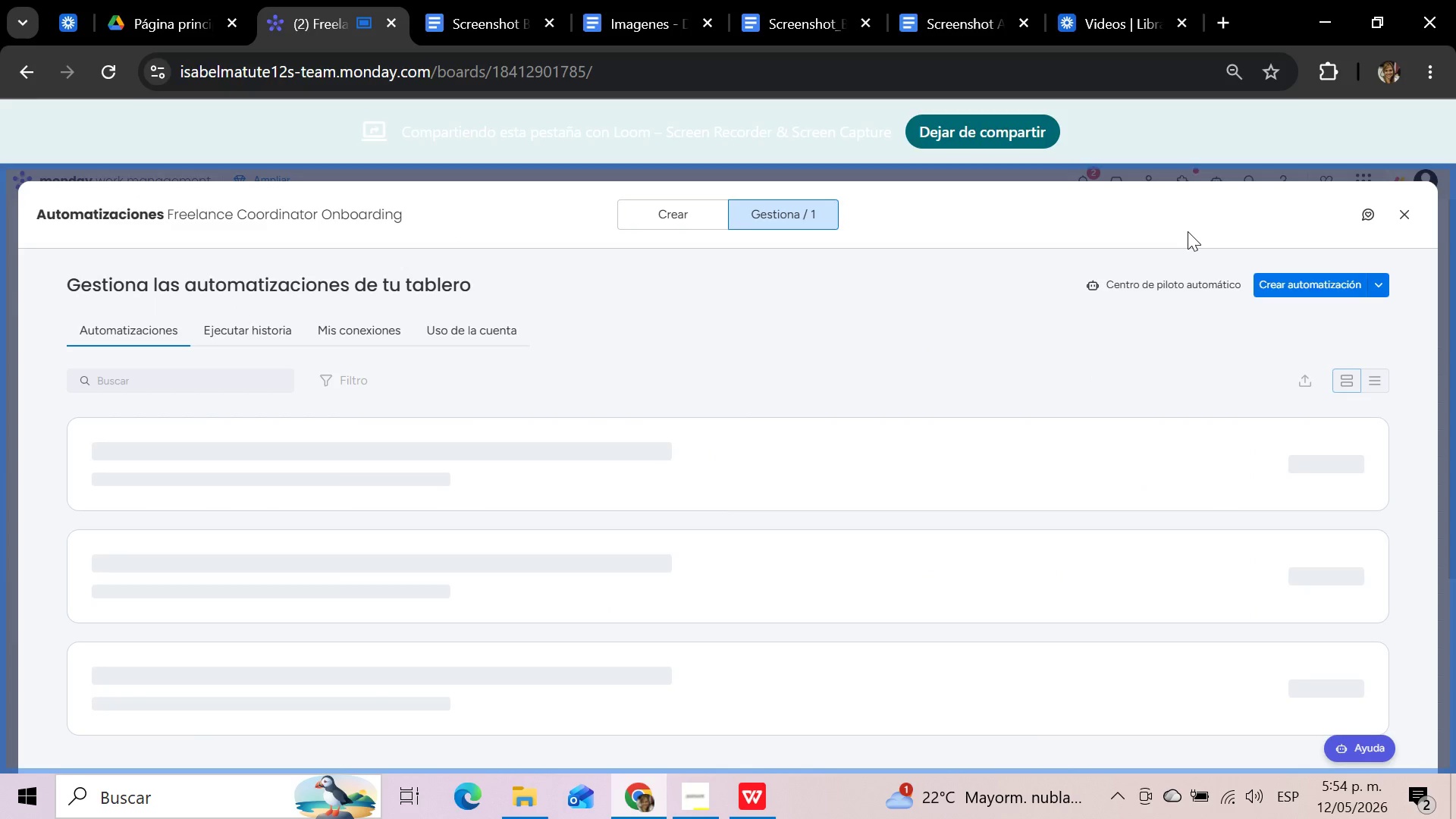 
mouse_move([711, 494])
 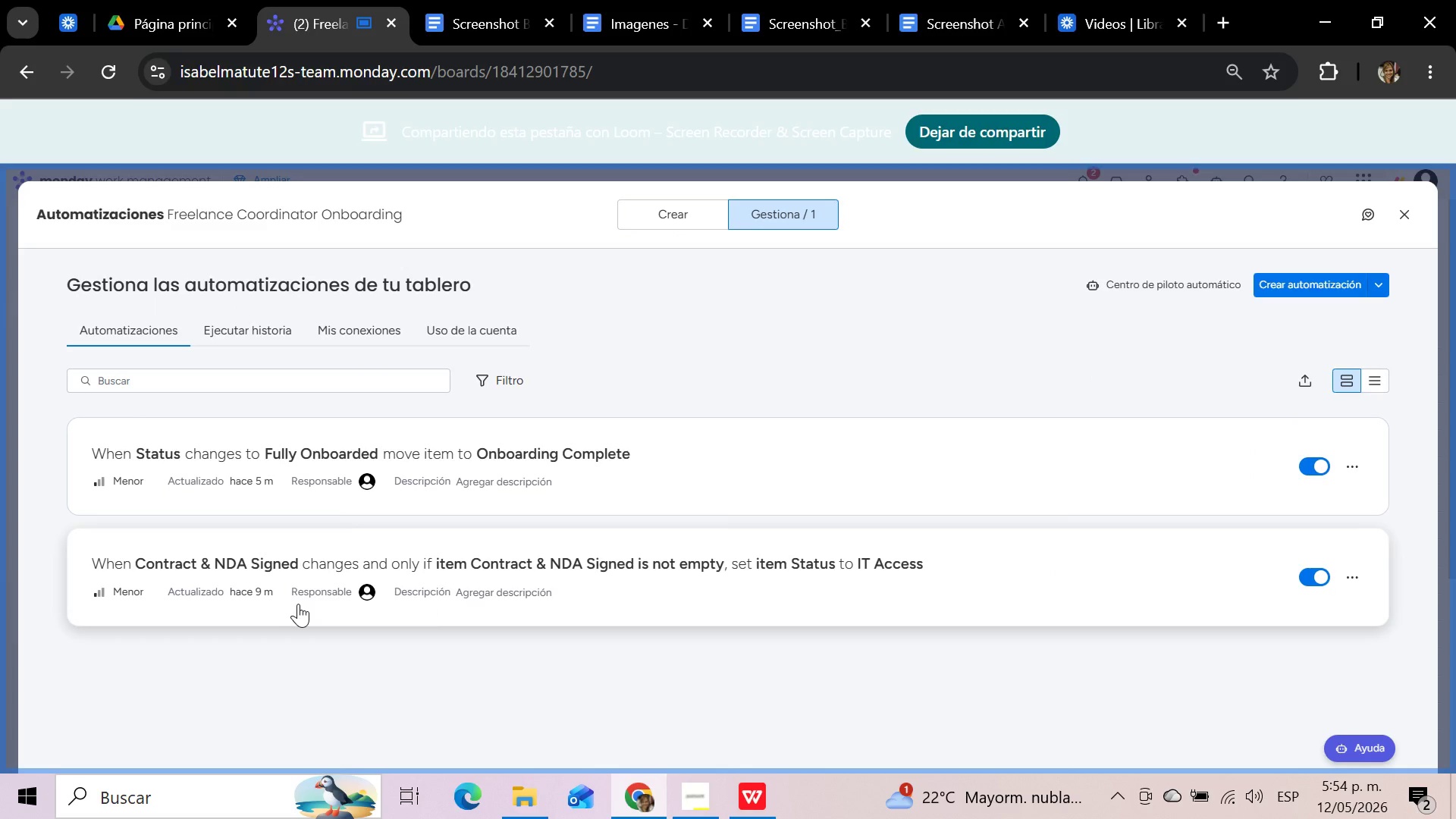 
left_click([298, 604])
 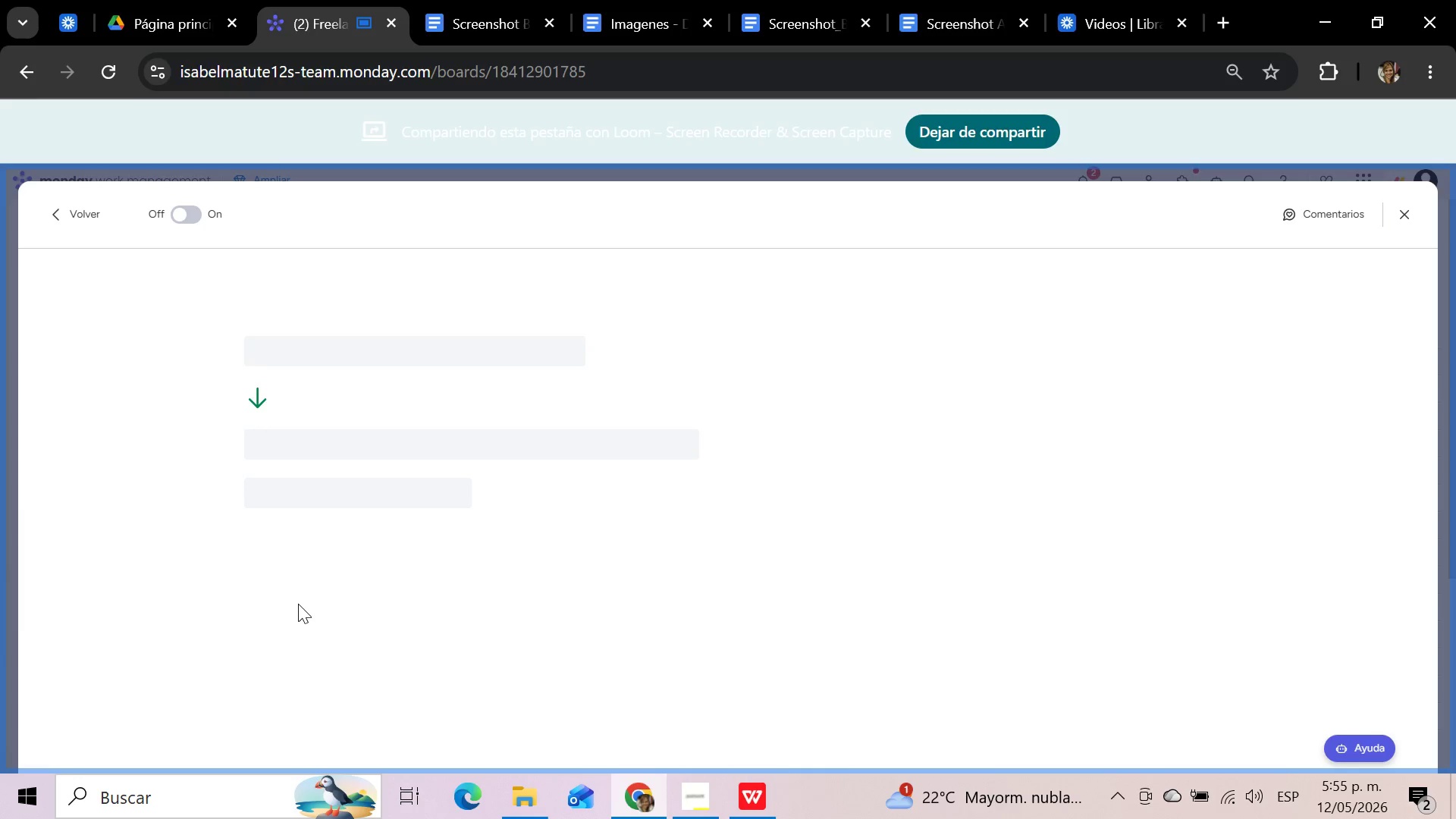 
wait(14.97)
 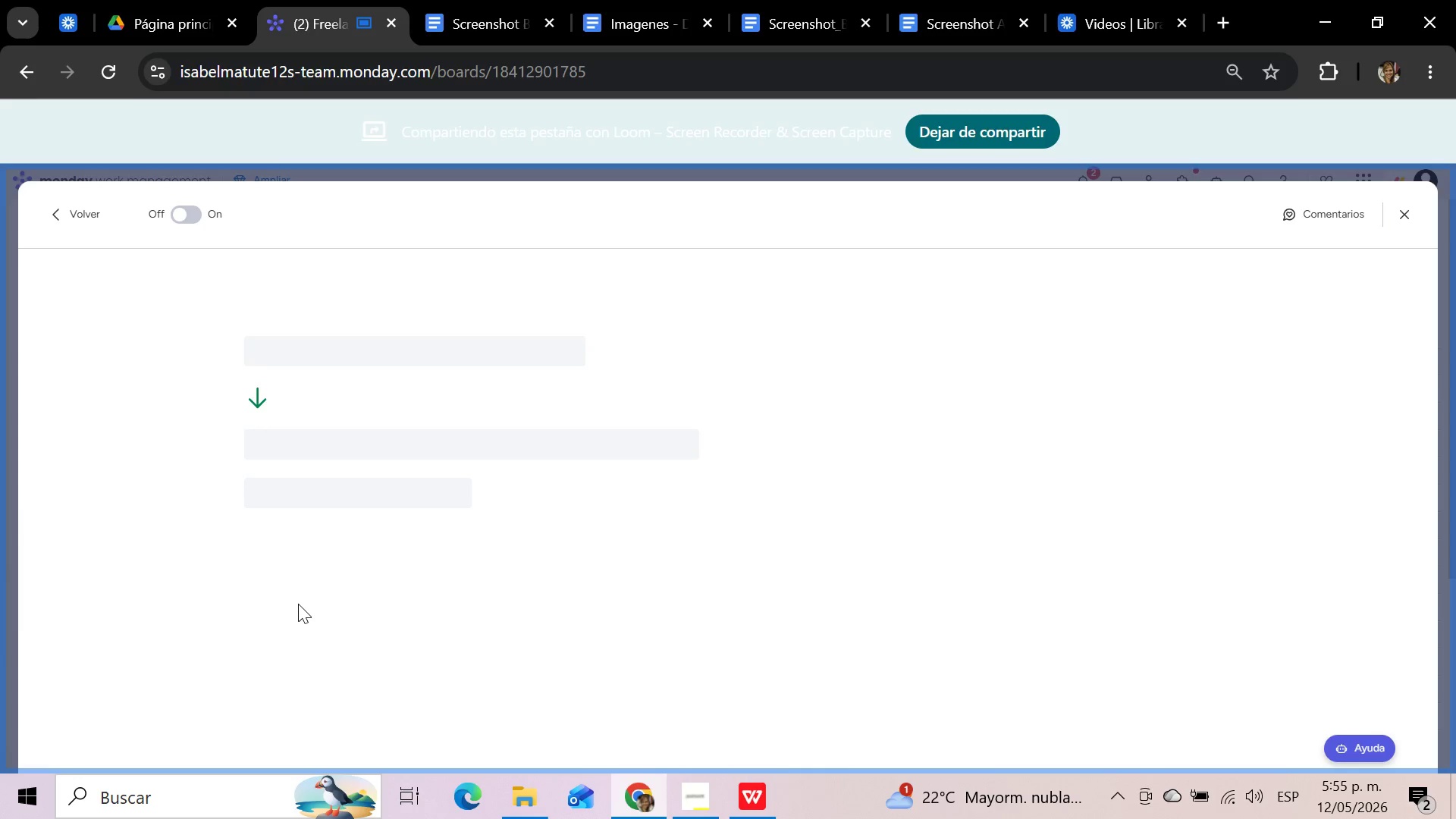 
scroll: coordinate [573, 570], scroll_direction: up, amount: 2.0
 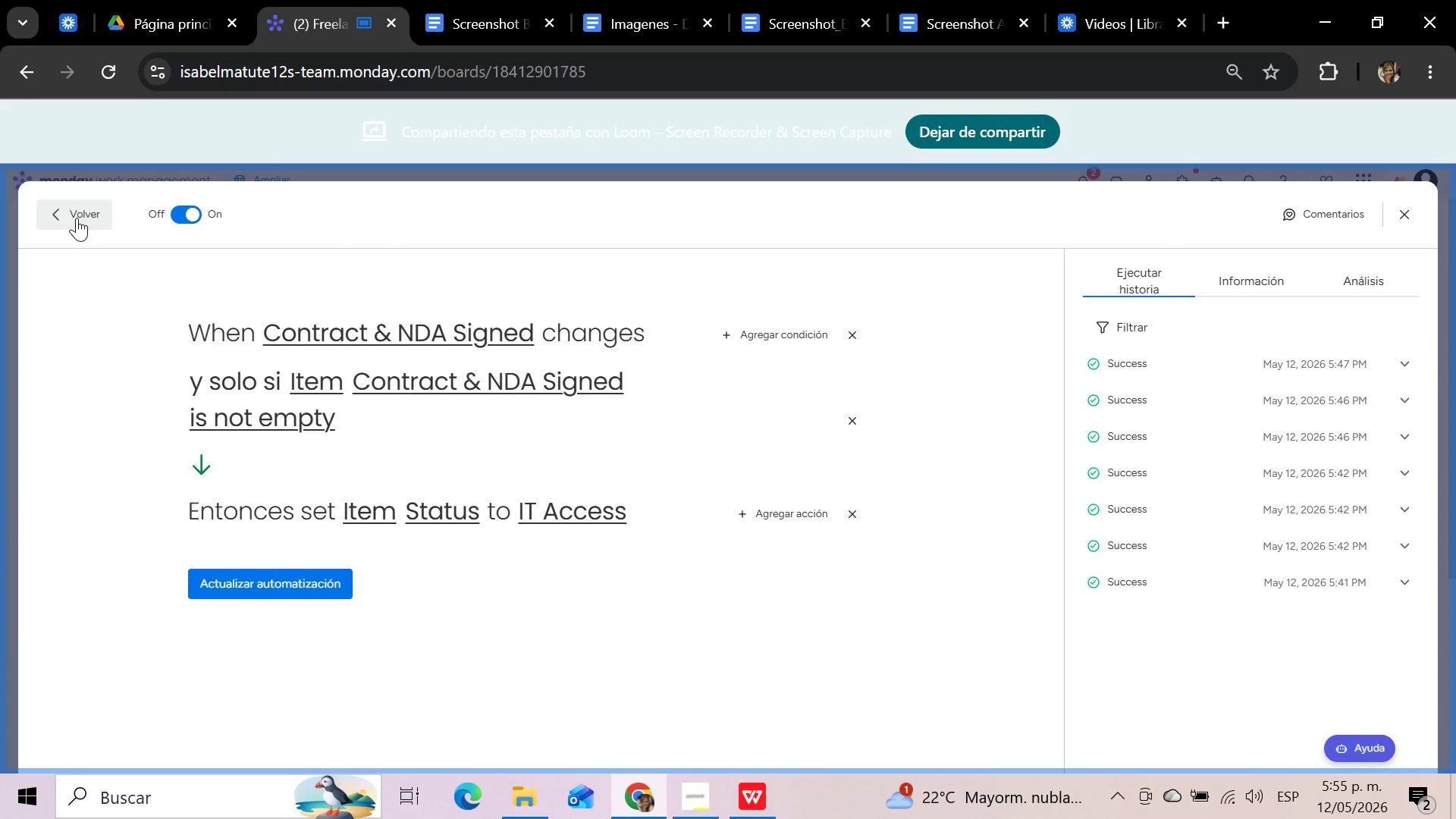 
left_click([77, 218])
 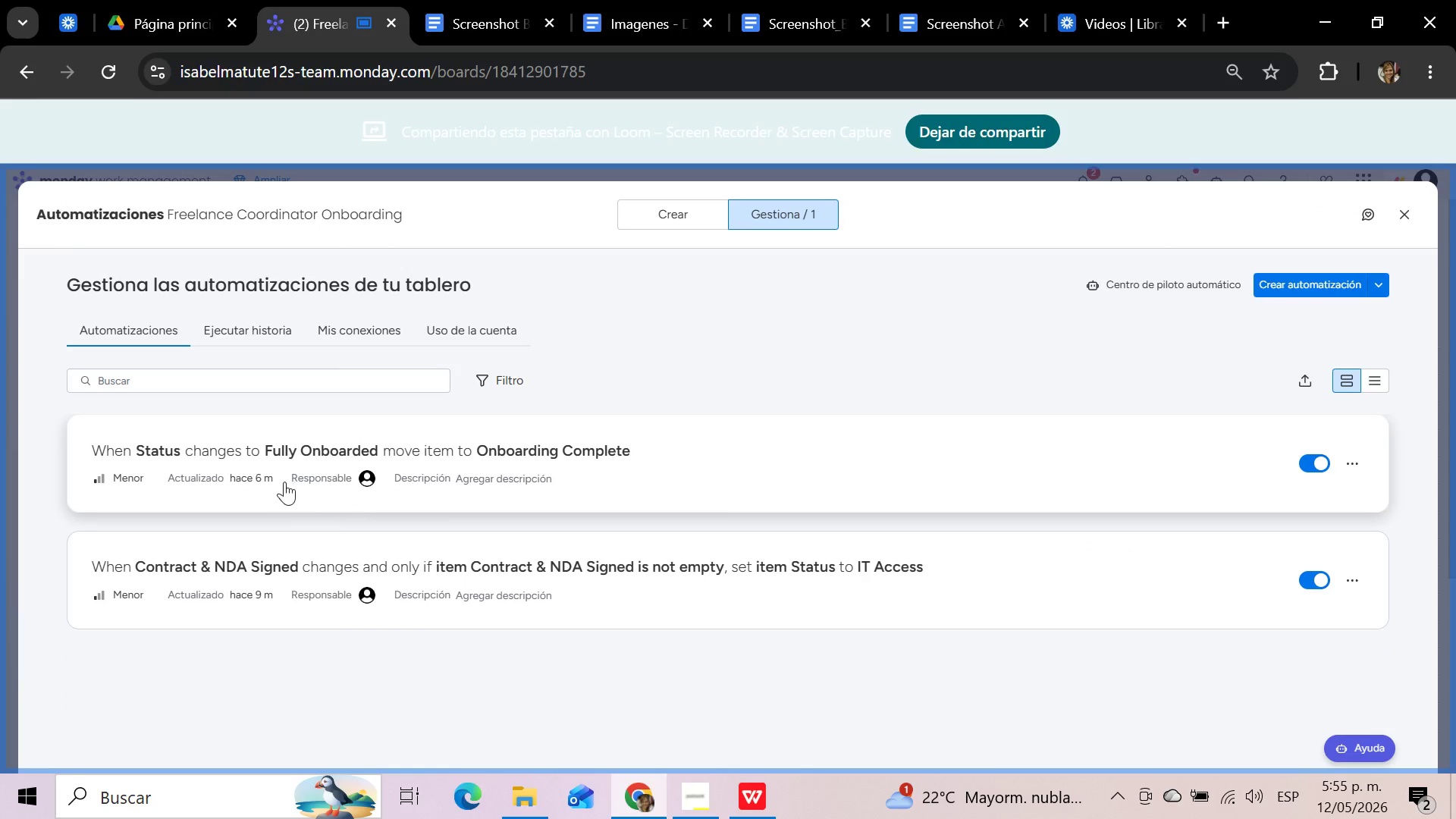 
wait(5.41)
 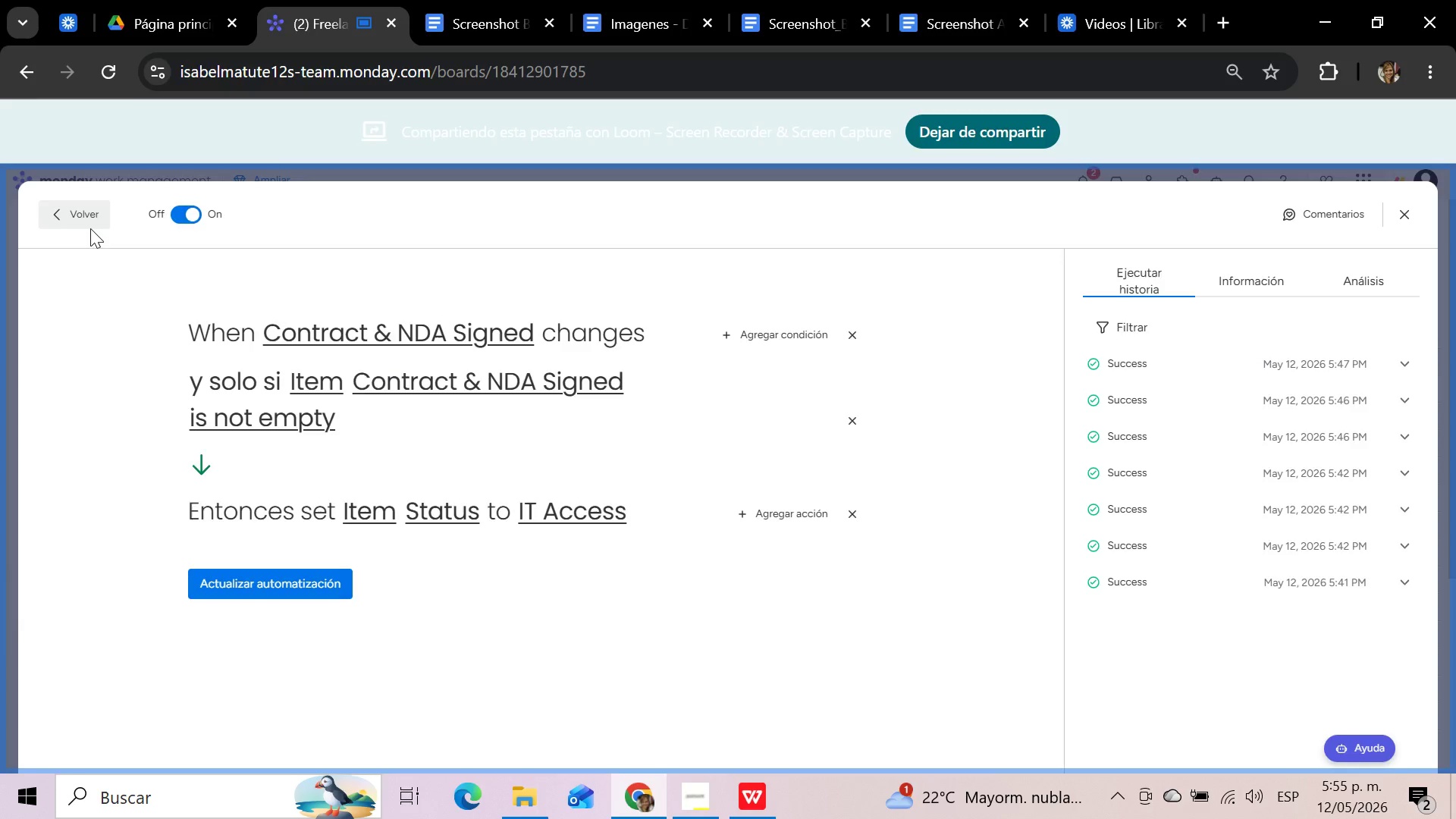 
left_click([284, 482])
 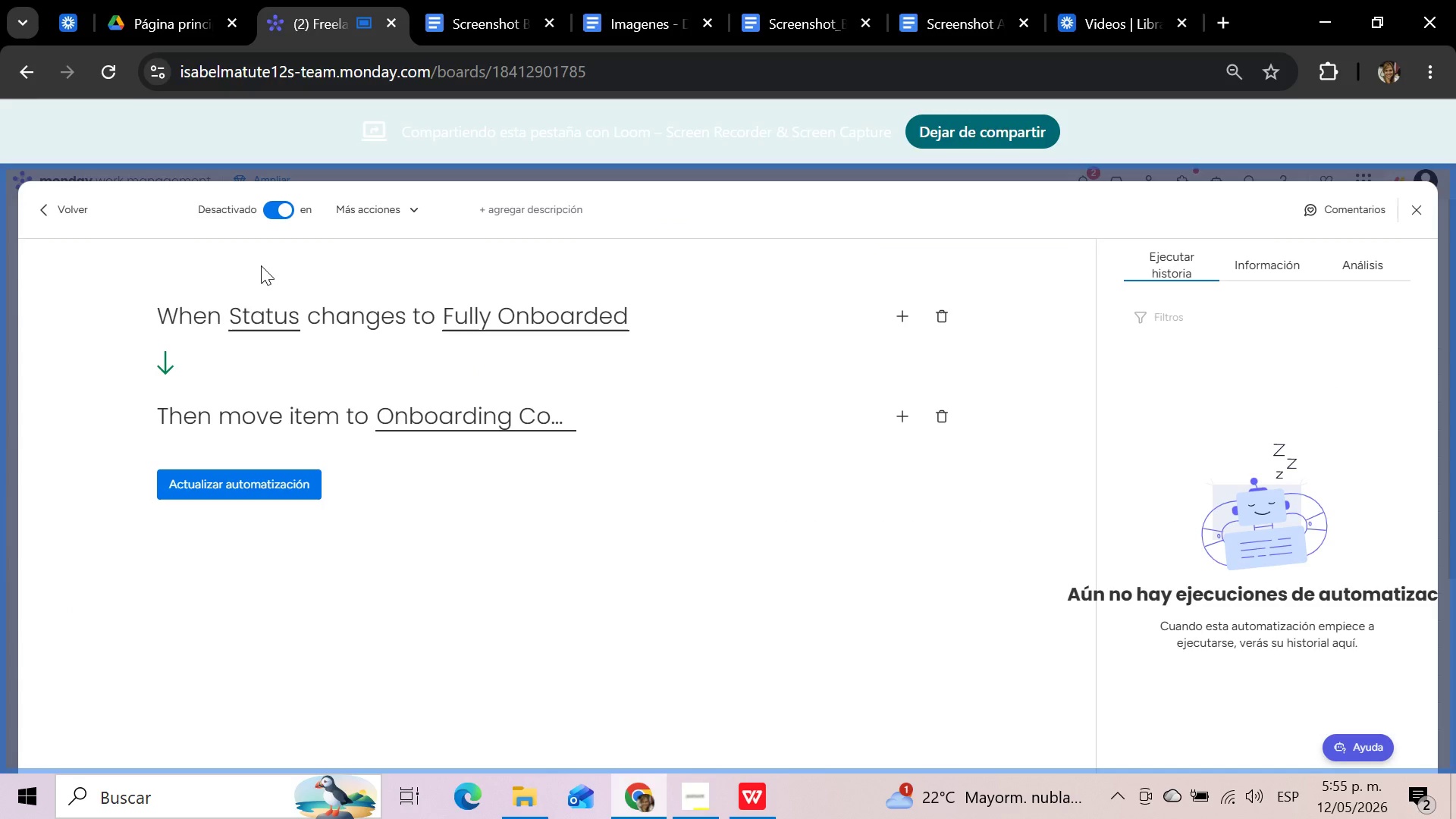 
left_click([39, 212])
 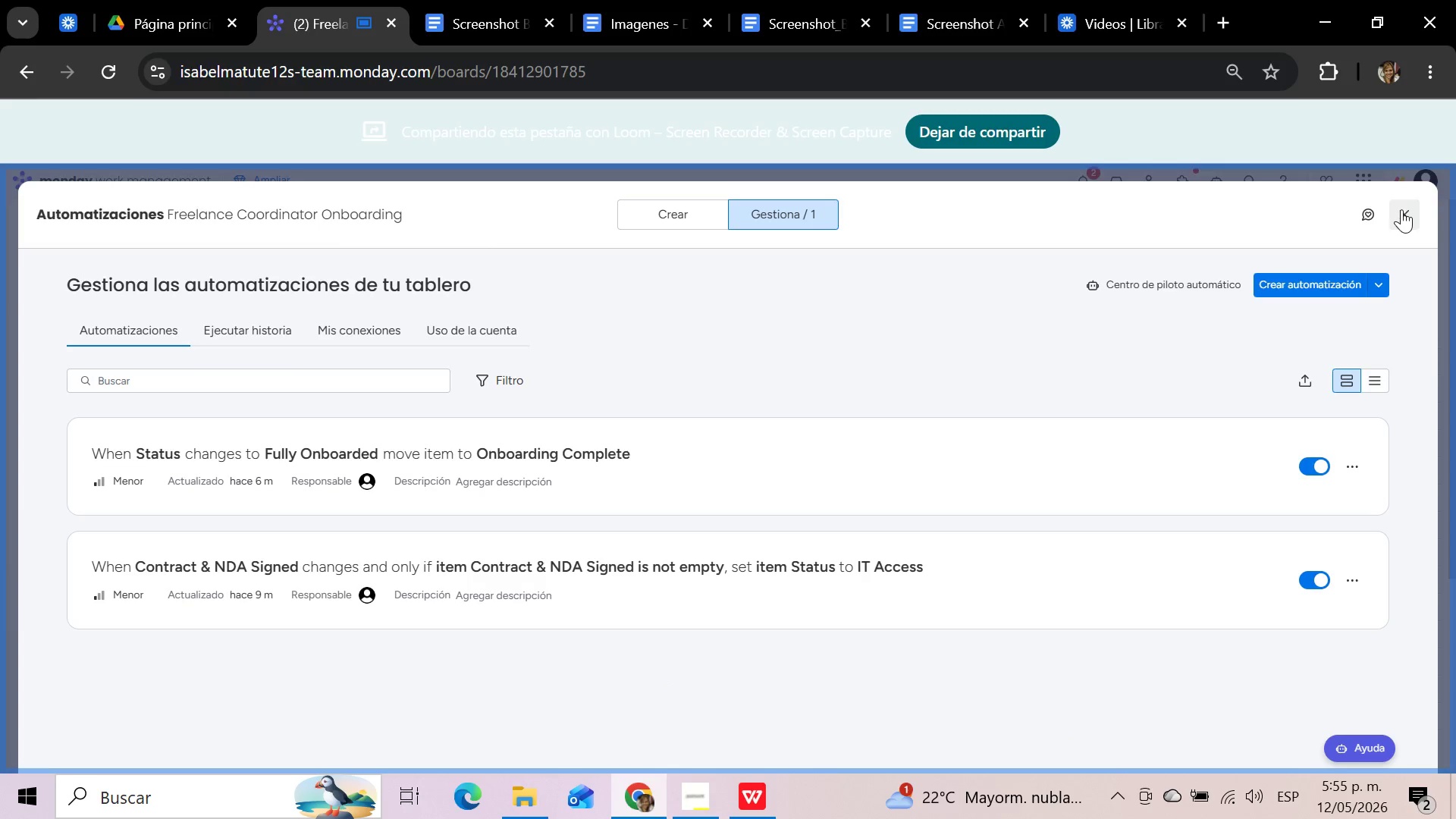 
wait(6.52)
 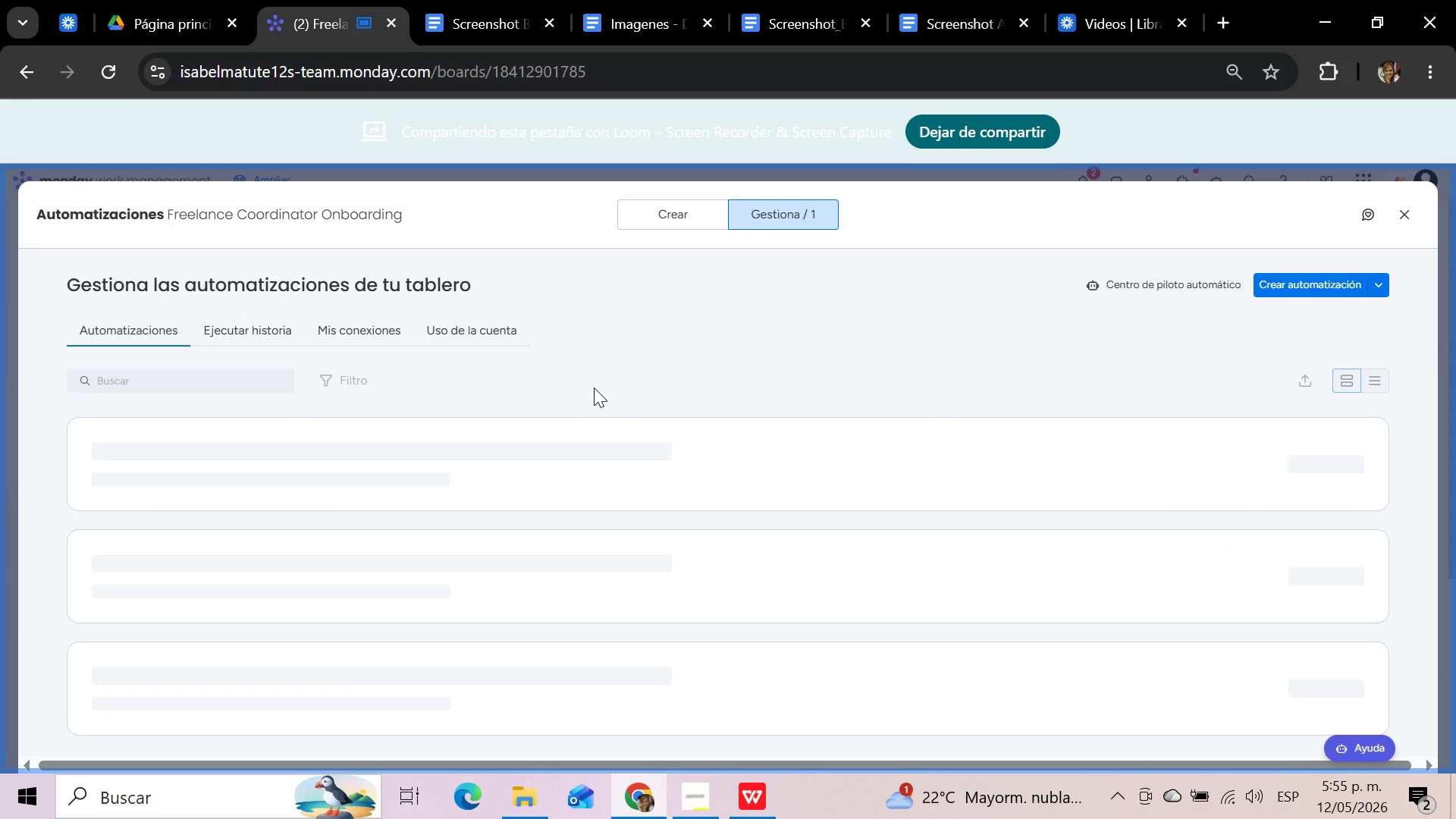 
left_click([1399, 209])
 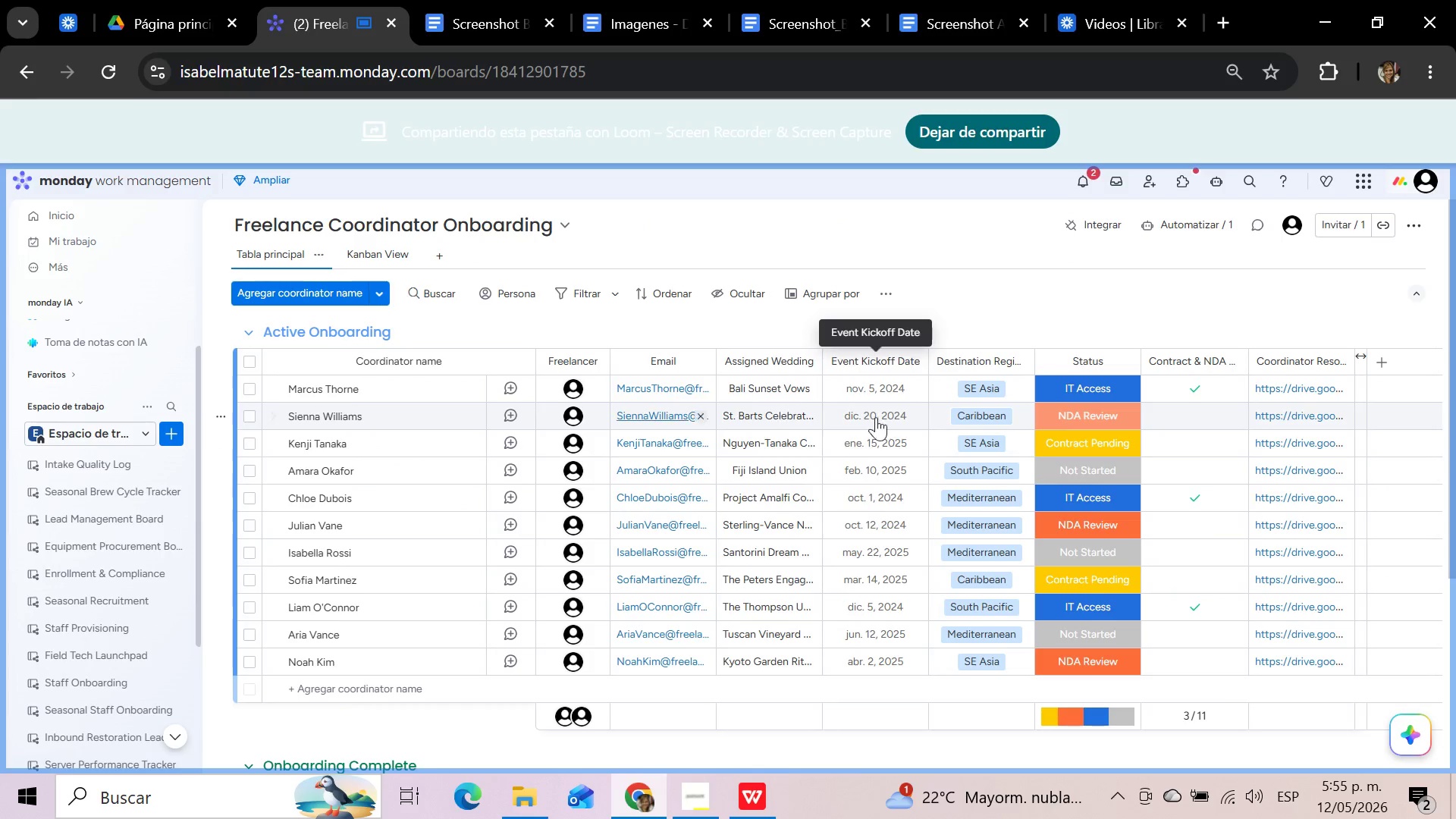 
wait(5.98)
 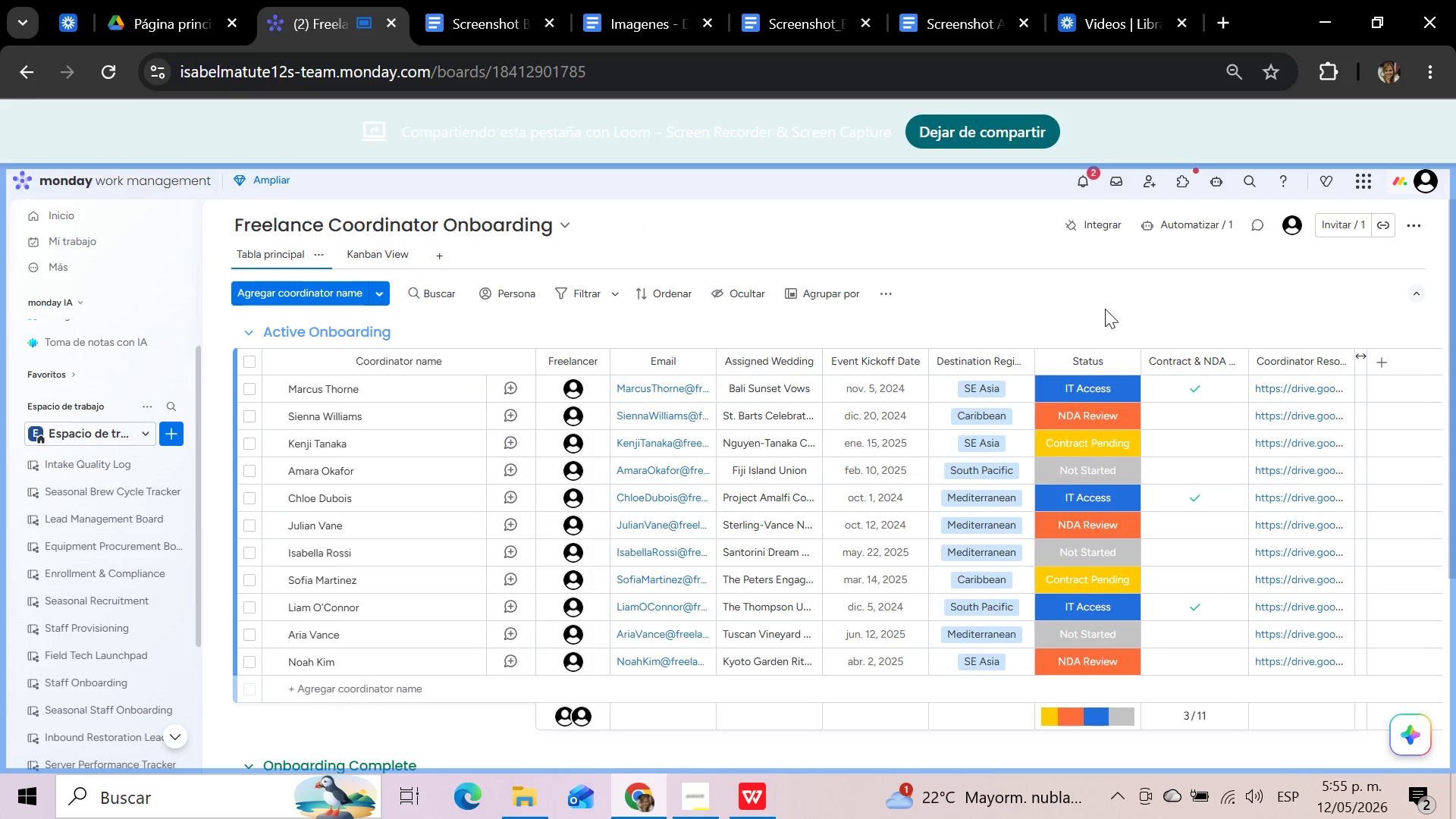 
left_click([1197, 416])
 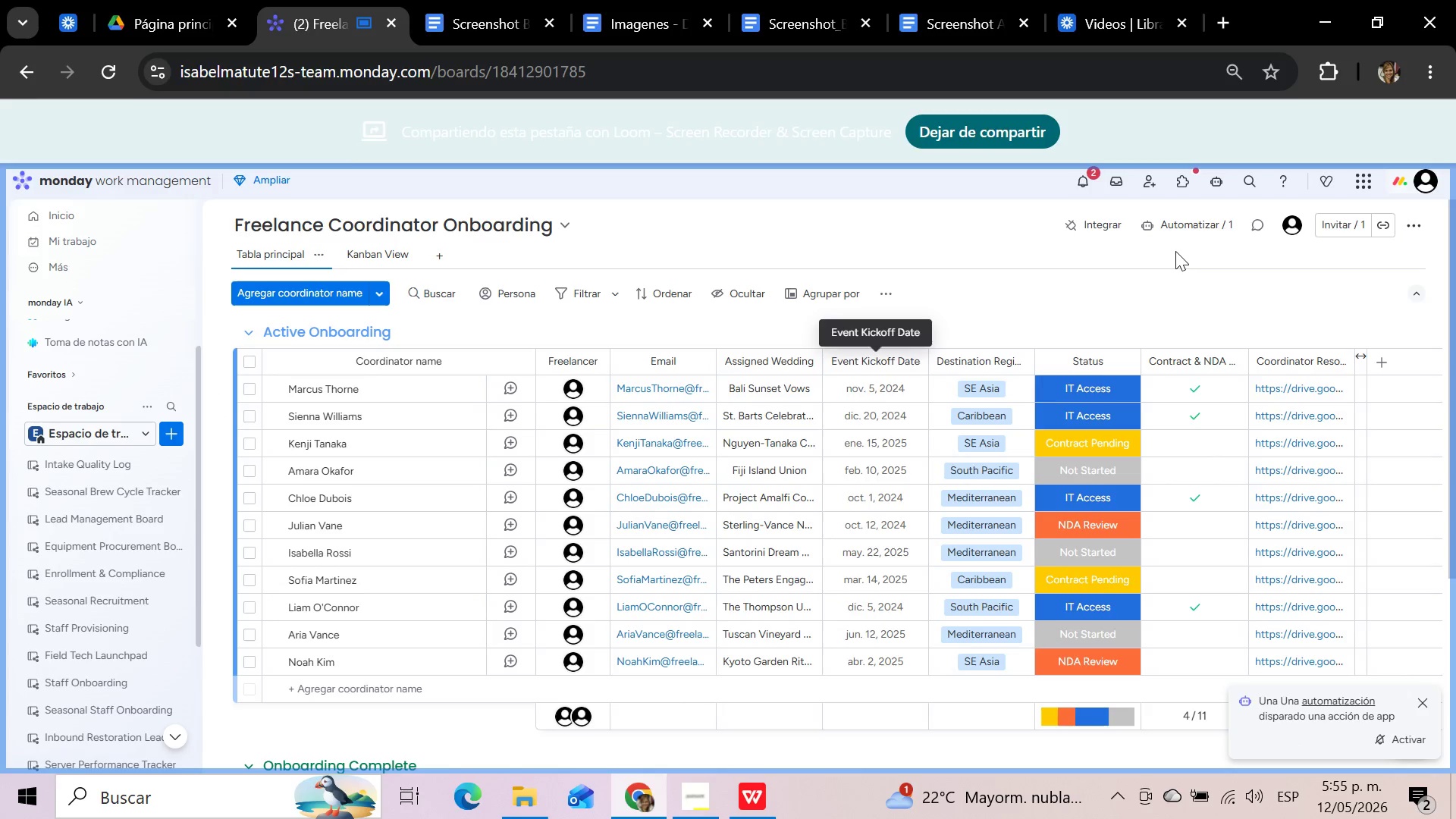 
wait(7.98)
 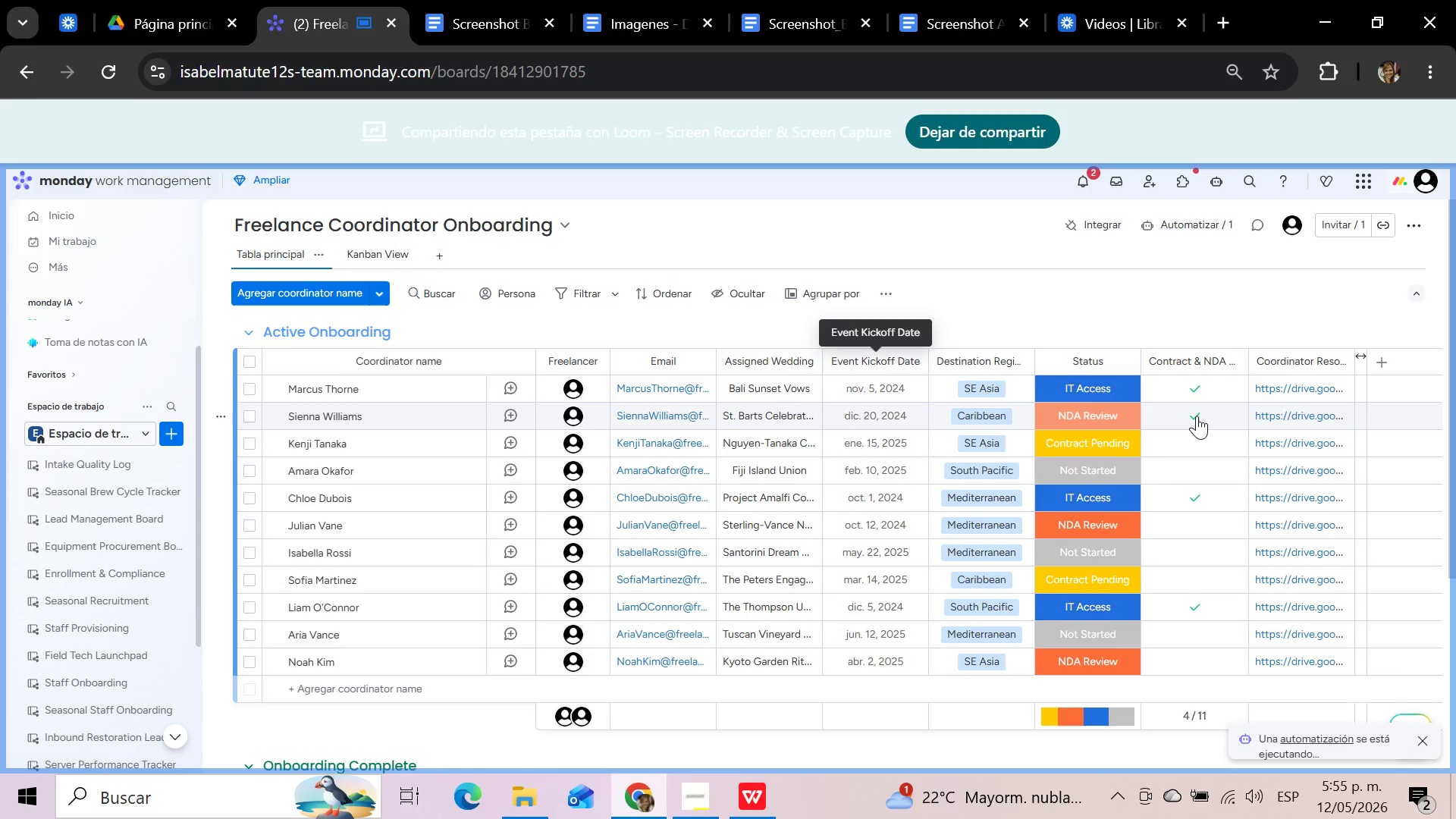 
scroll: coordinate [1169, 397], scroll_direction: down, amount: 2.0
 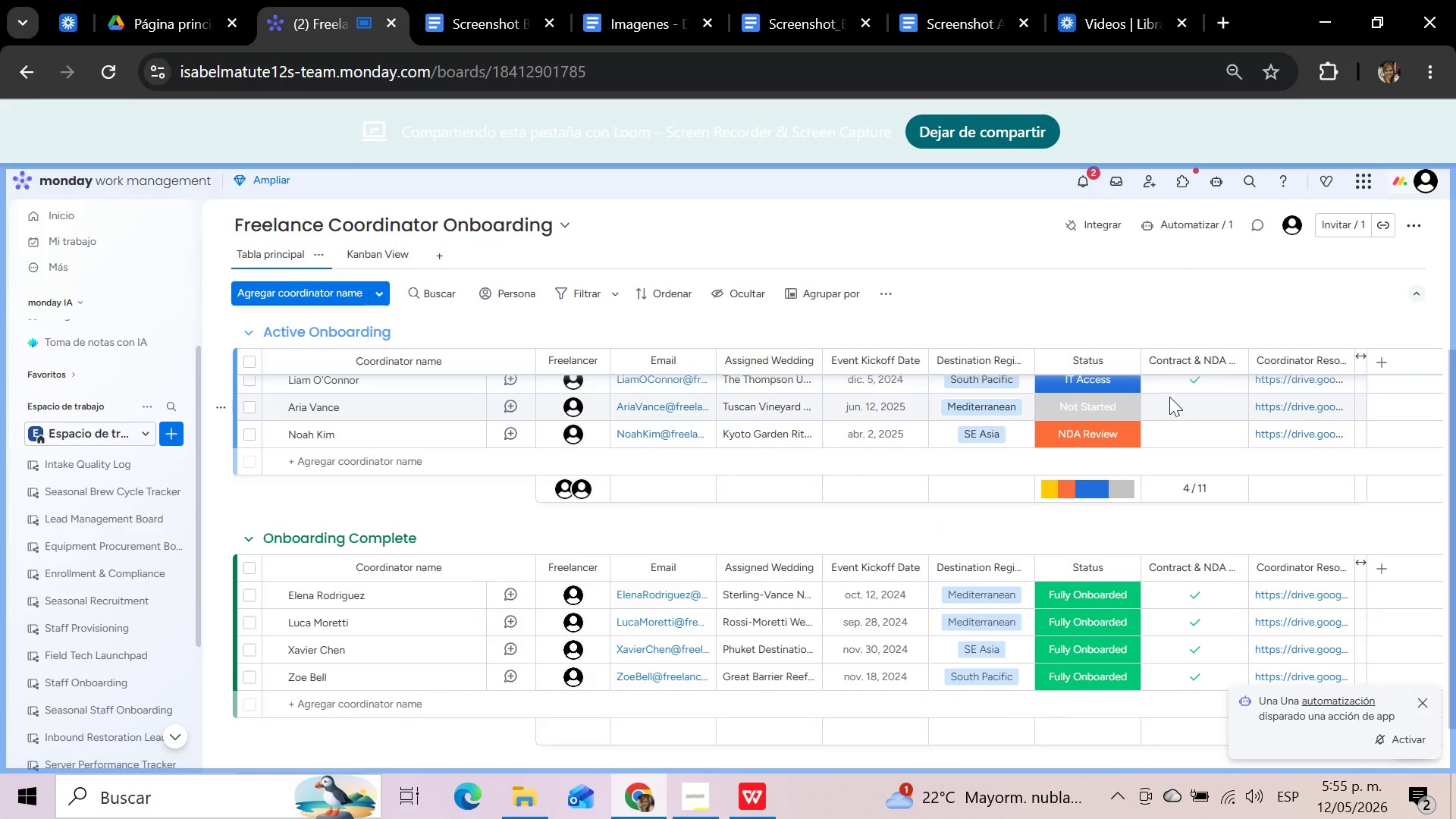 
scroll: coordinate [1169, 397], scroll_direction: up, amount: 5.0
 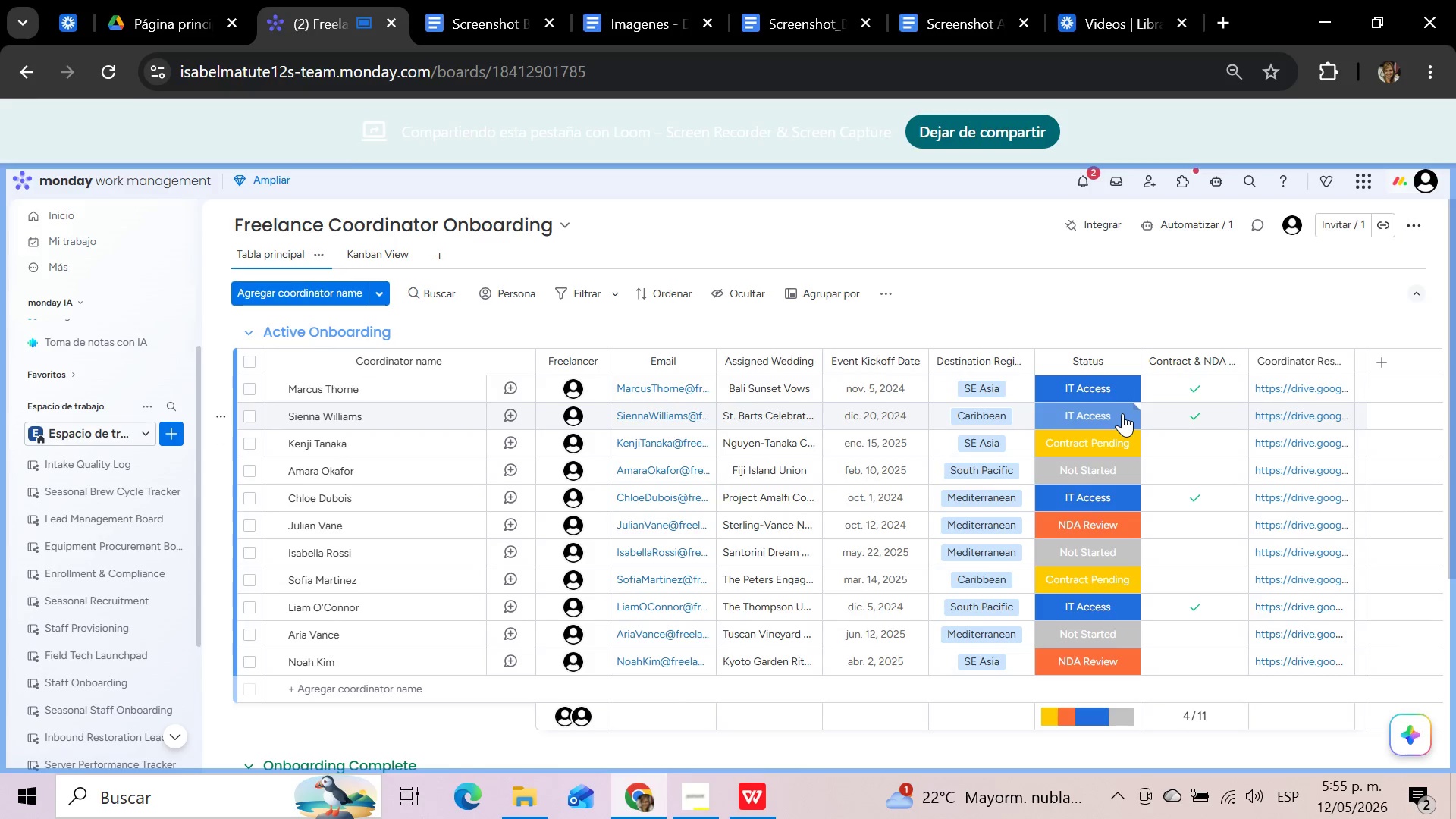 
wait(5.07)
 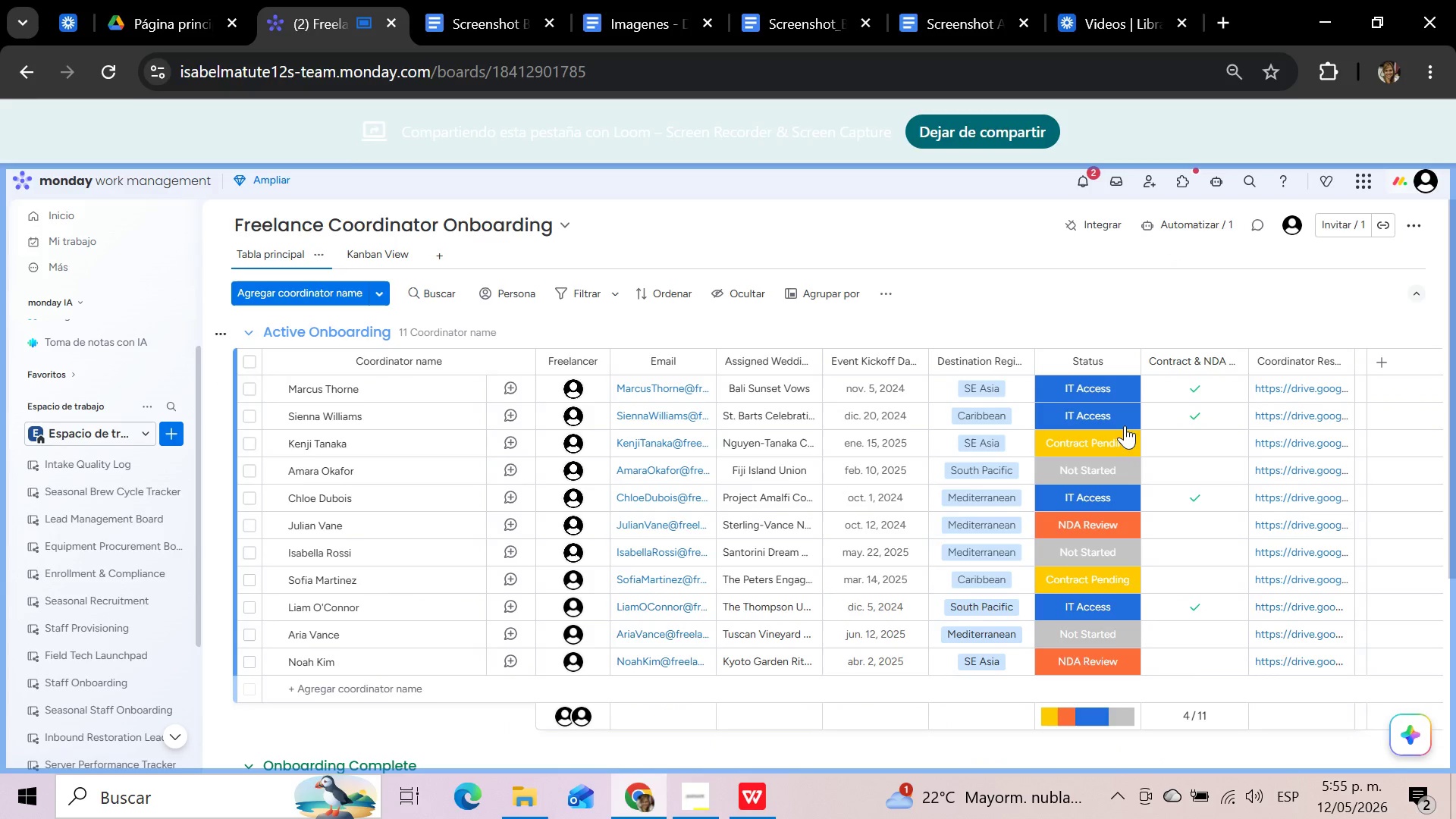 
left_click([1122, 413])
 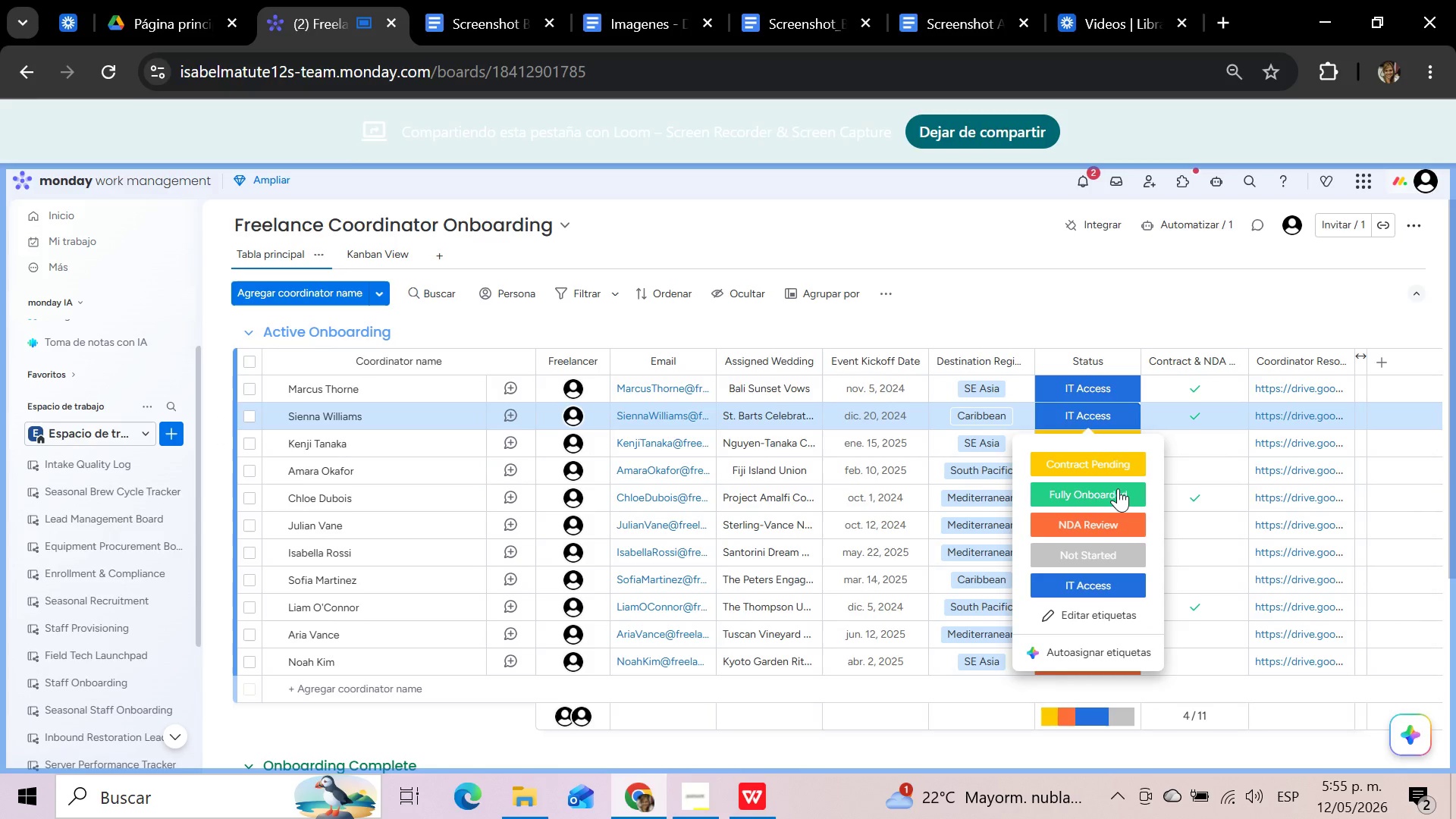 
left_click([1118, 488])
 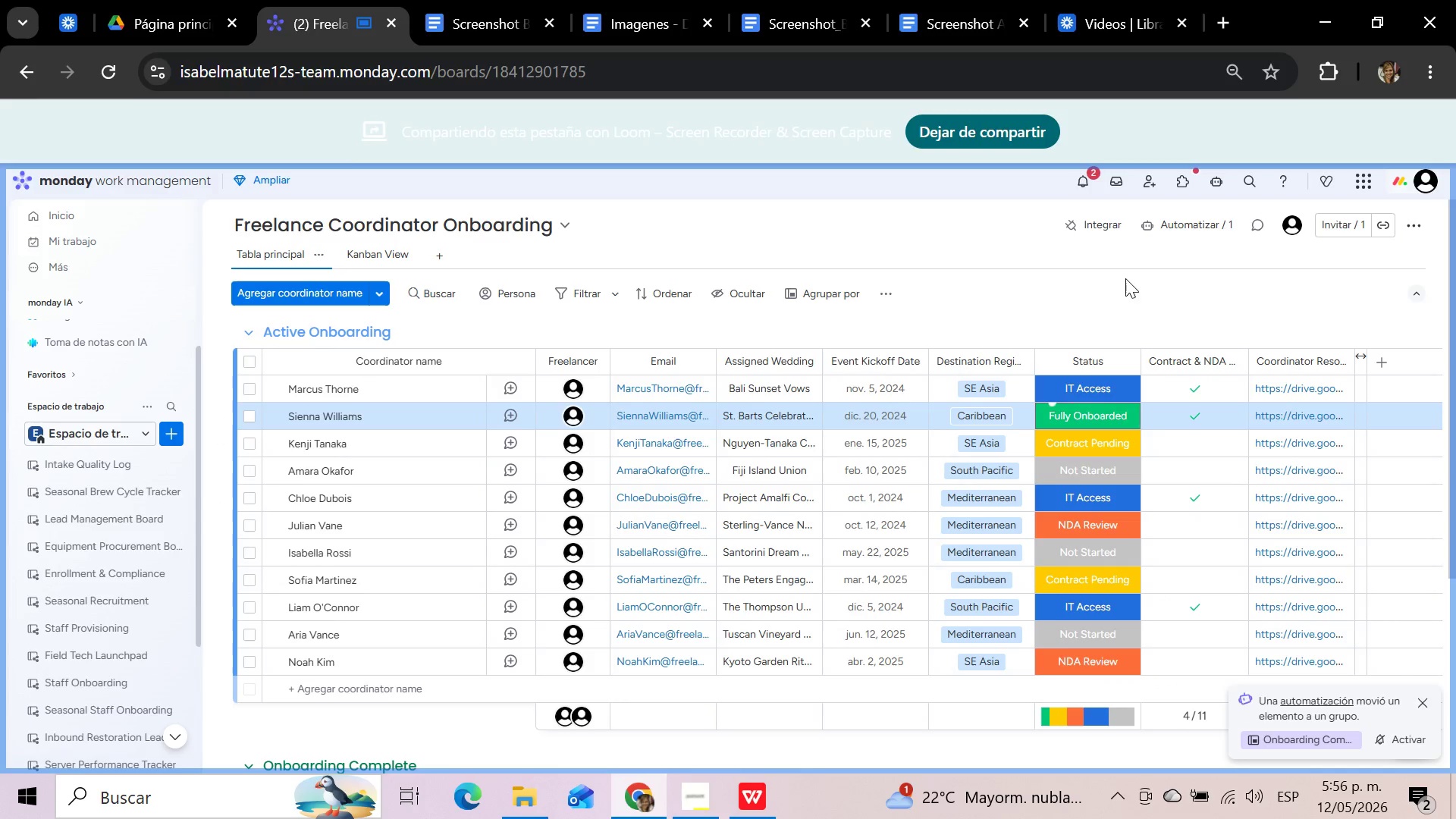 
mouse_move([413, 441])
 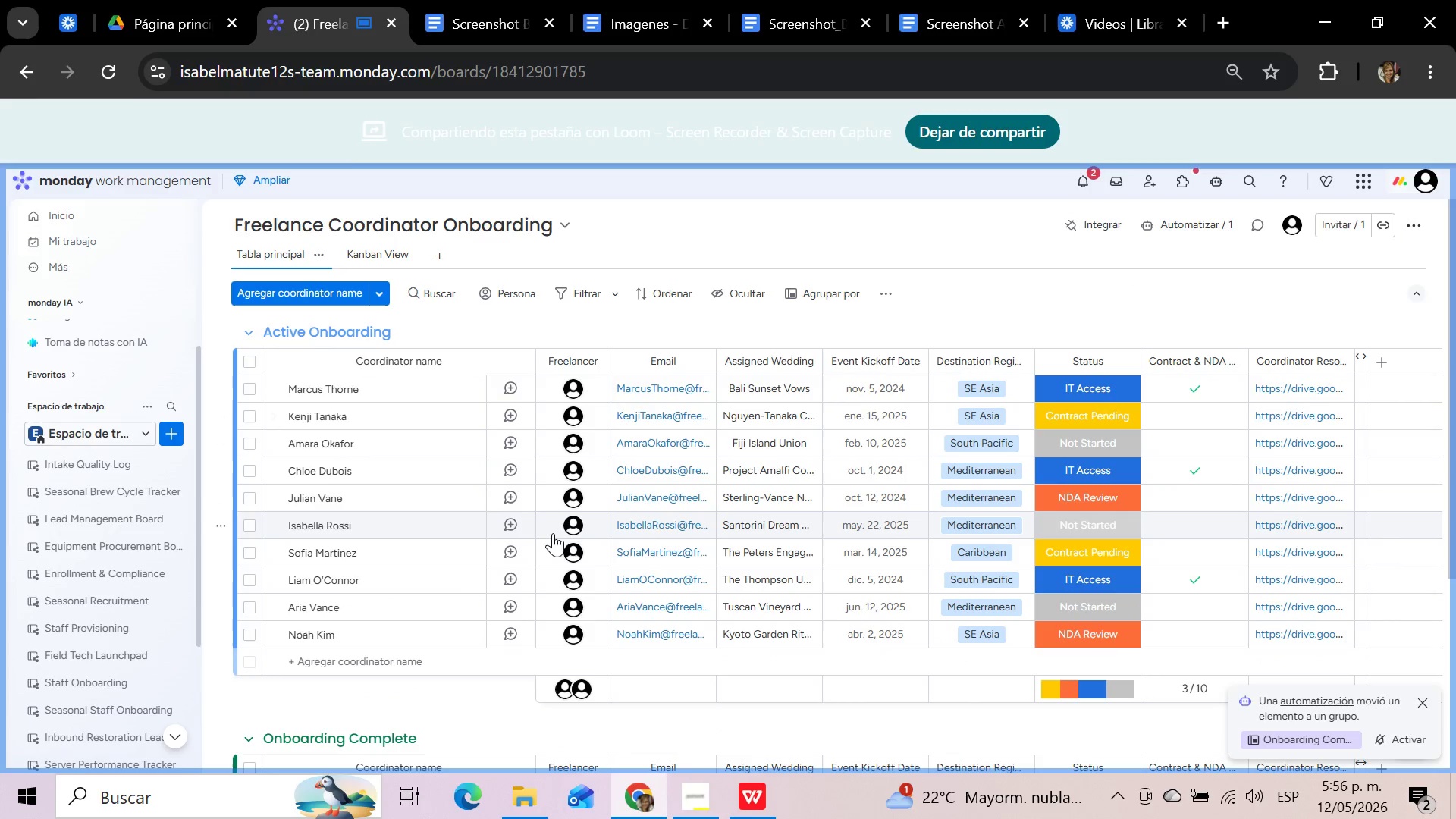 
scroll: coordinate [553, 533], scroll_direction: down, amount: 2.0
 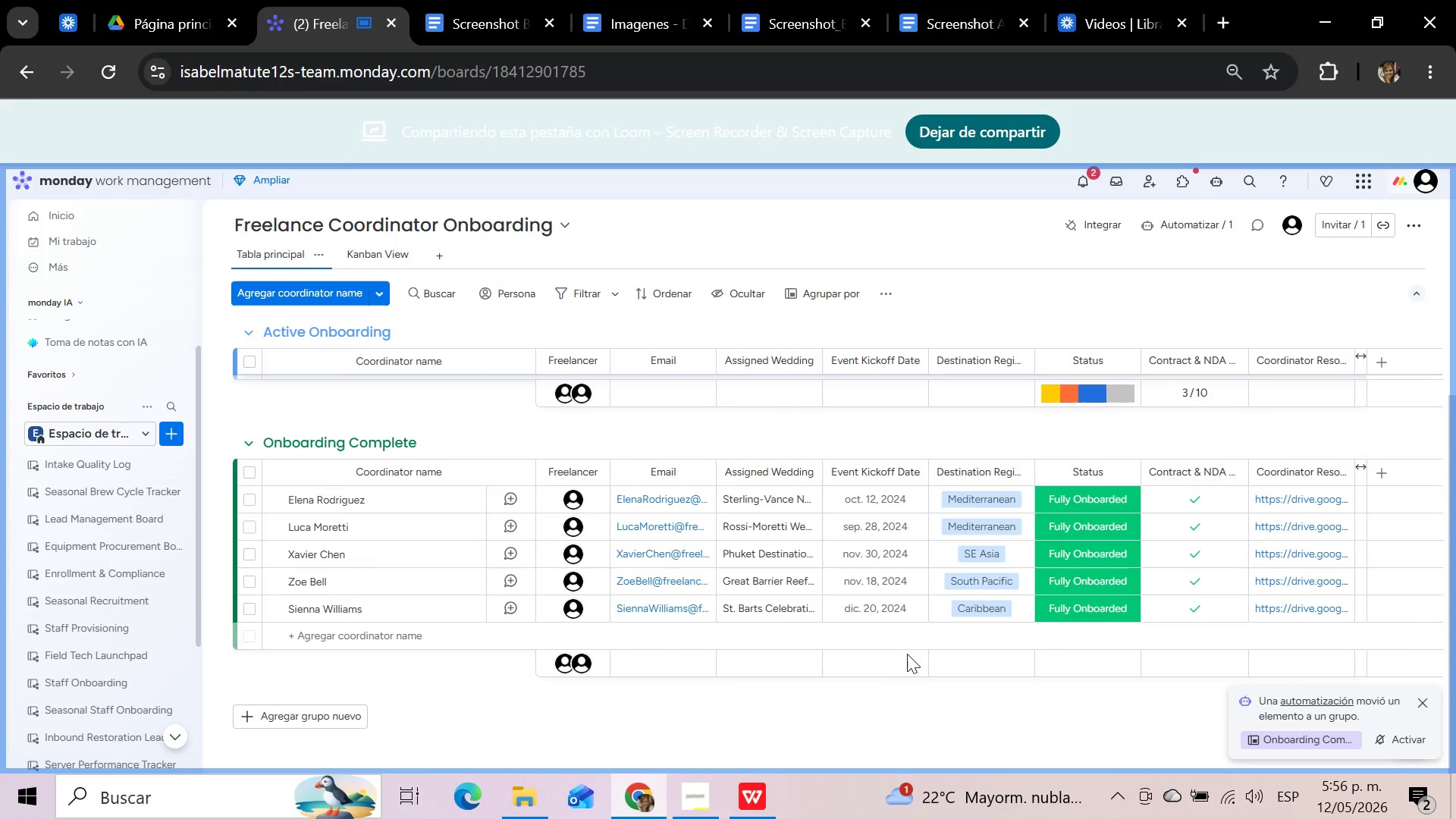 
scroll: coordinate [1008, 553], scroll_direction: up, amount: 5.0
 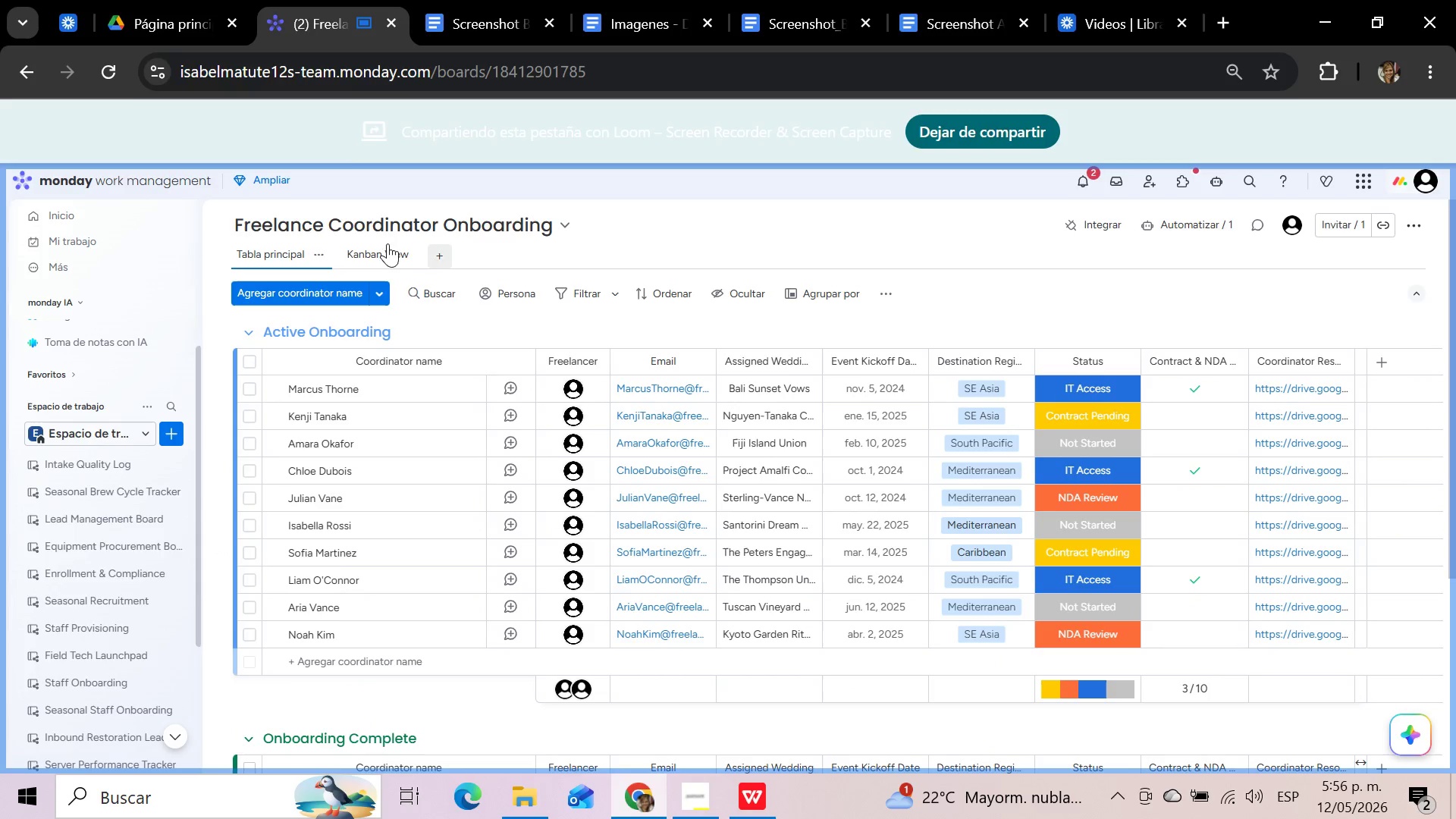 
left_click([378, 257])
 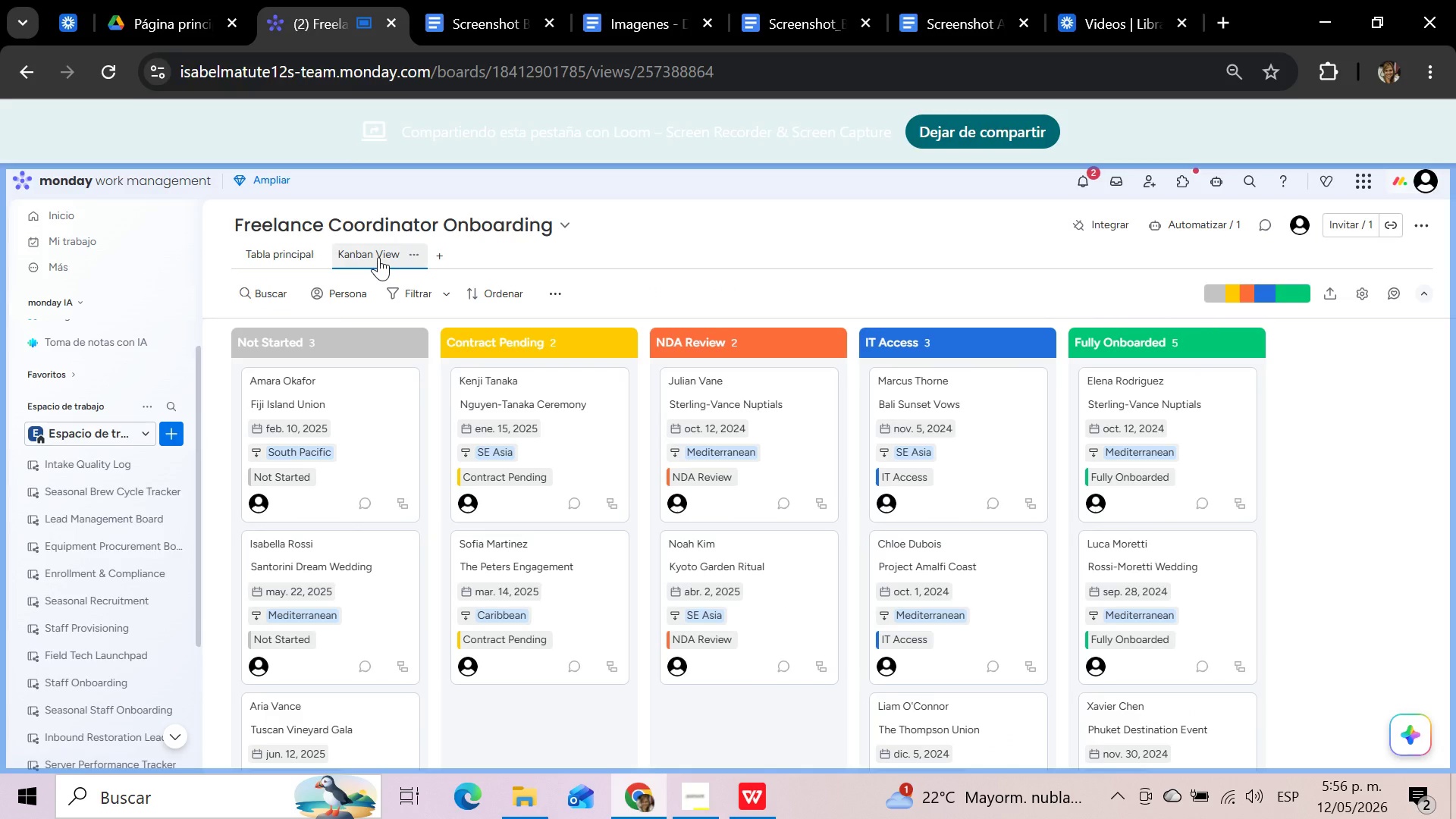 
wait(5.3)
 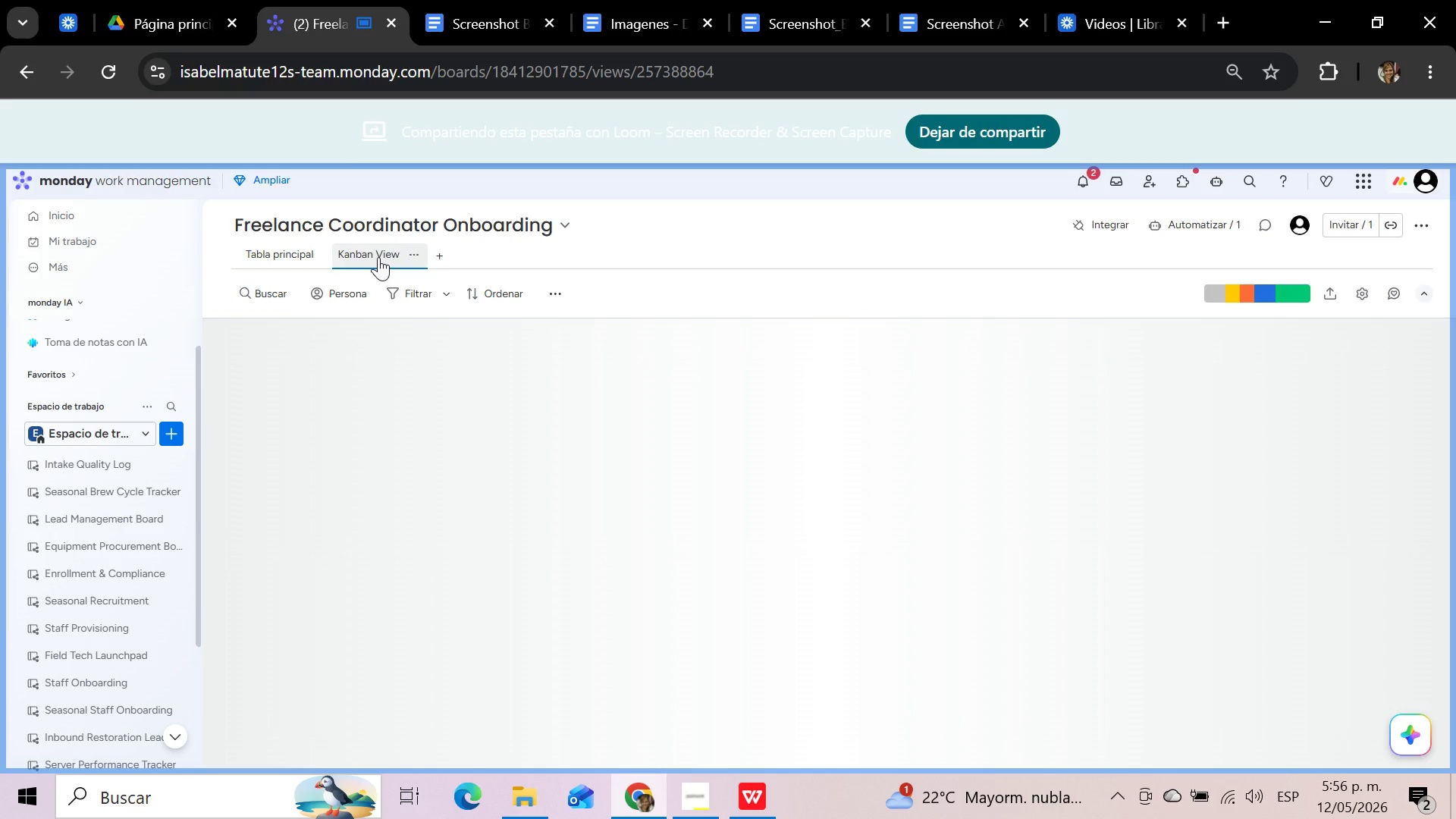 
scroll: coordinate [1207, 418], scroll_direction: down, amount: 24.0
 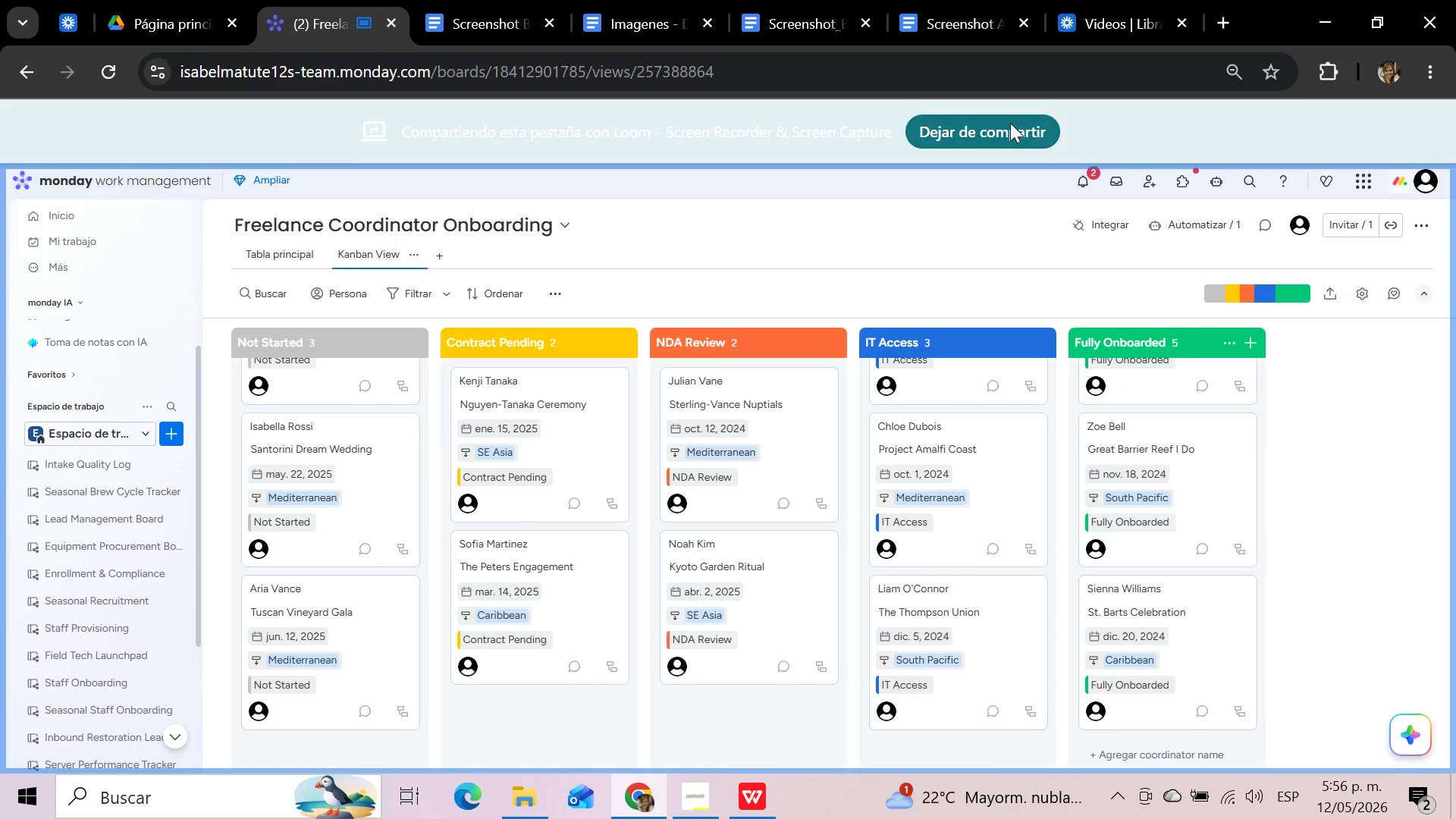 
left_click([1010, 123])
 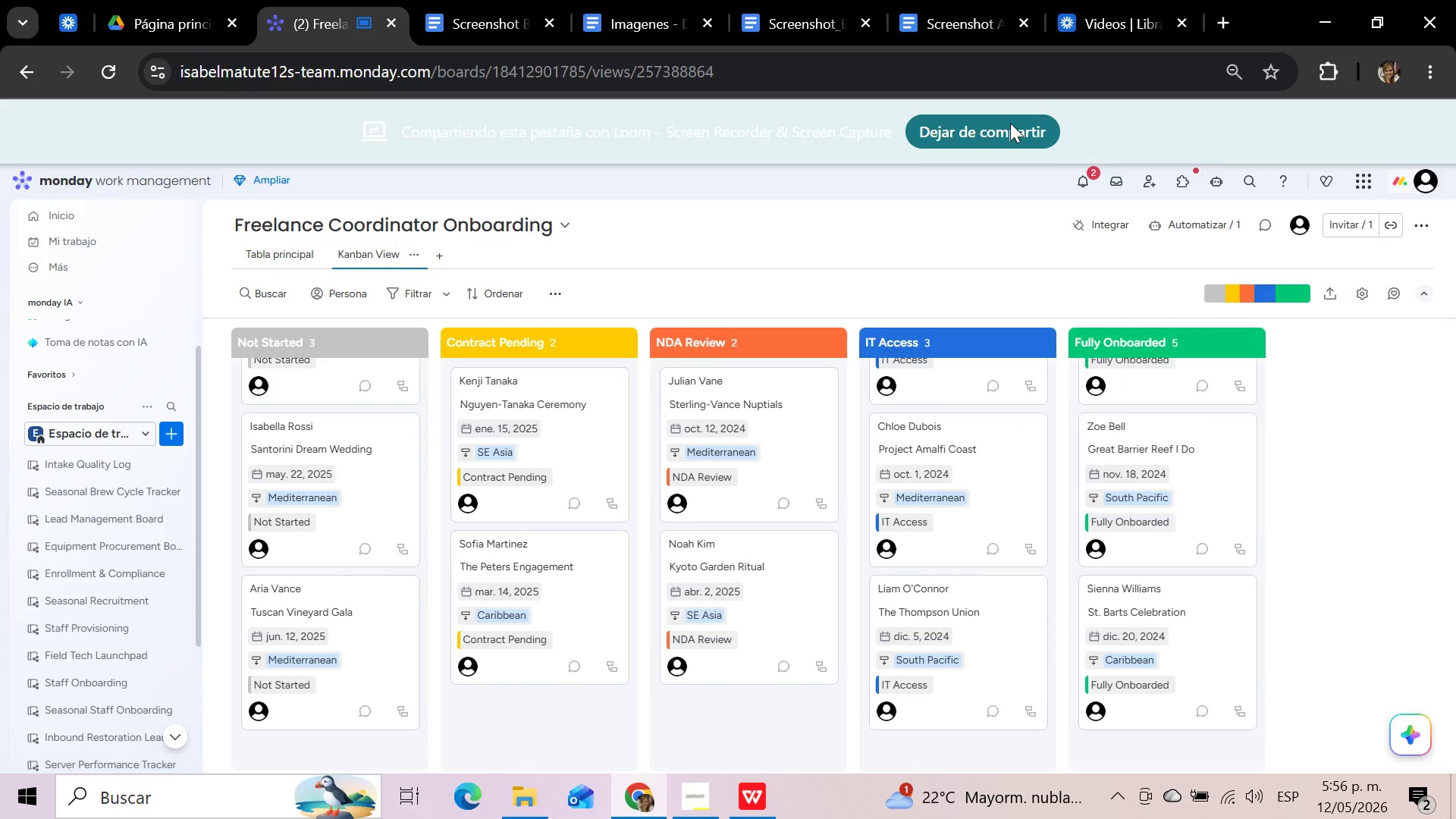 
mouse_move([993, 127])
 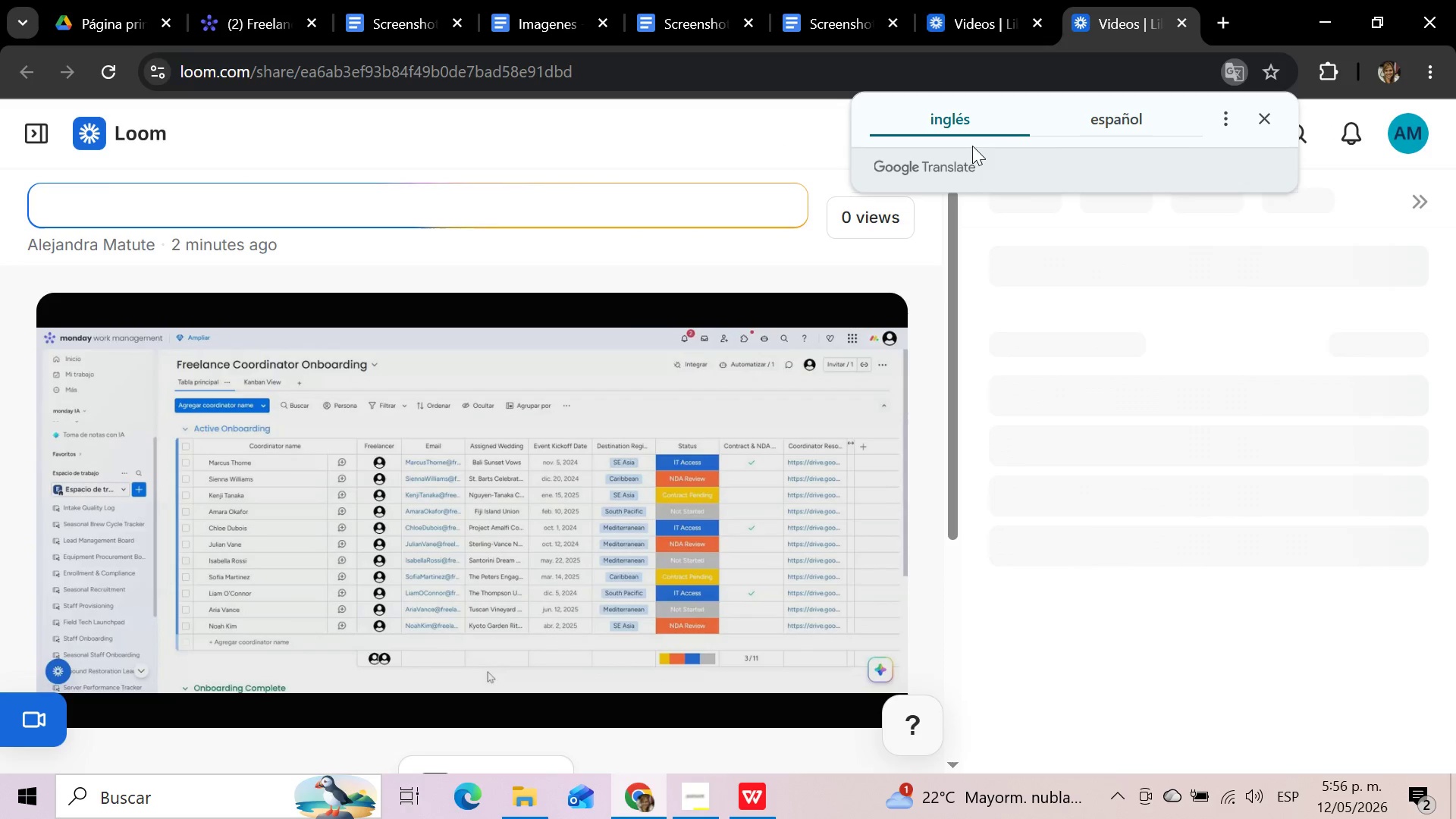 
left_click([1269, 118])
 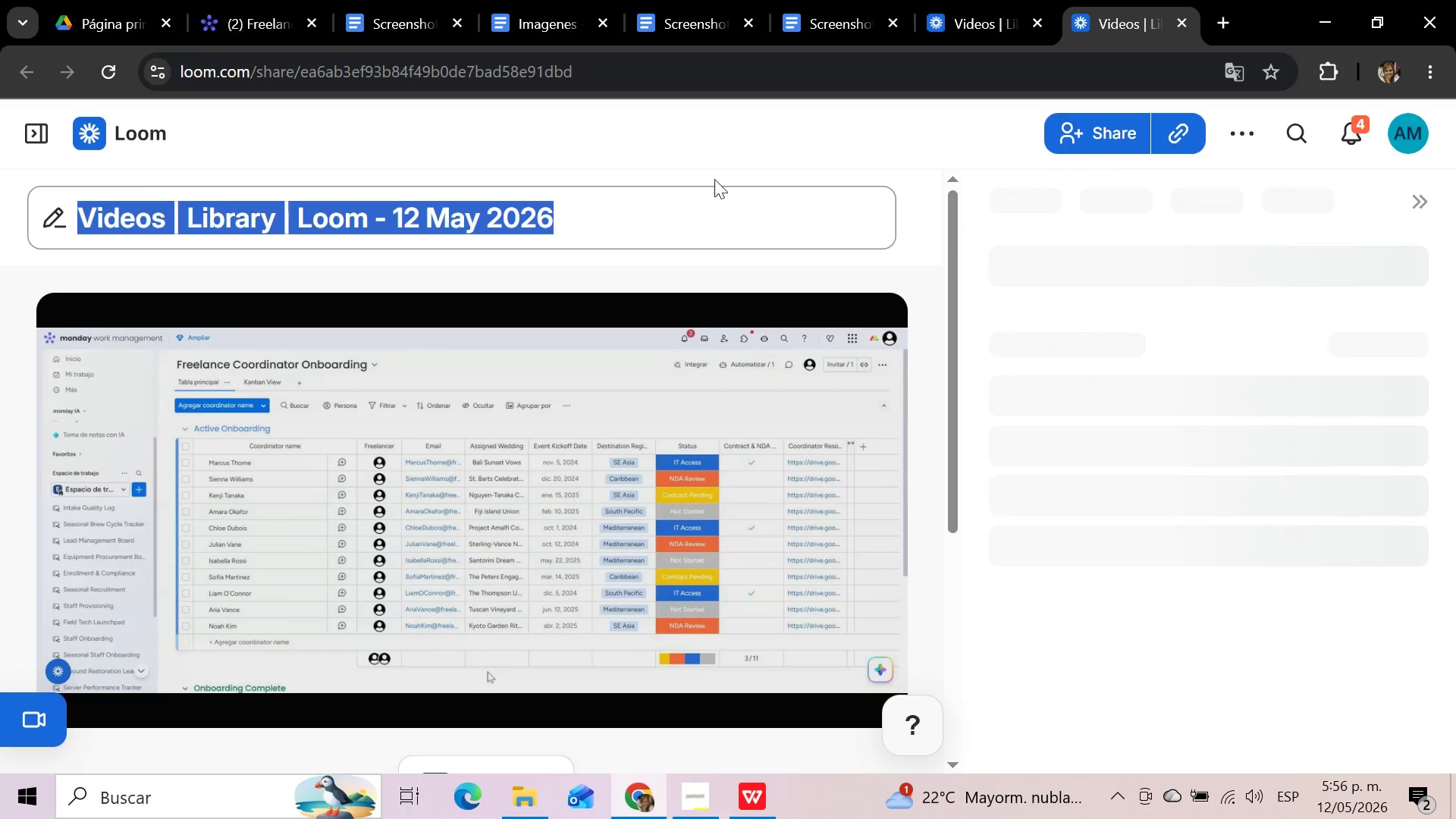 
mouse_move([716, 216])
 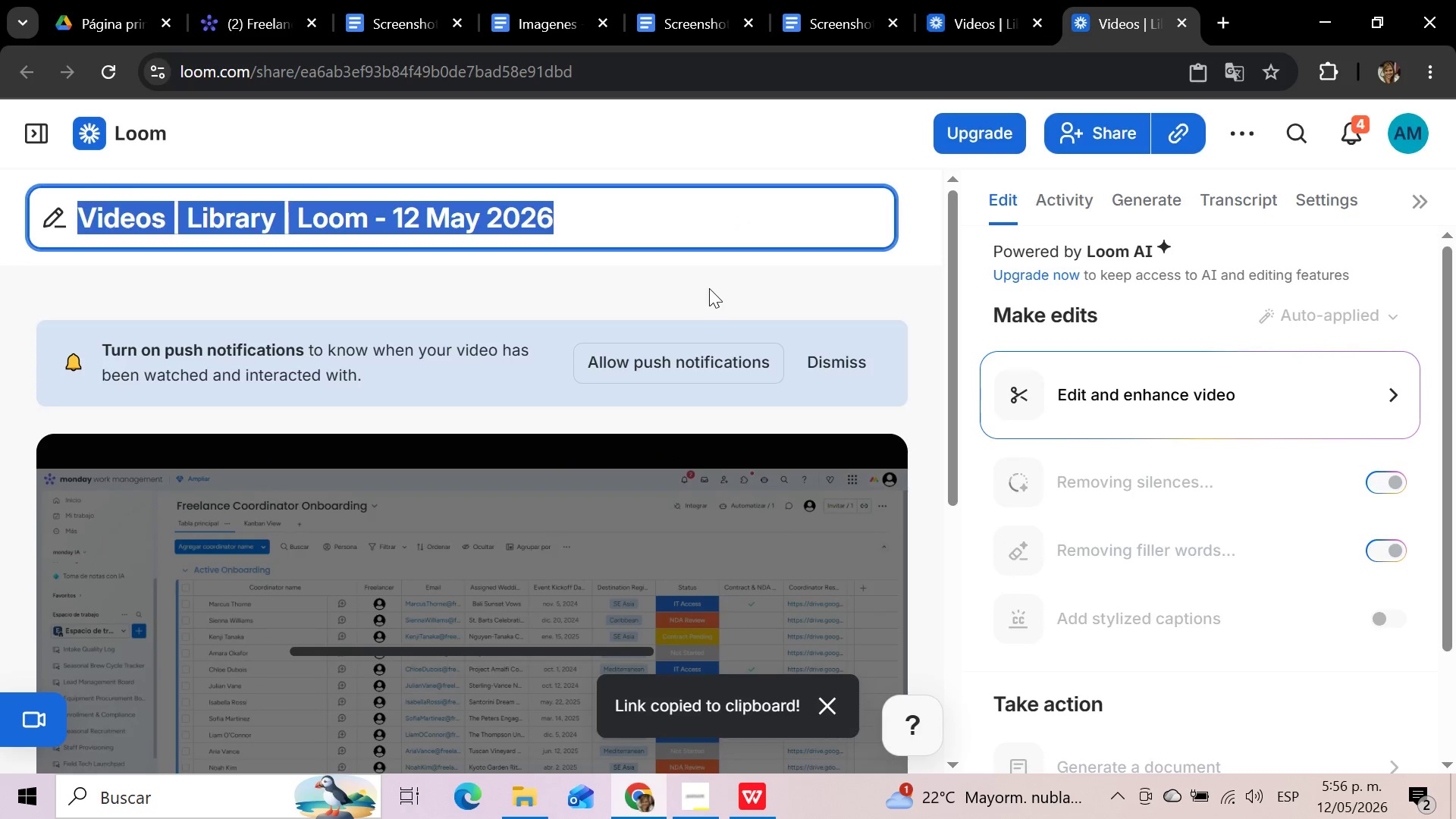 
scroll: coordinate [709, 288], scroll_direction: down, amount: 2.0
 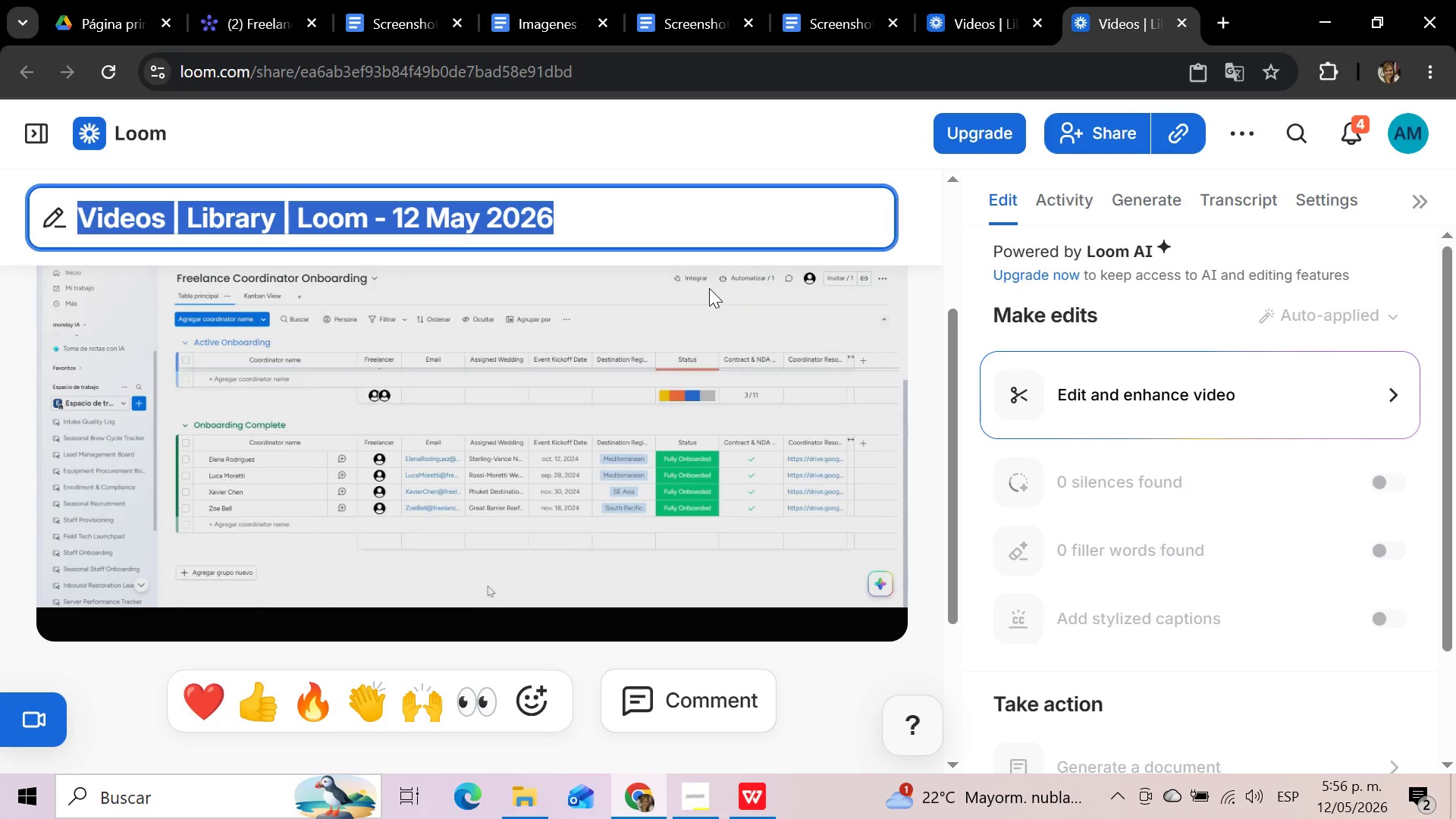 
scroll: coordinate [709, 288], scroll_direction: up, amount: 2.0
 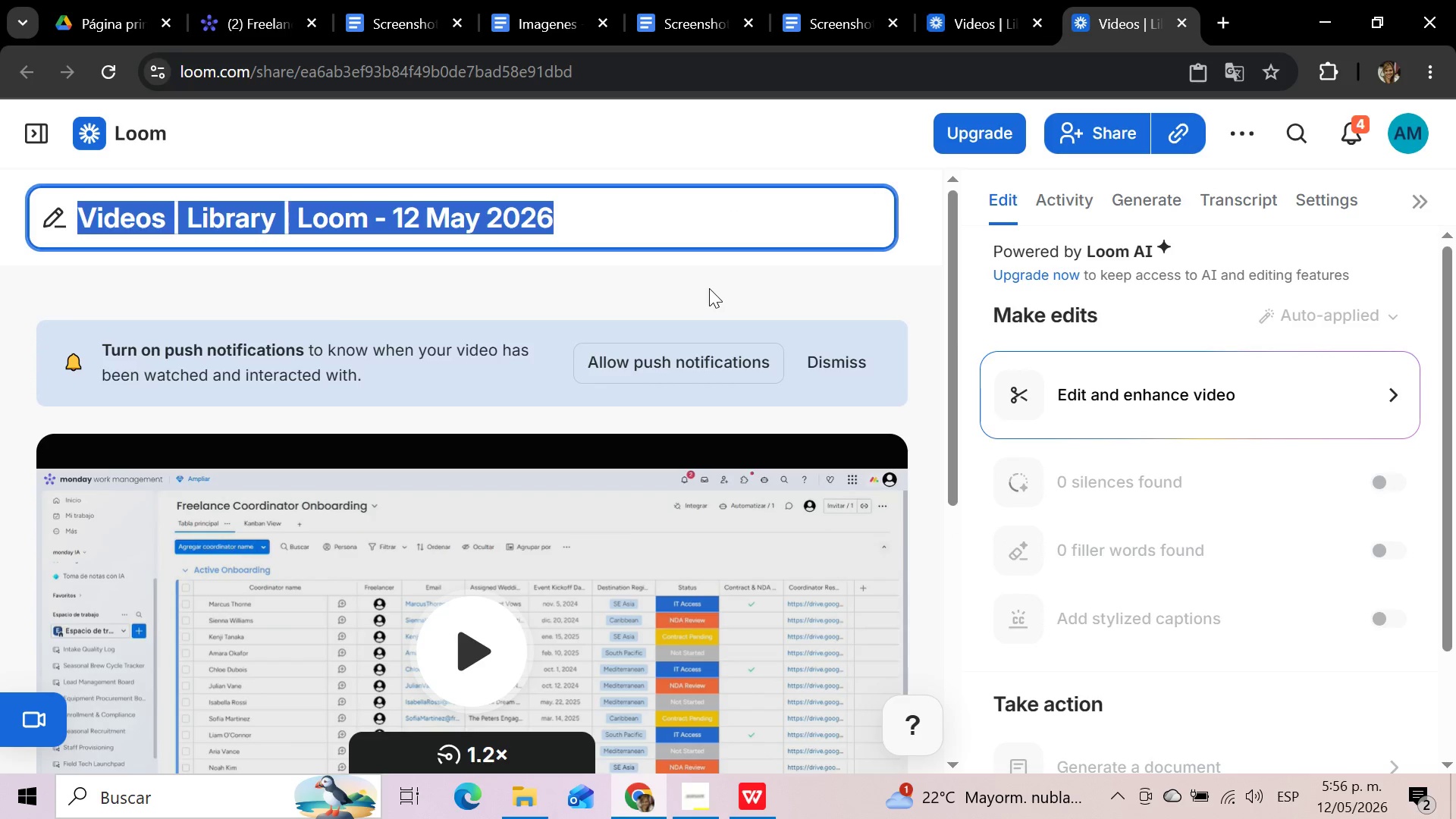 
scroll: coordinate [709, 288], scroll_direction: down, amount: 2.0
 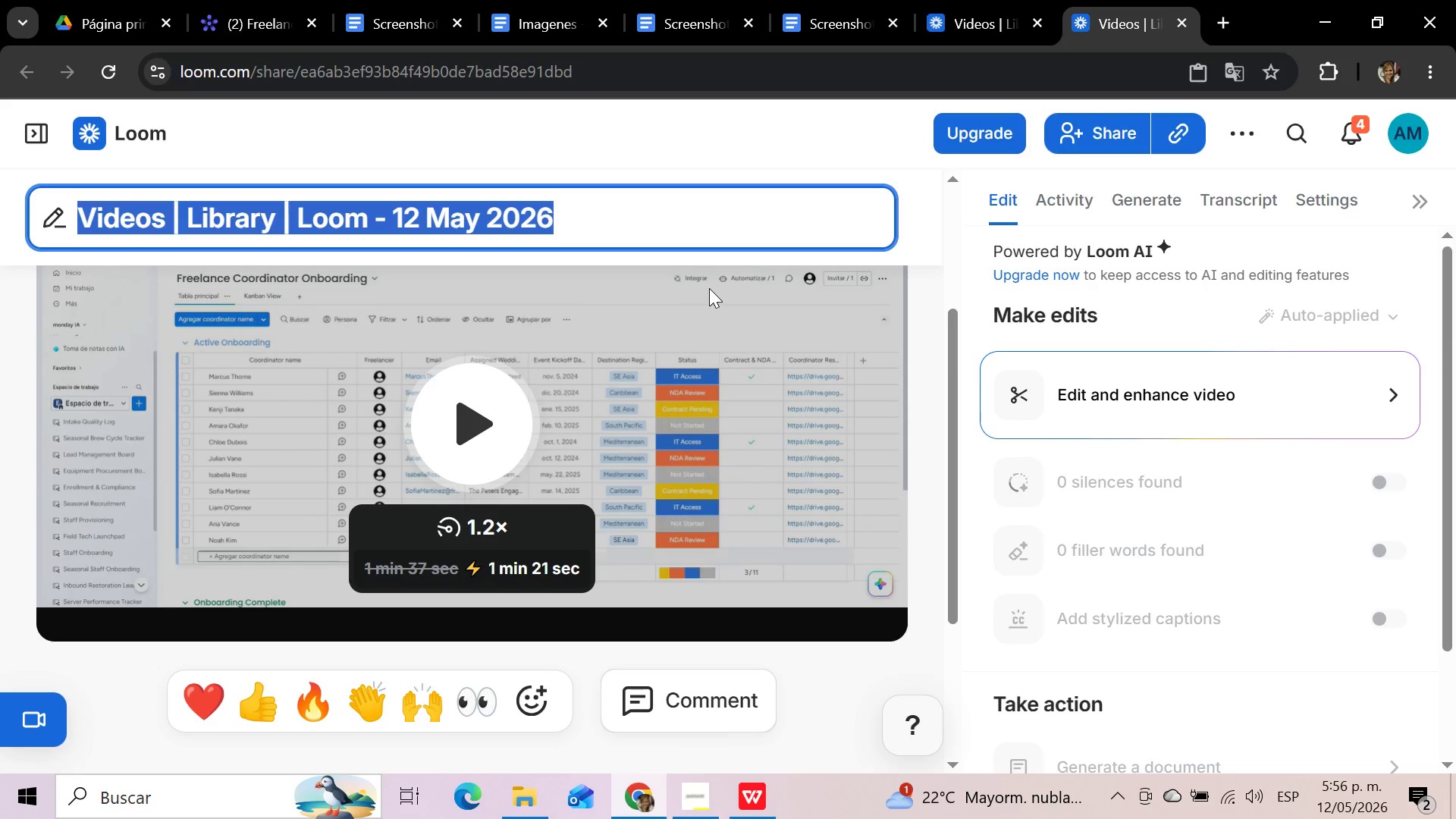 
scroll: coordinate [709, 288], scroll_direction: up, amount: 2.0
 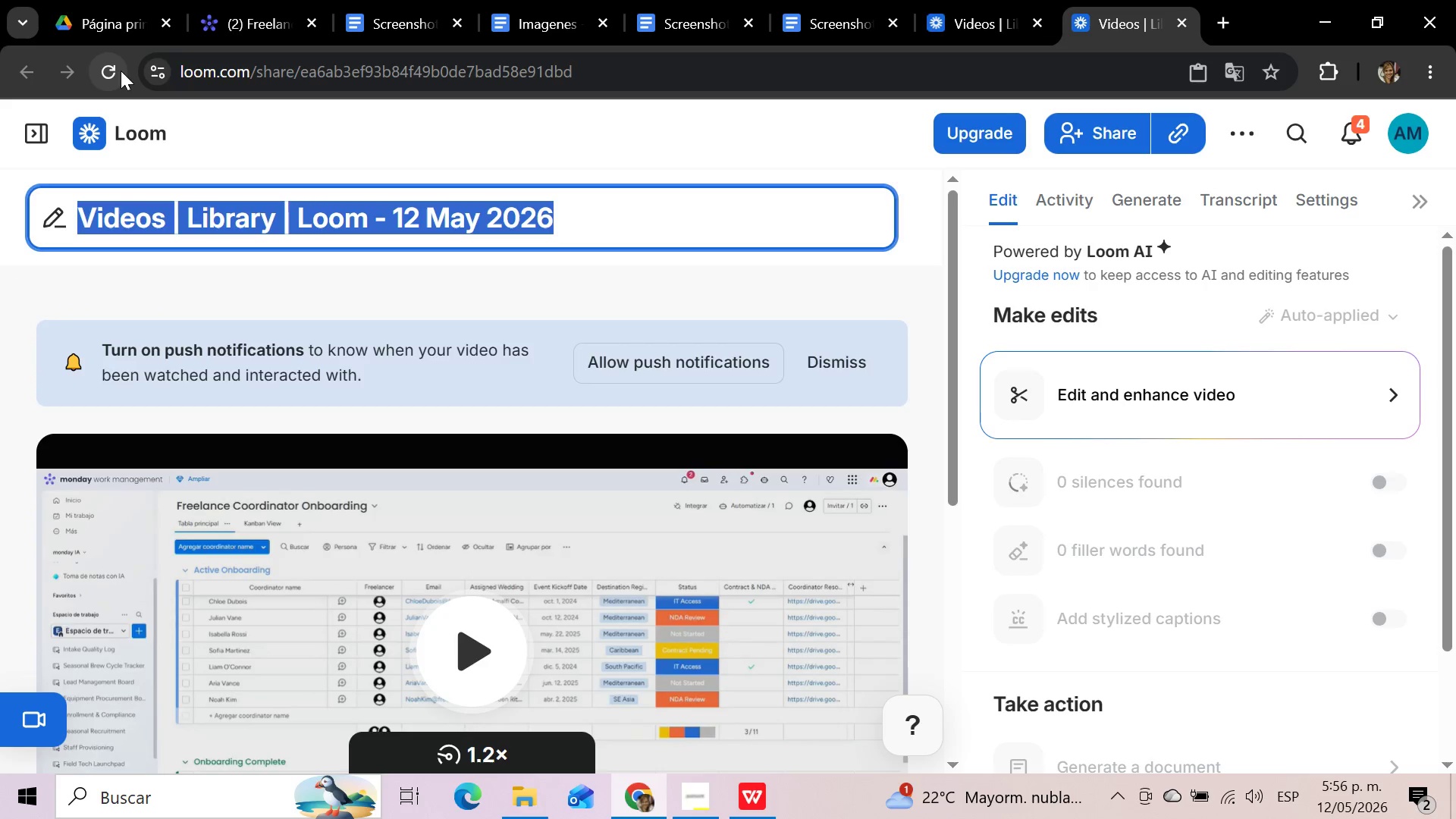 
left_click([115, 72])
 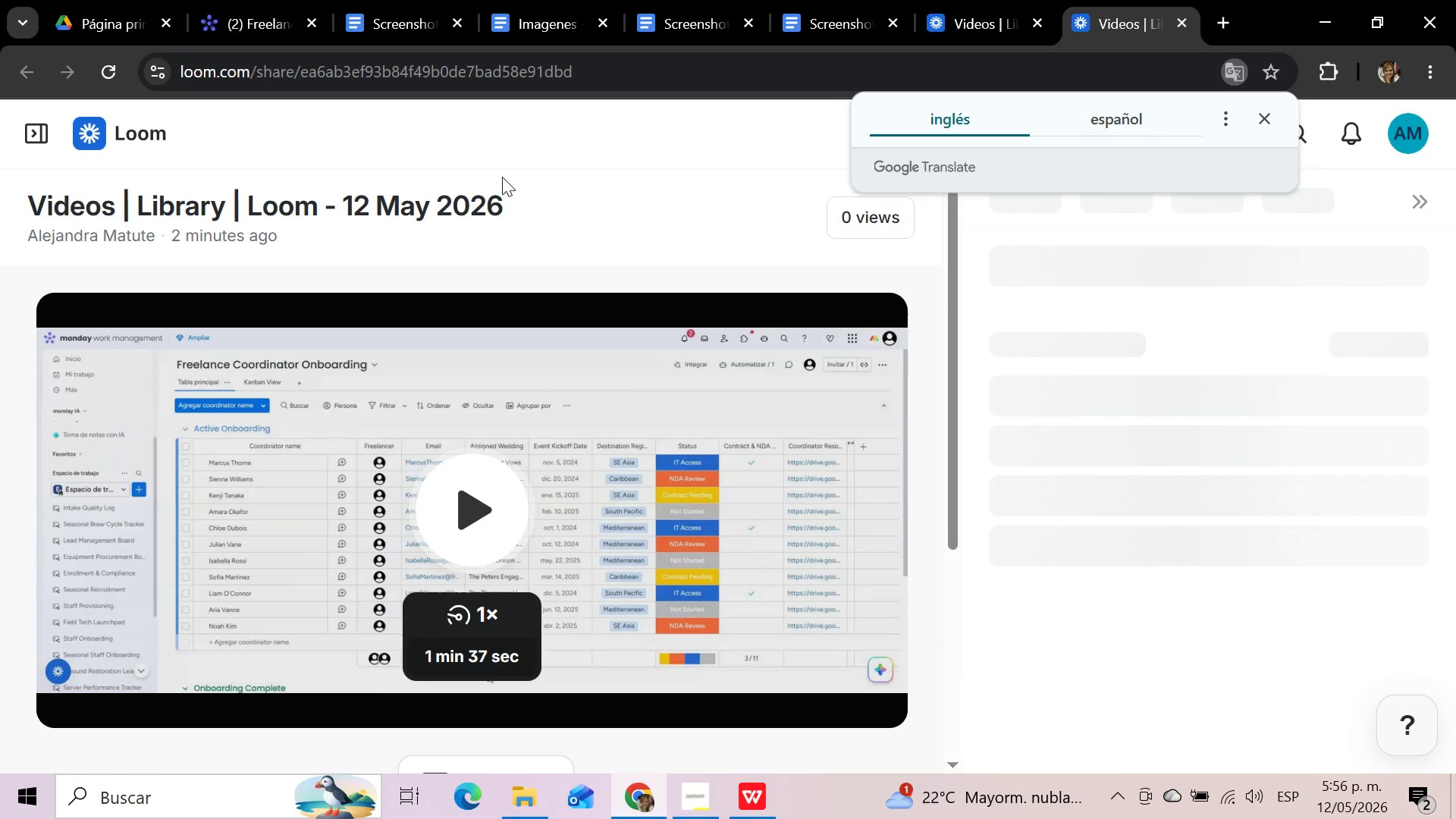 
wait(12.0)
 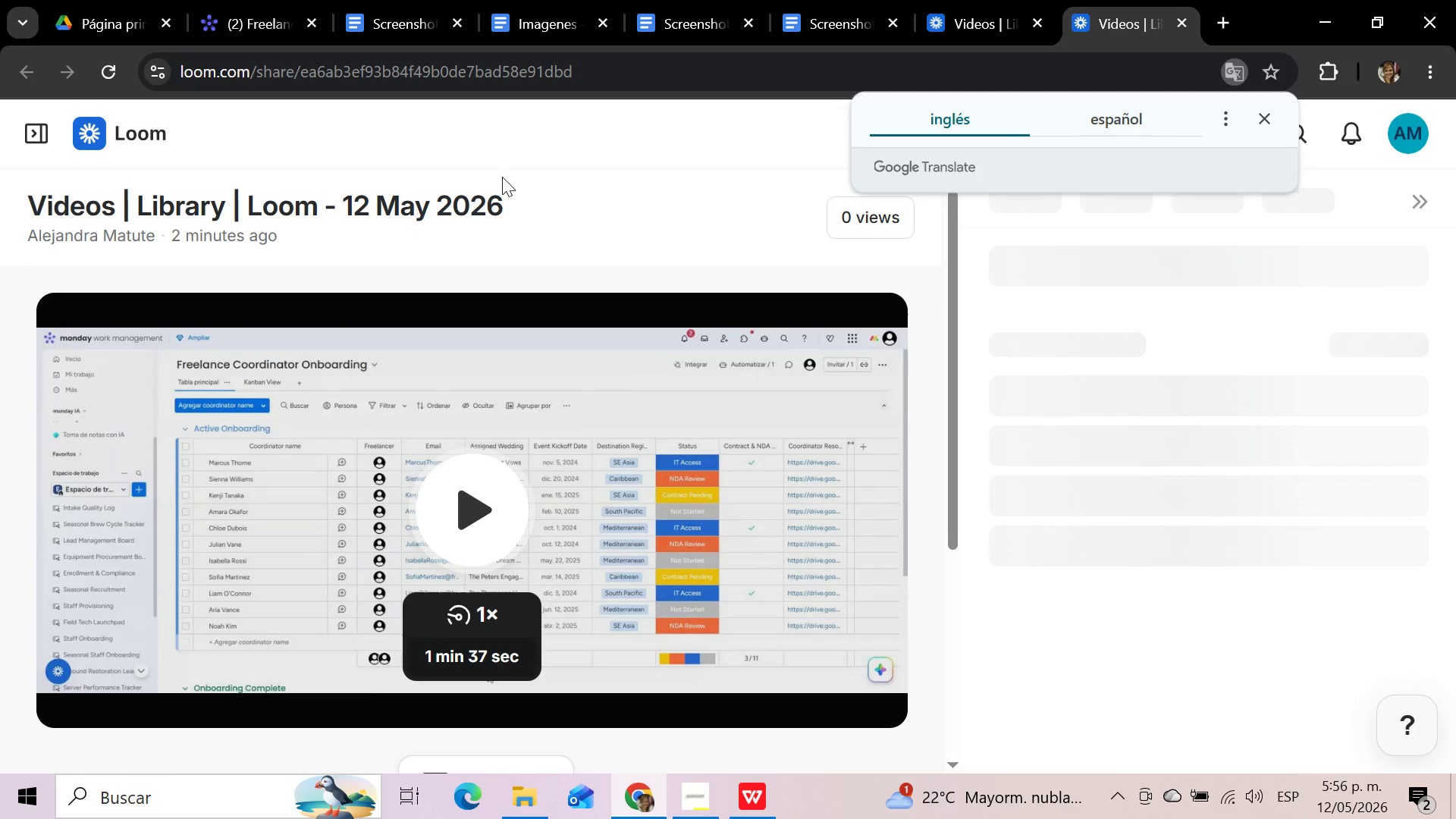 
left_click([1263, 121])
 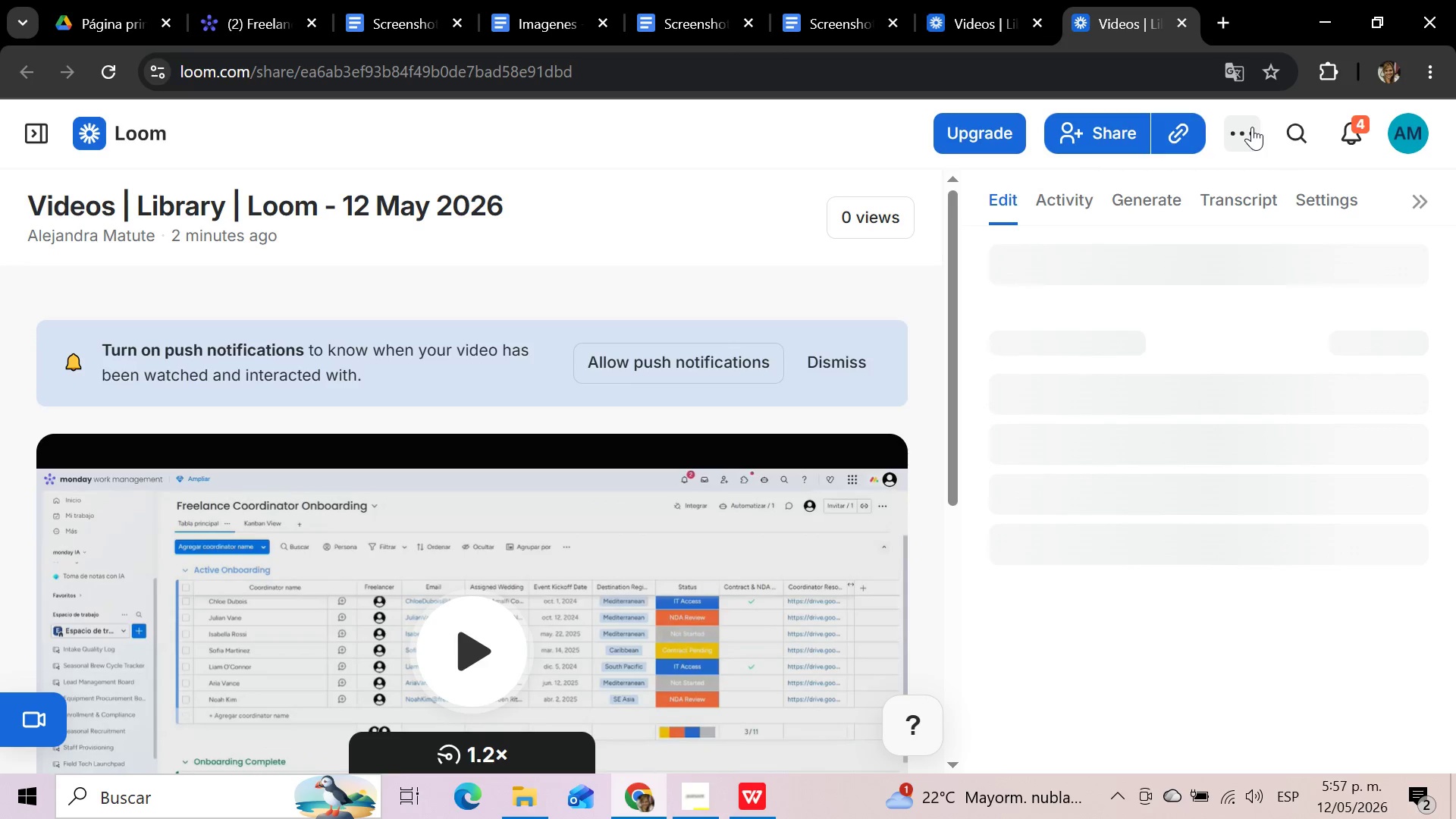 
wait(8.08)
 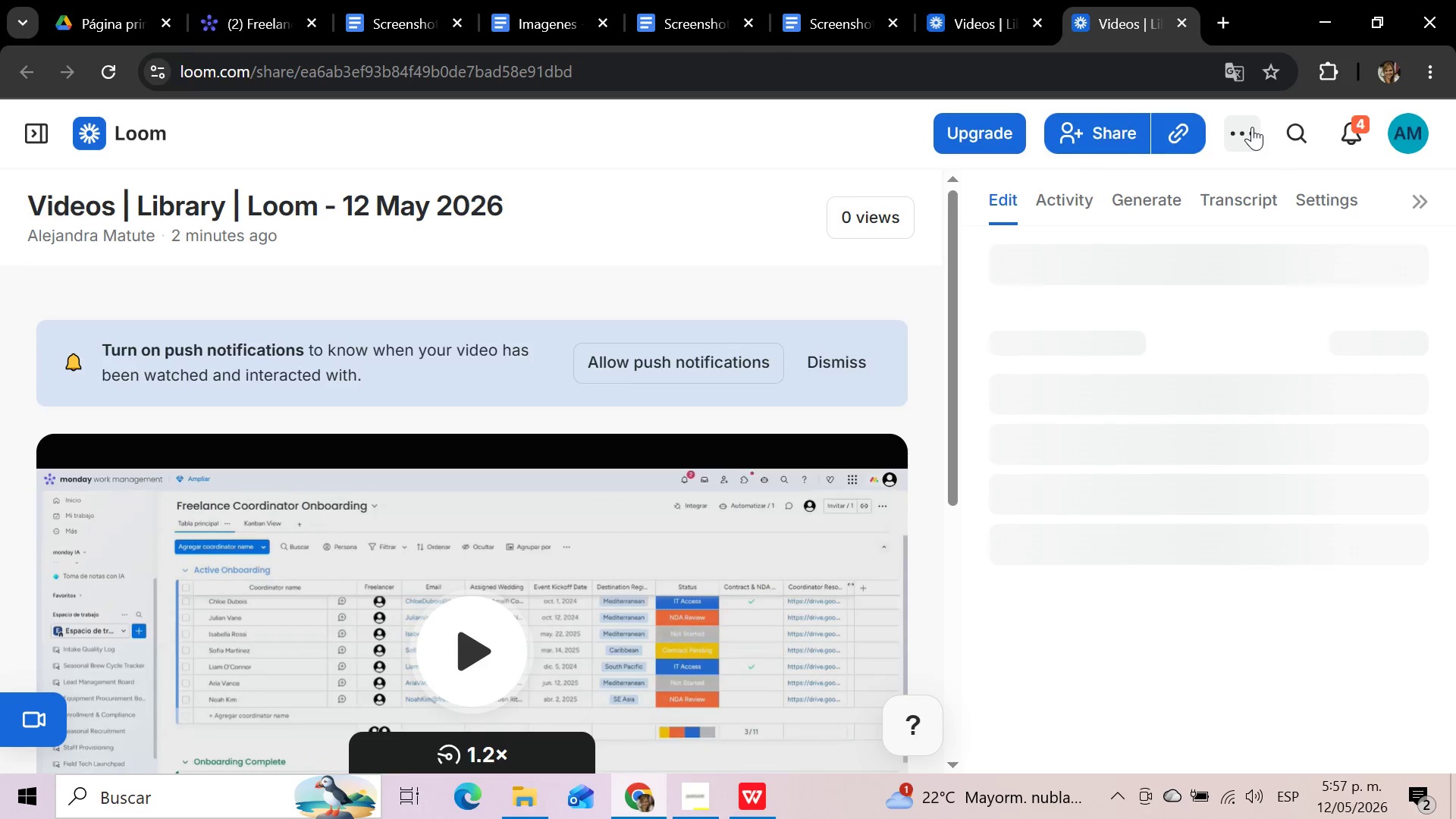 
left_click([1240, 133])
 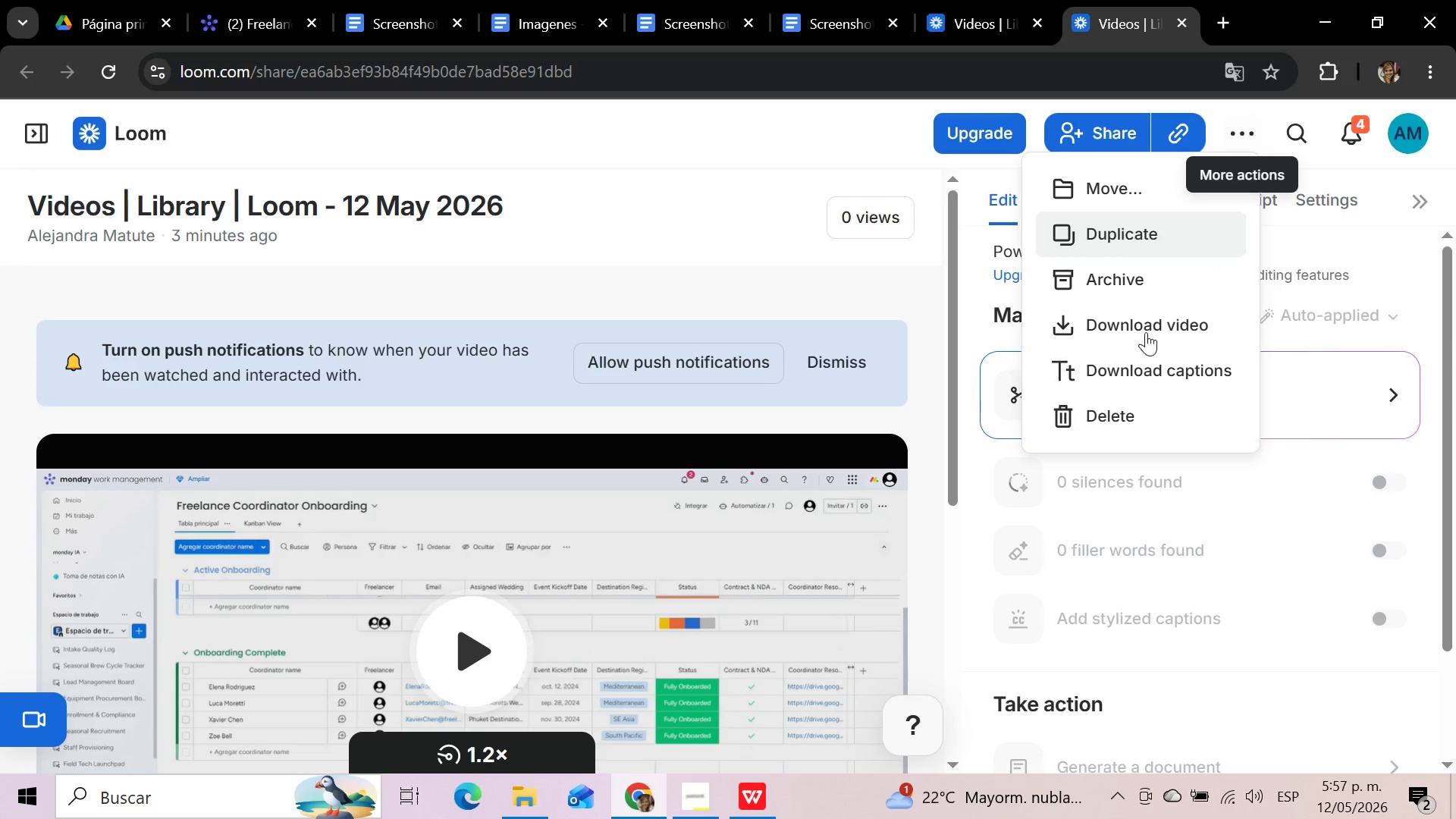 
left_click([1146, 332])
 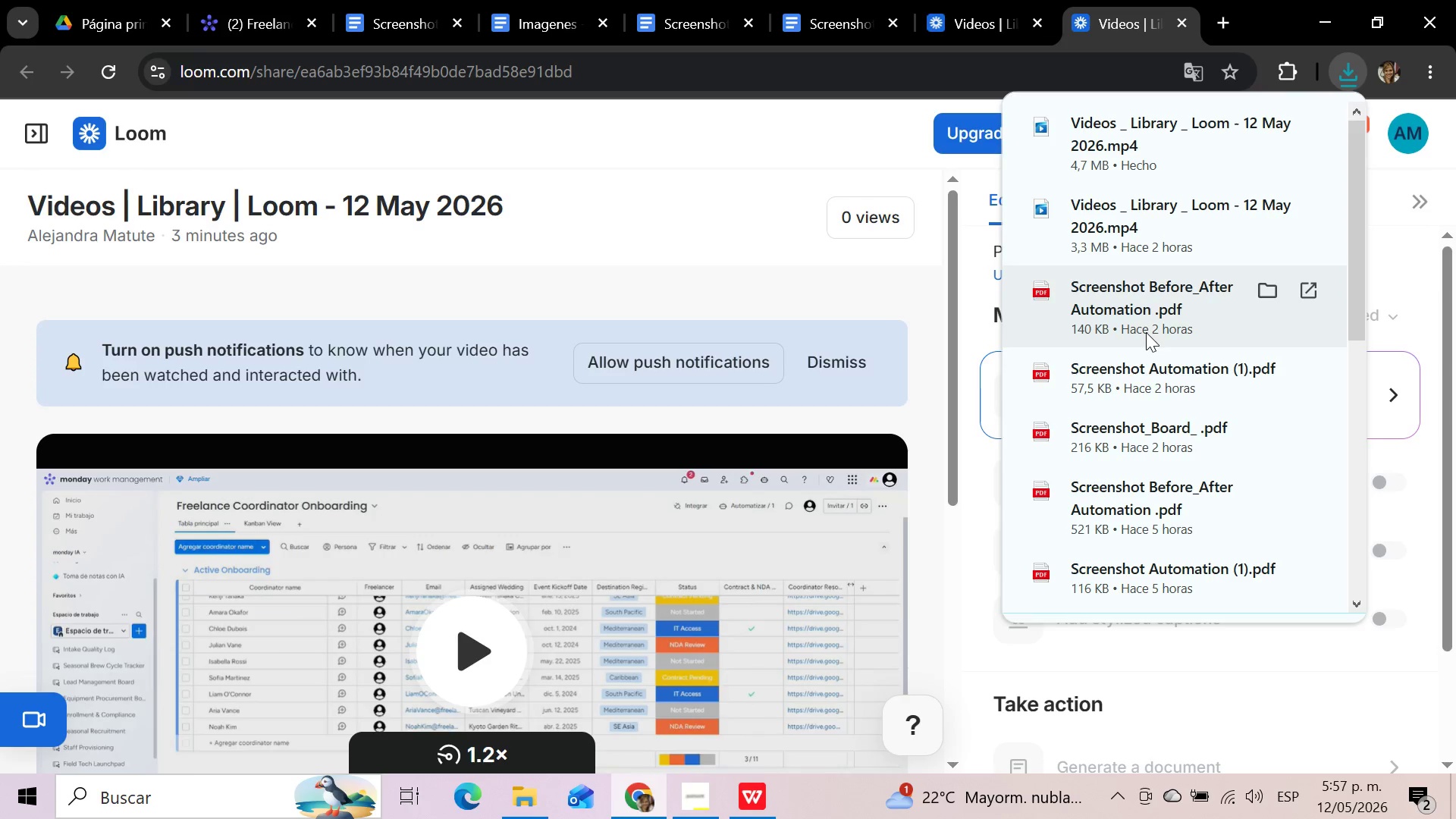 
wait(6.8)
 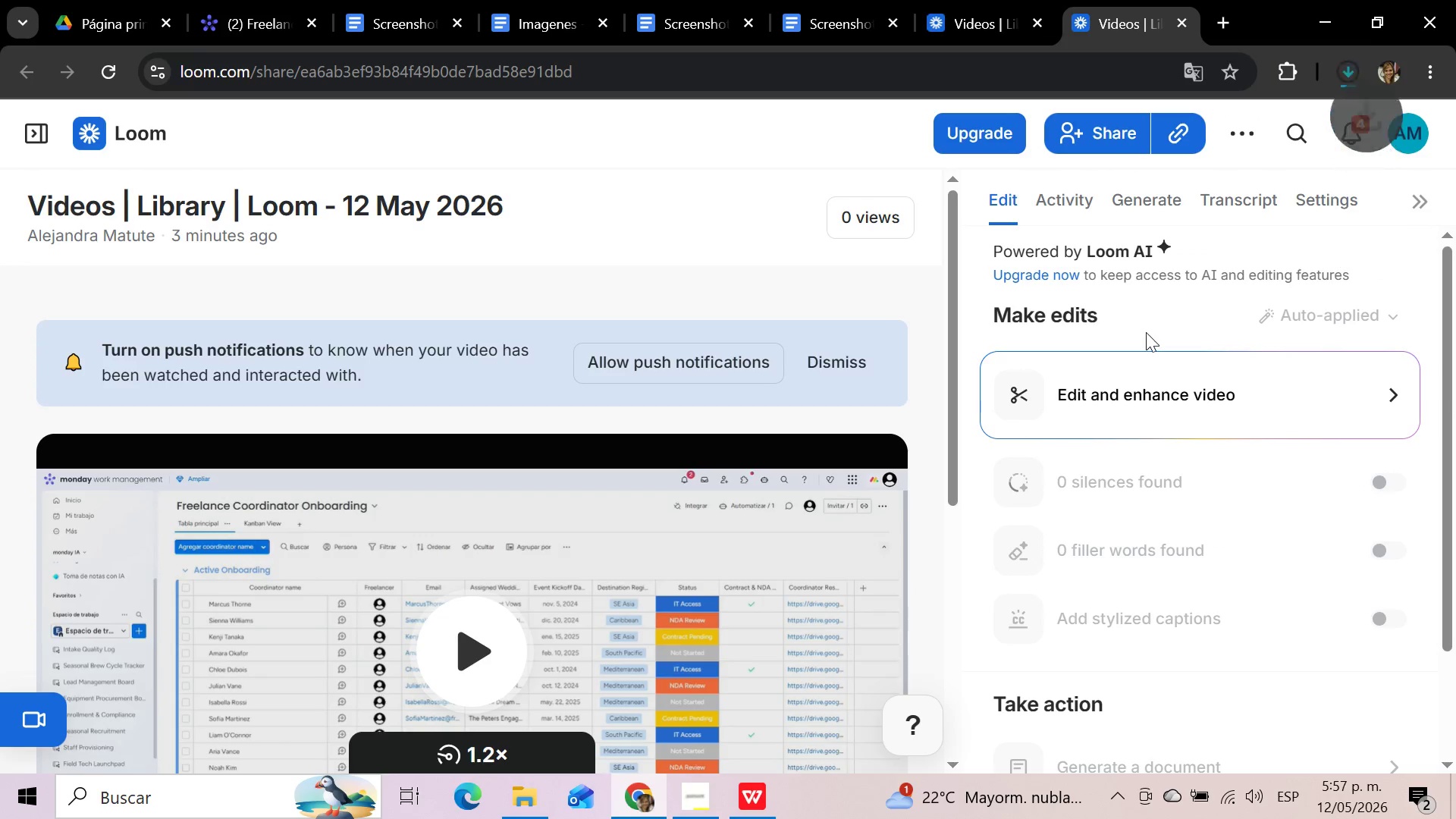 
left_click([531, 800])
 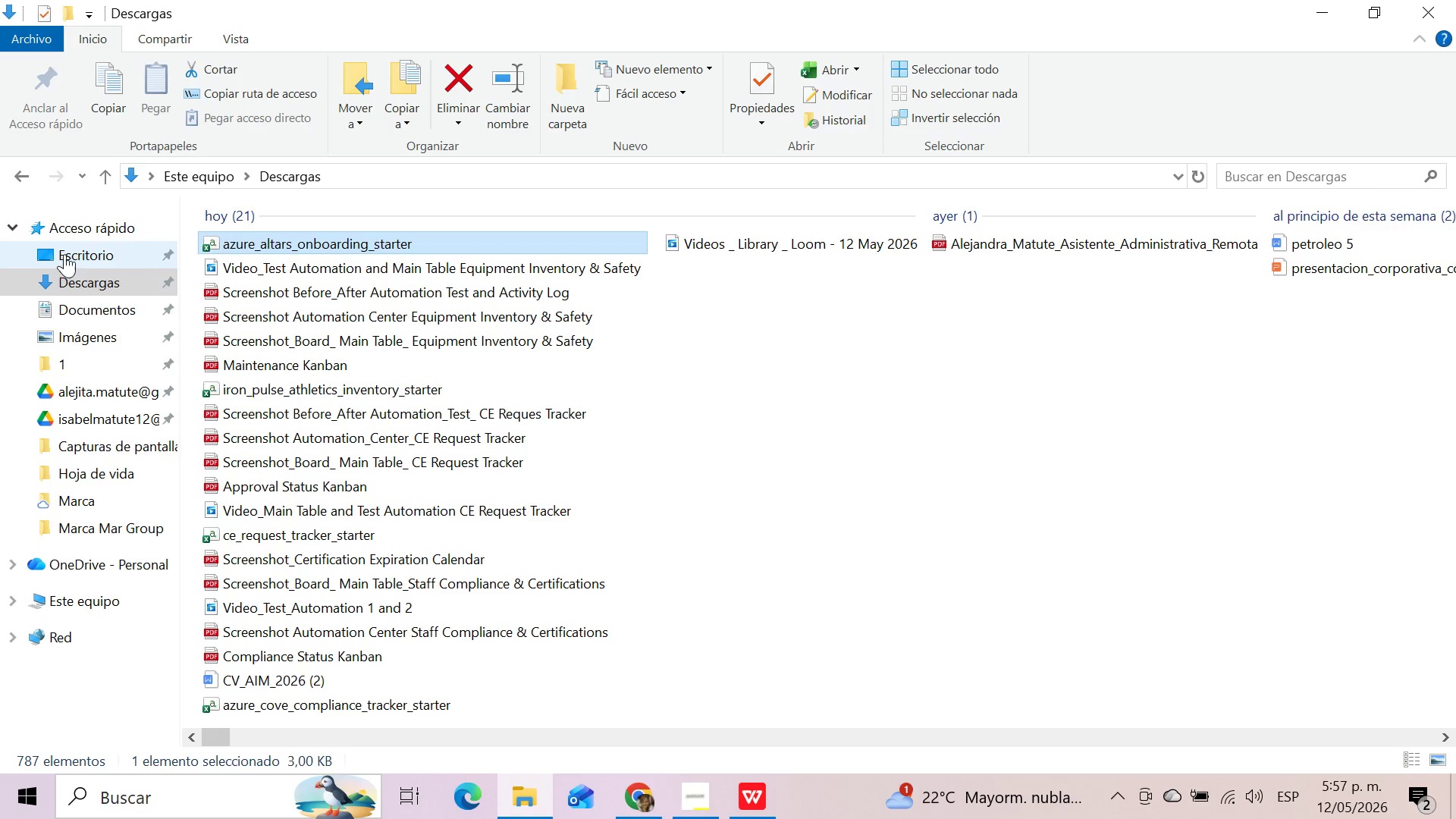 
left_click([95, 286])
 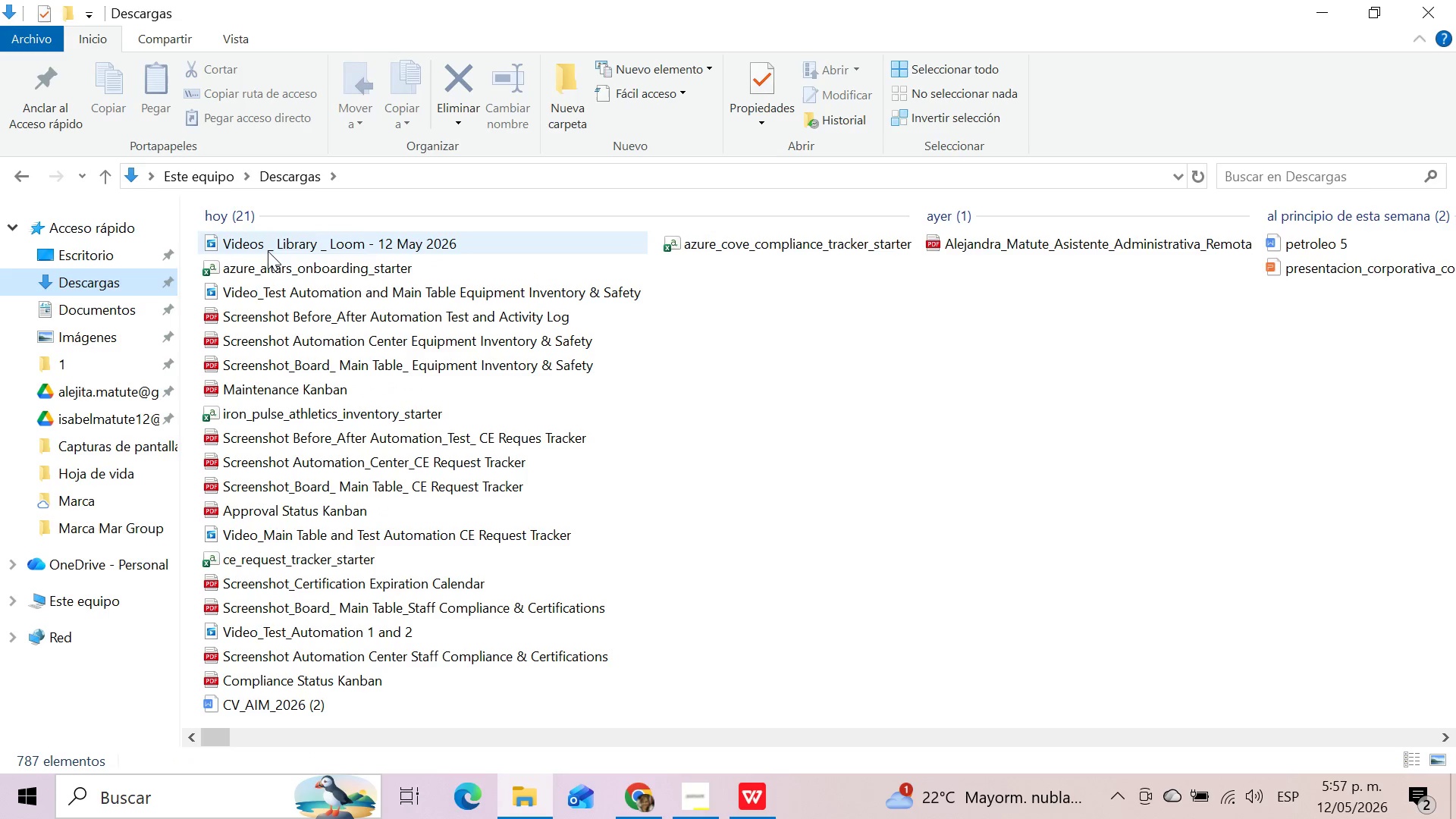 
left_click([294, 239])
 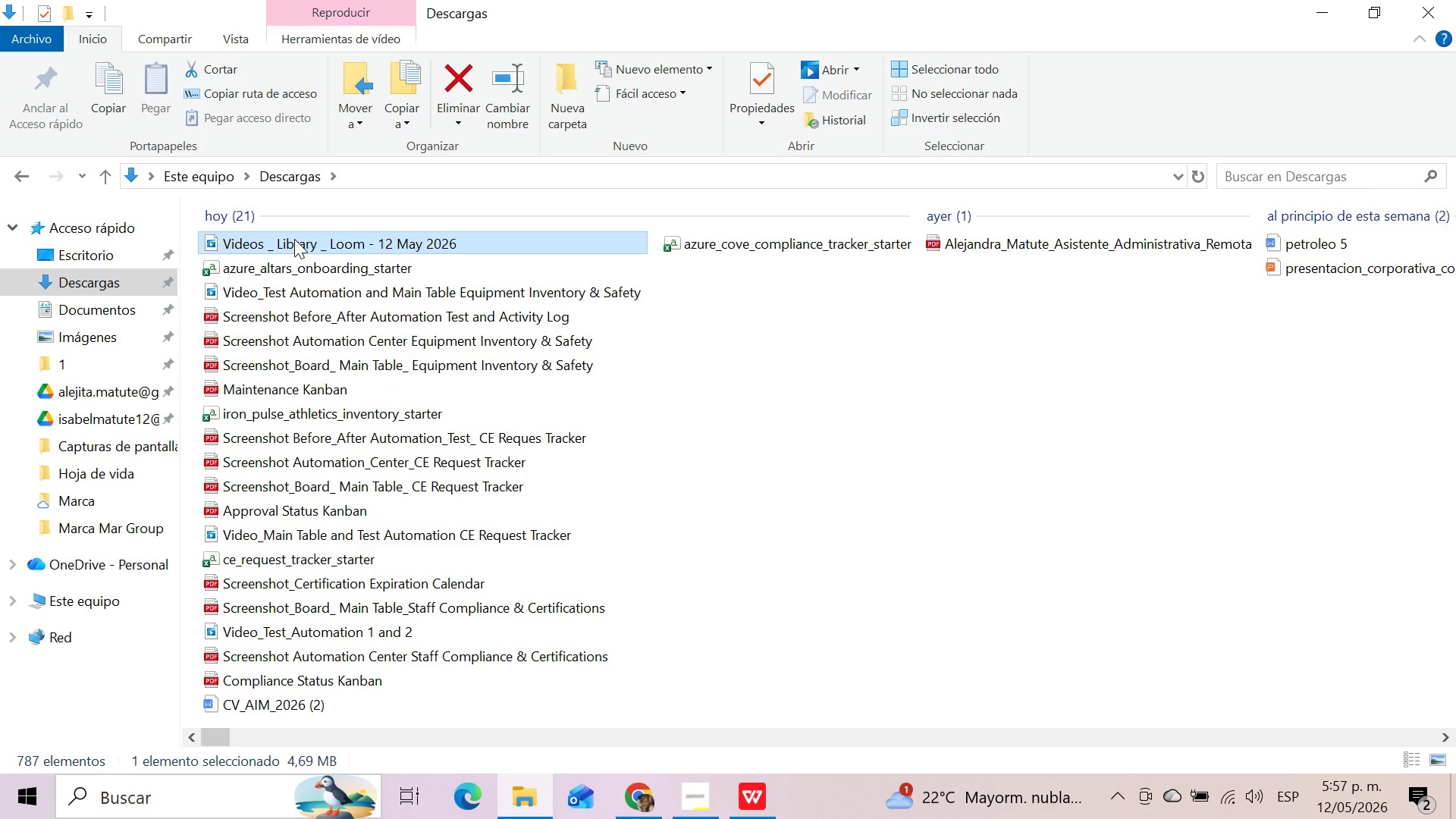 
key(F2)
 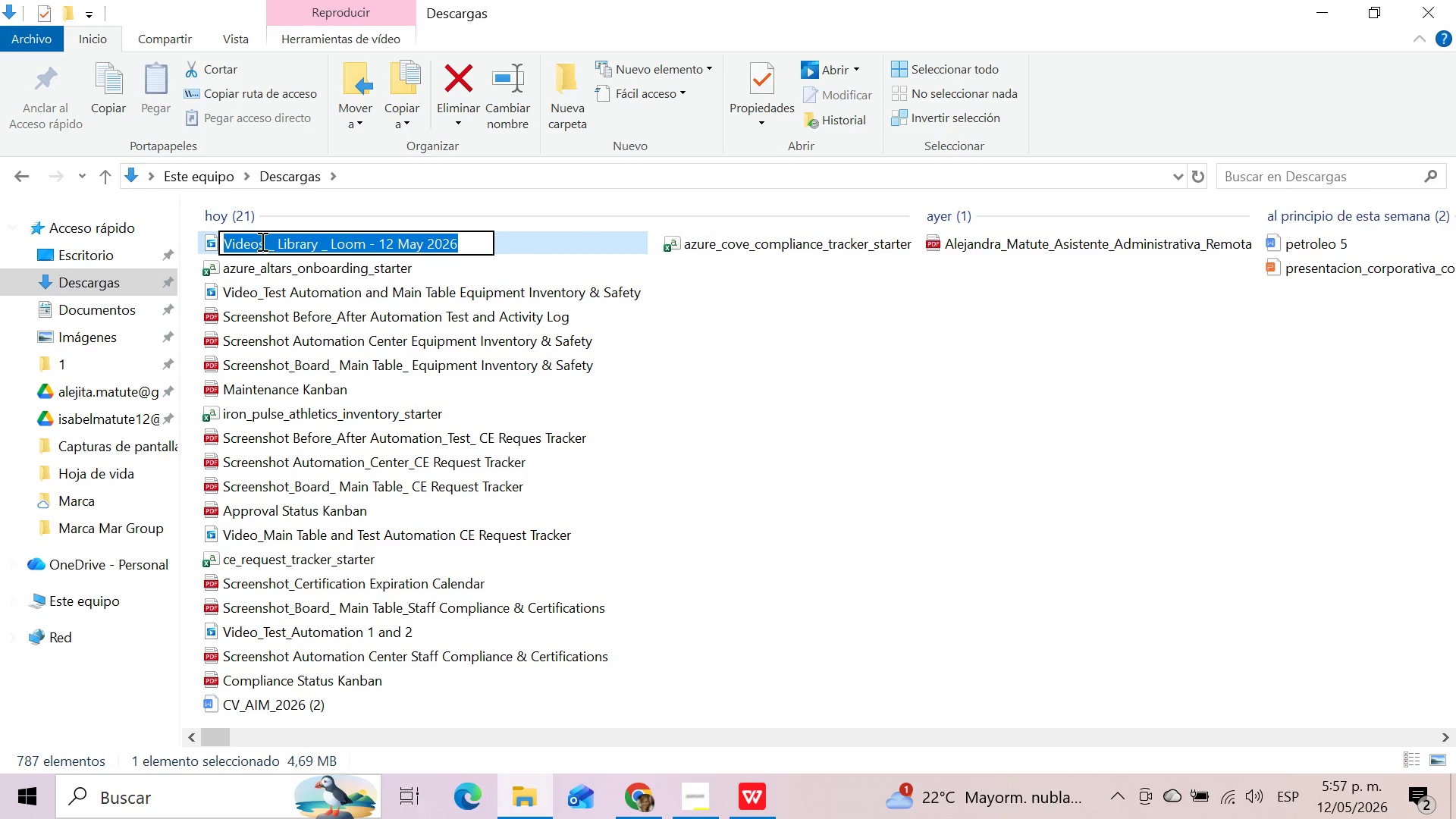 
left_click([259, 241])
 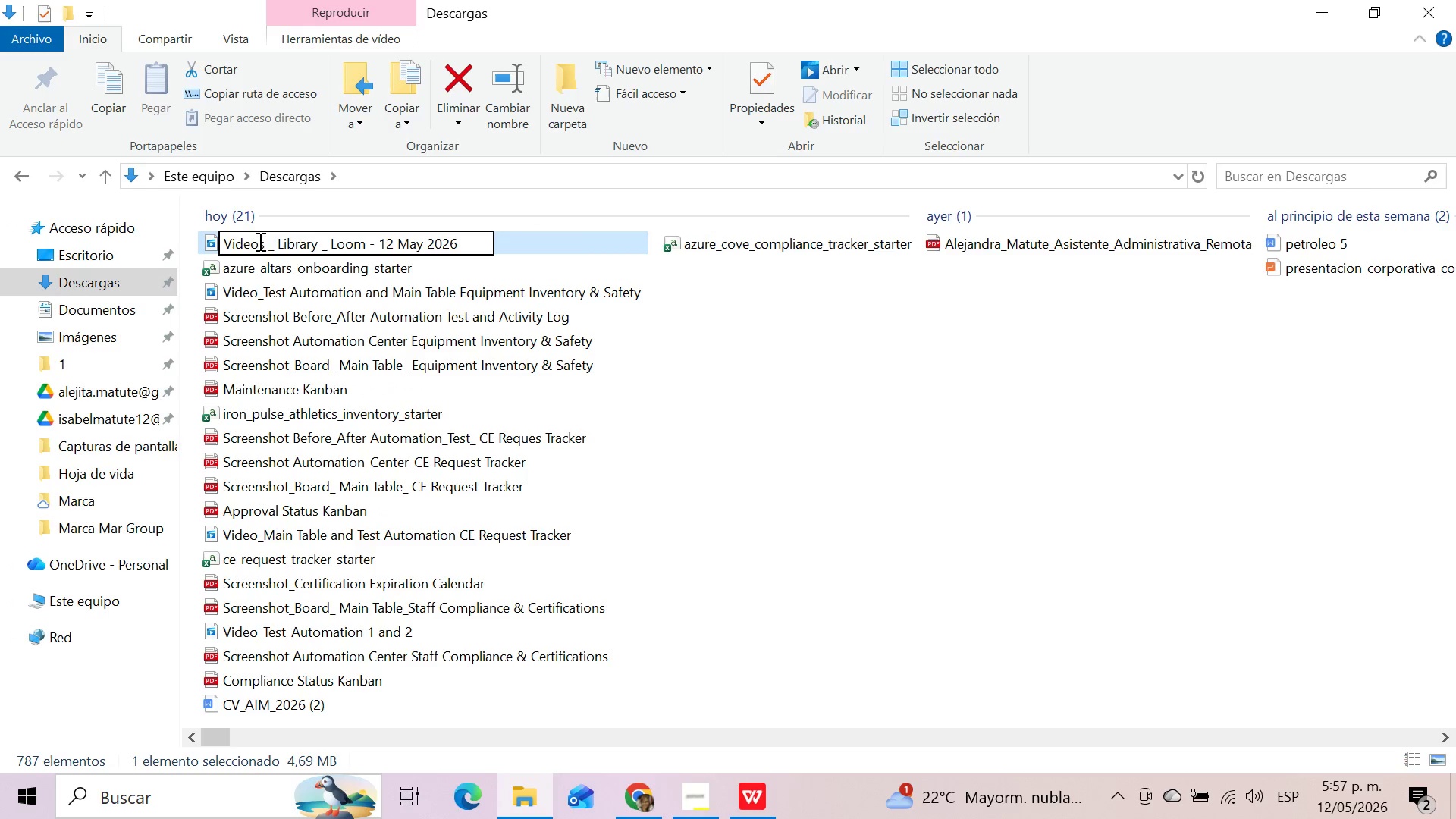 
left_click_drag(start_coordinate=[259, 241], to_coordinate=[465, 259])
 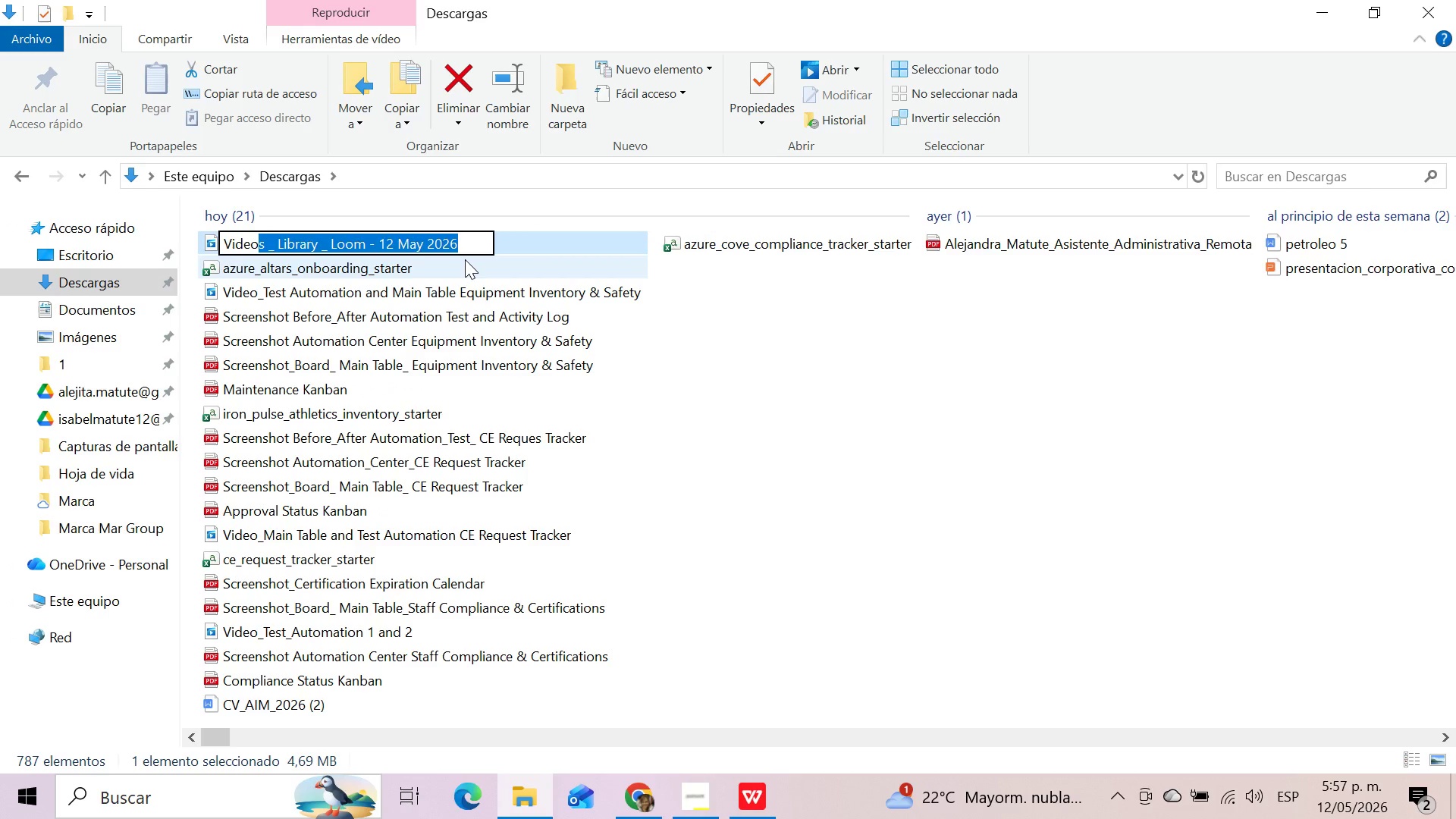 
type(_Main Tale)
key(Backspace)
key(Backspace)
type(ble_Center Automation_Test Automation )
 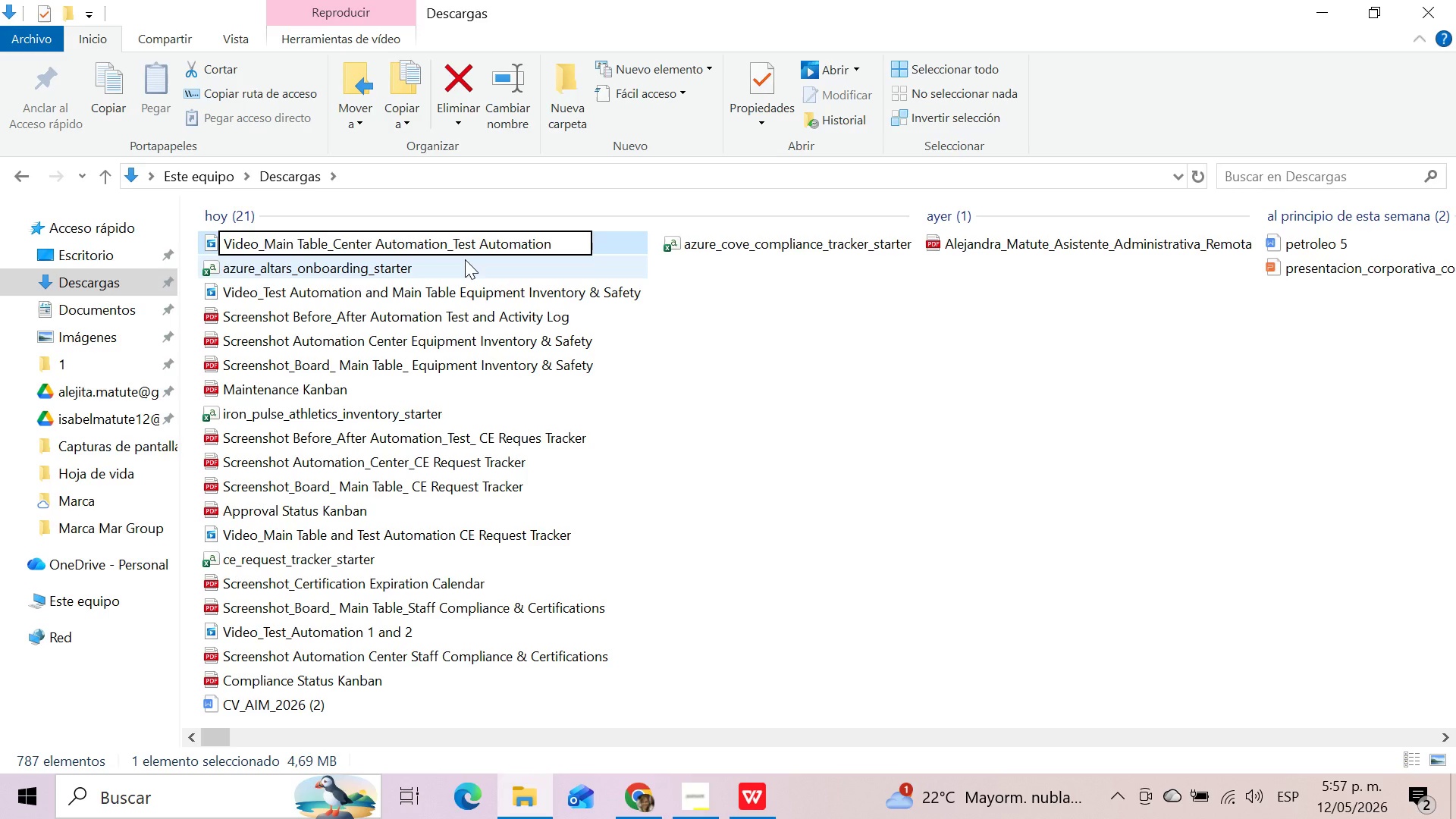 
wait(9.22)
 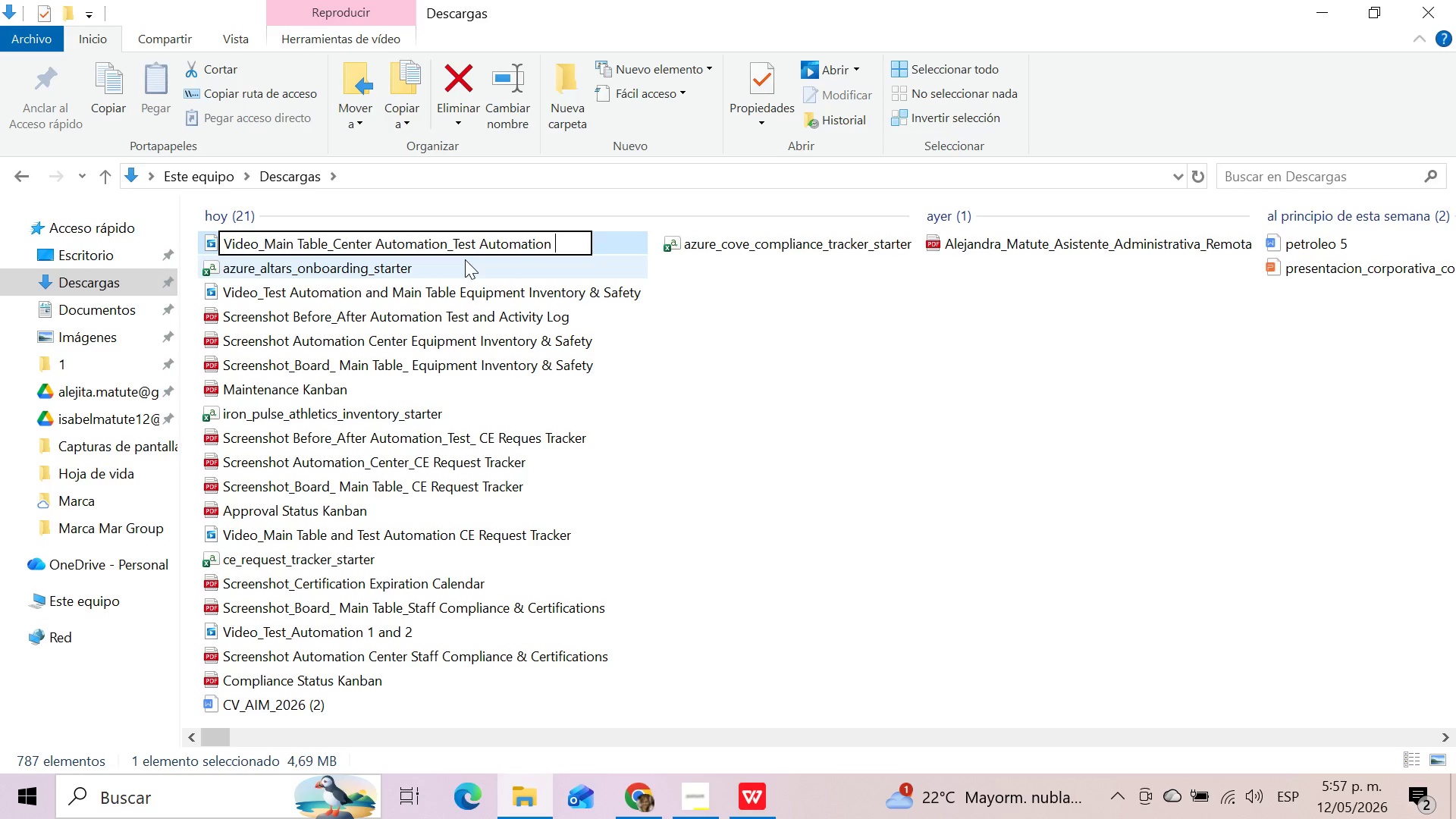 
type(Freelance Coordinator Onboarding)
 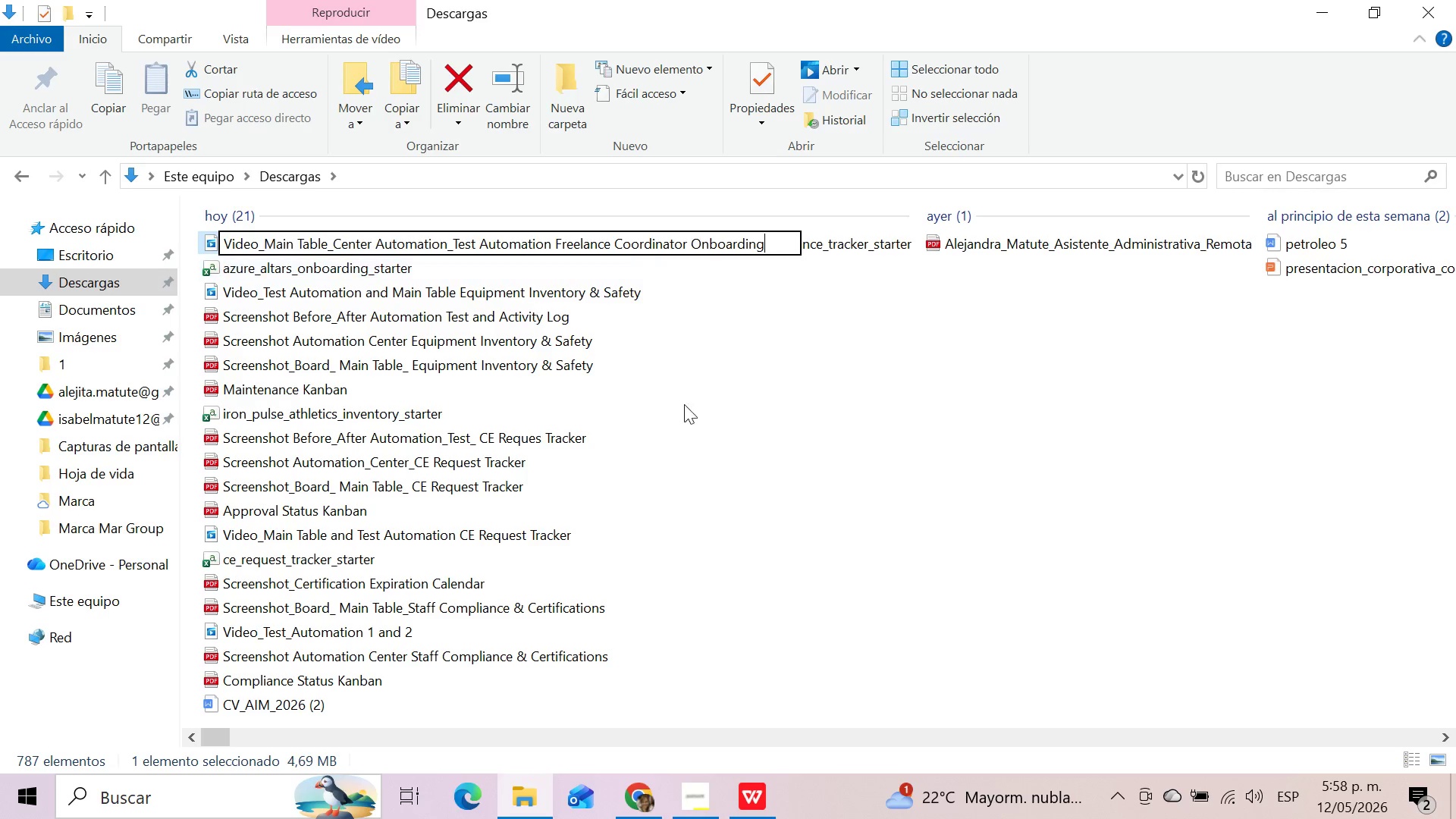 
left_click([832, 526])
 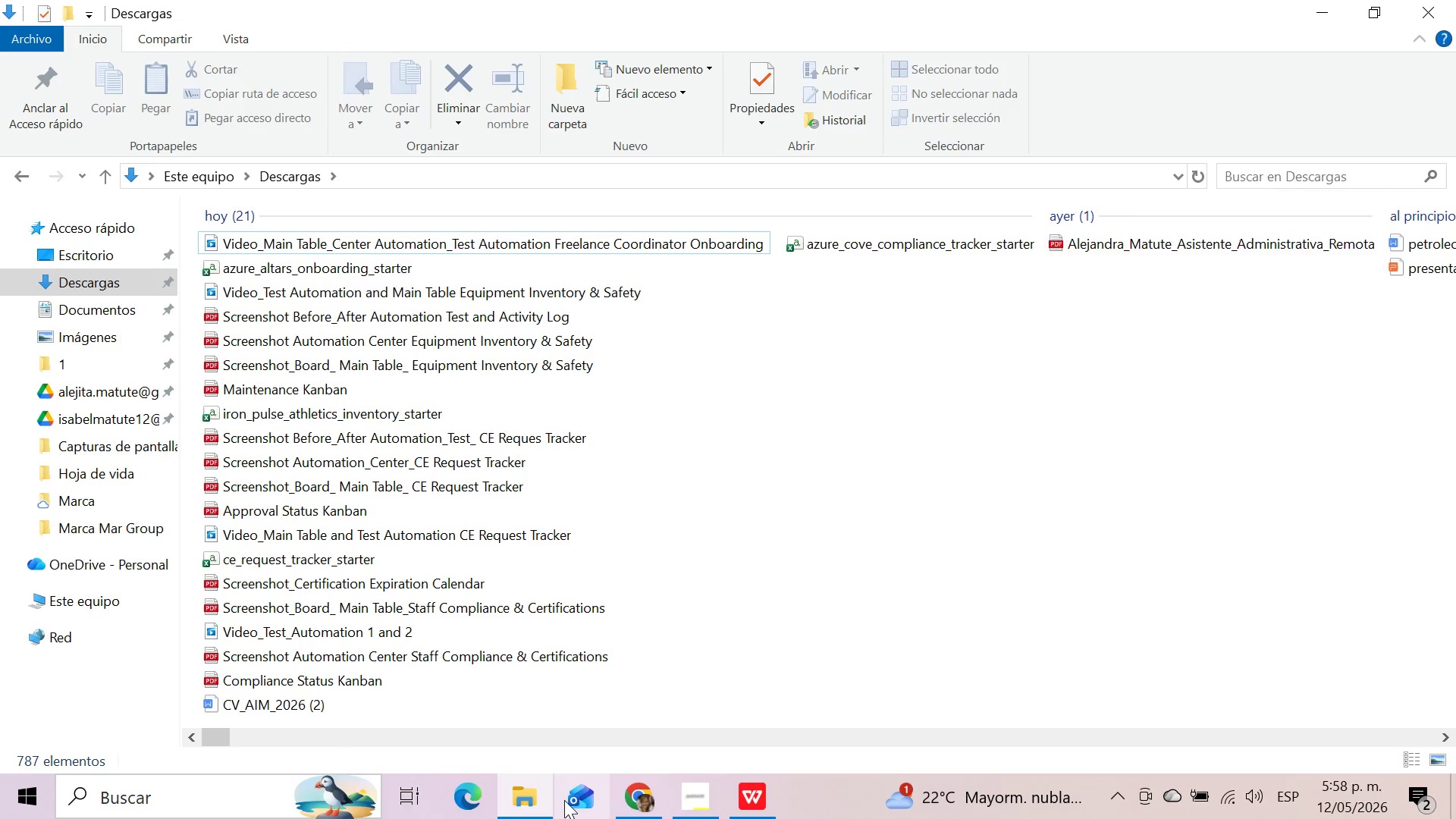 
mouse_move([641, 782])
 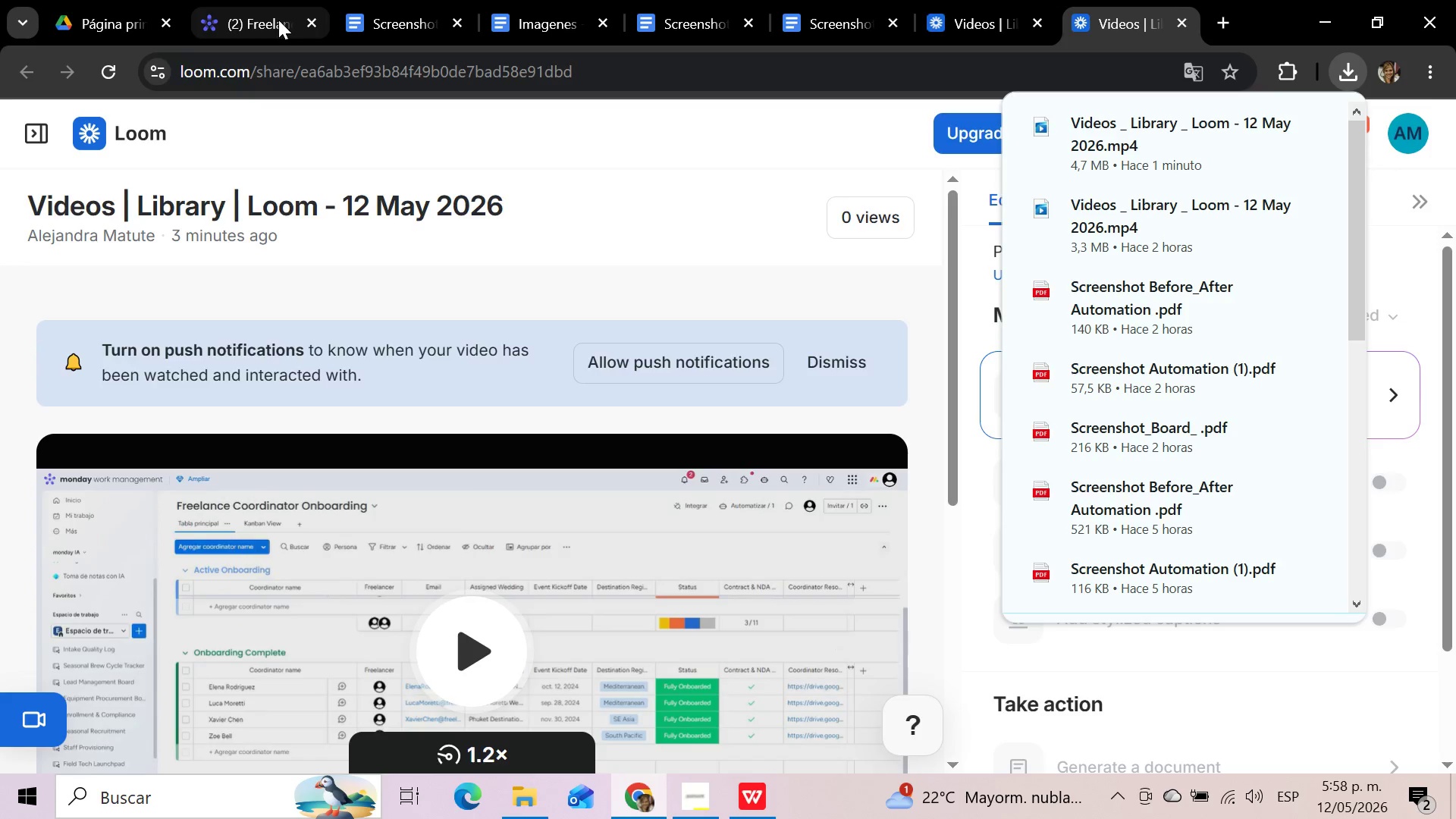 
left_click([278, 20])
 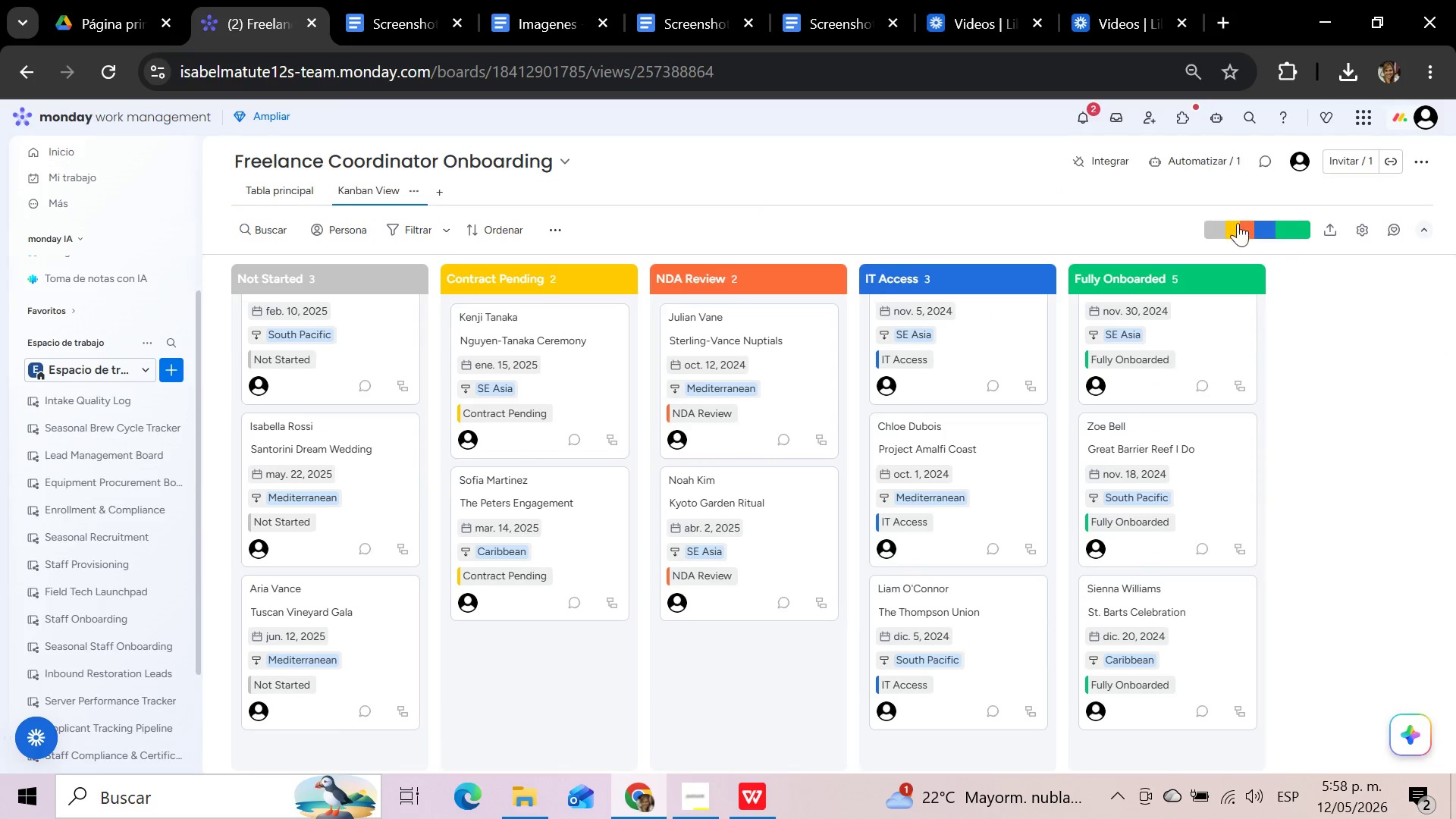 
left_click([1335, 226])
 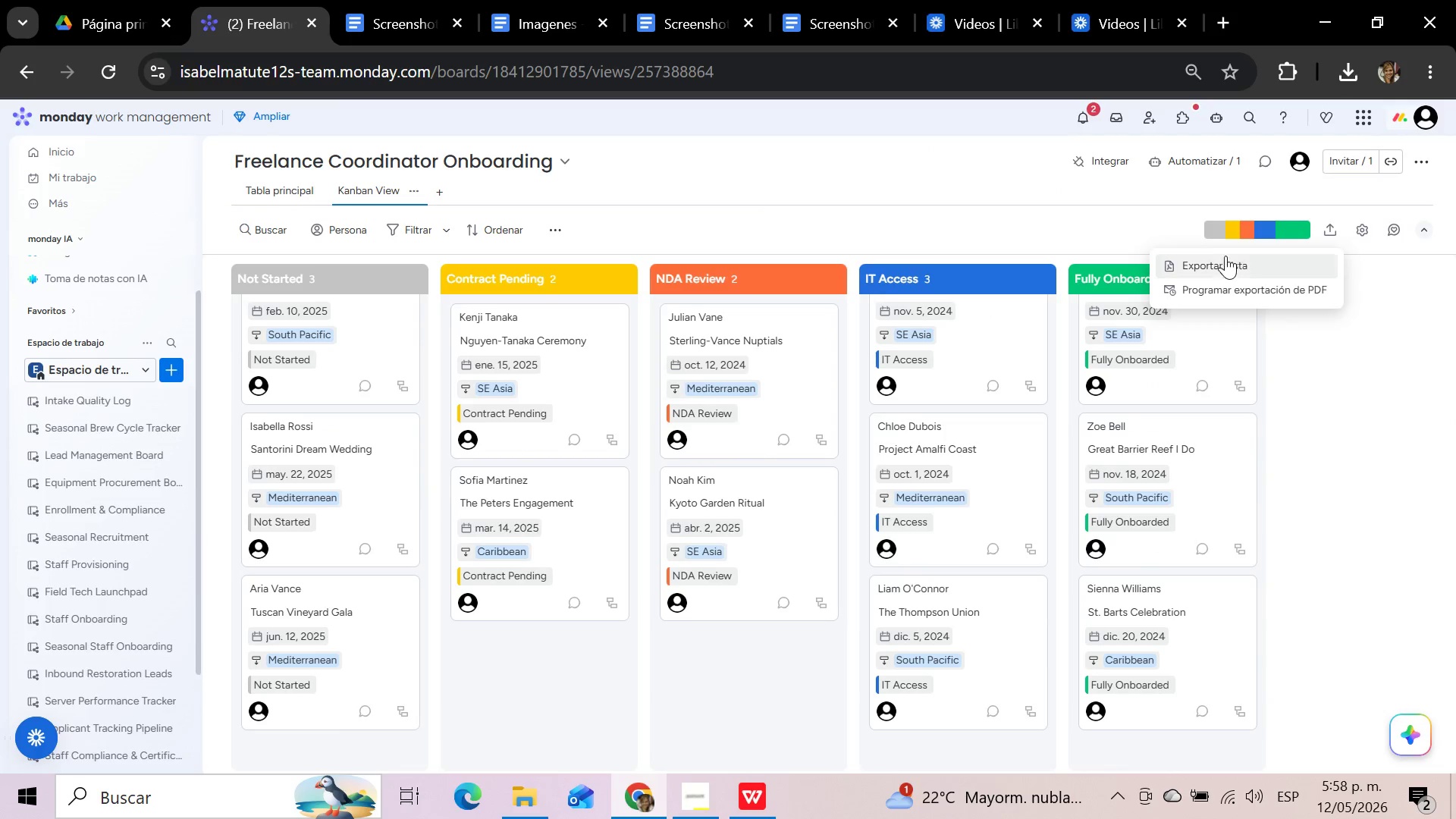 
left_click([1210, 265])
 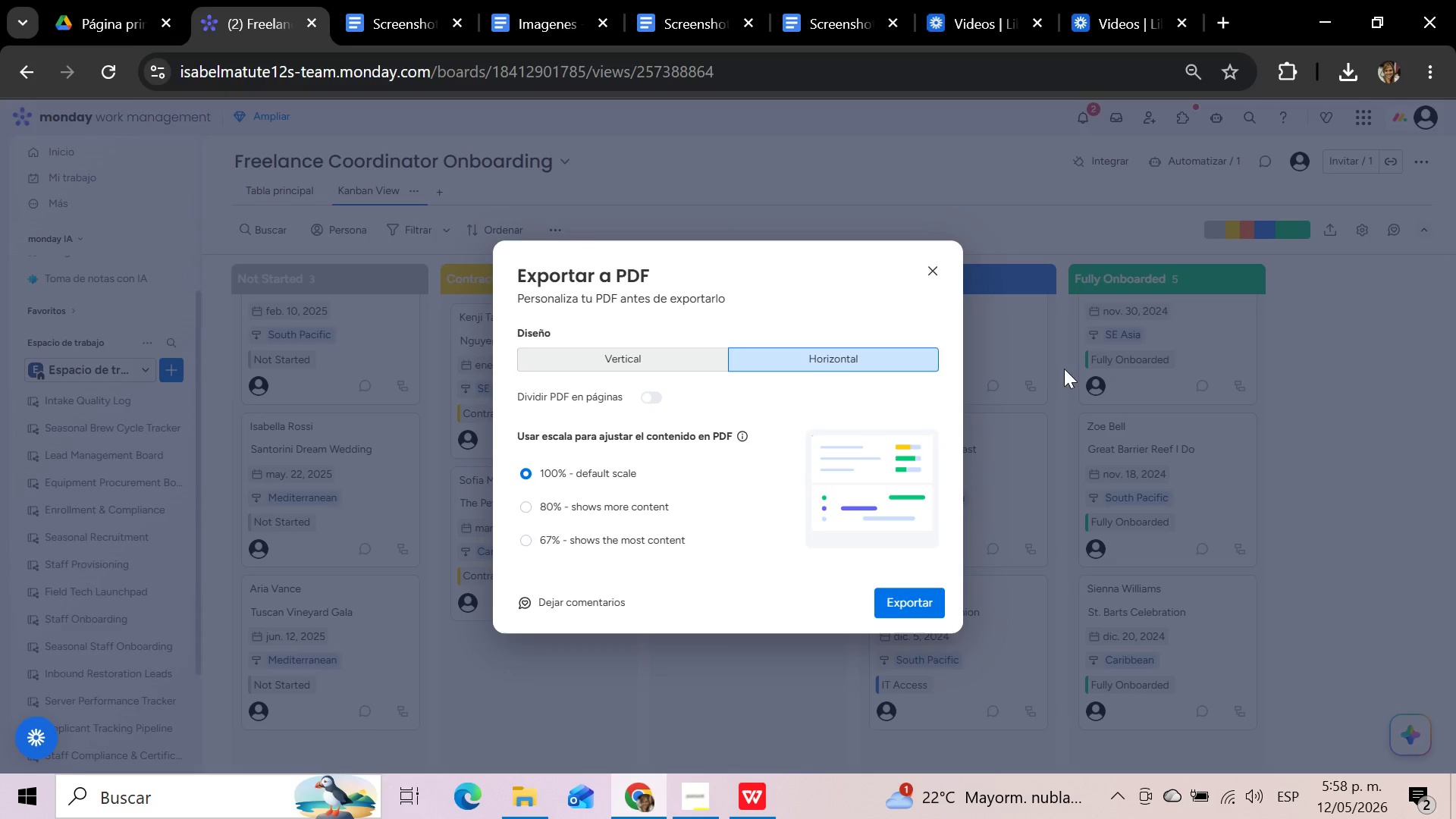 
left_click([913, 605])
 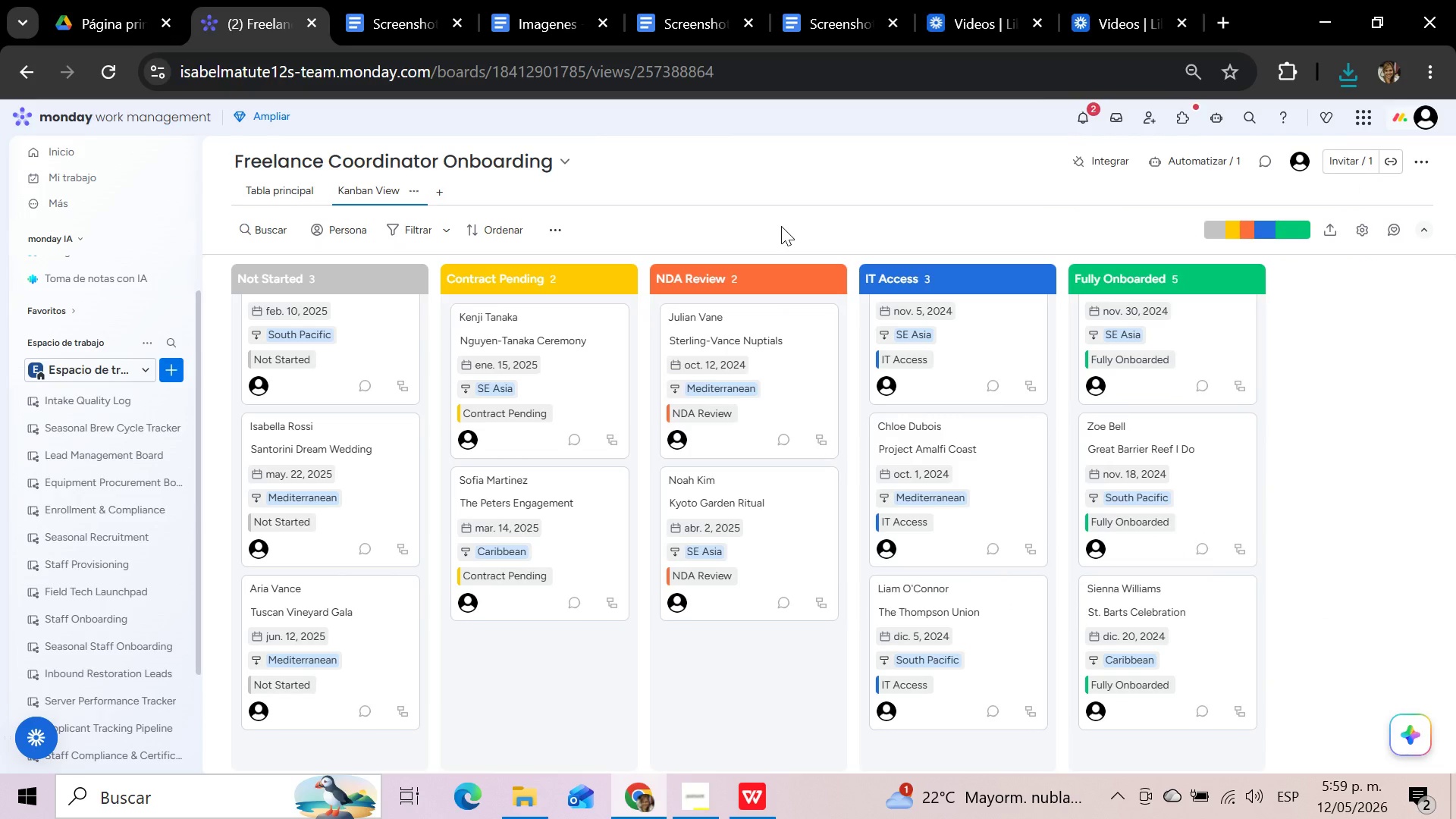 
wait(67.33)
 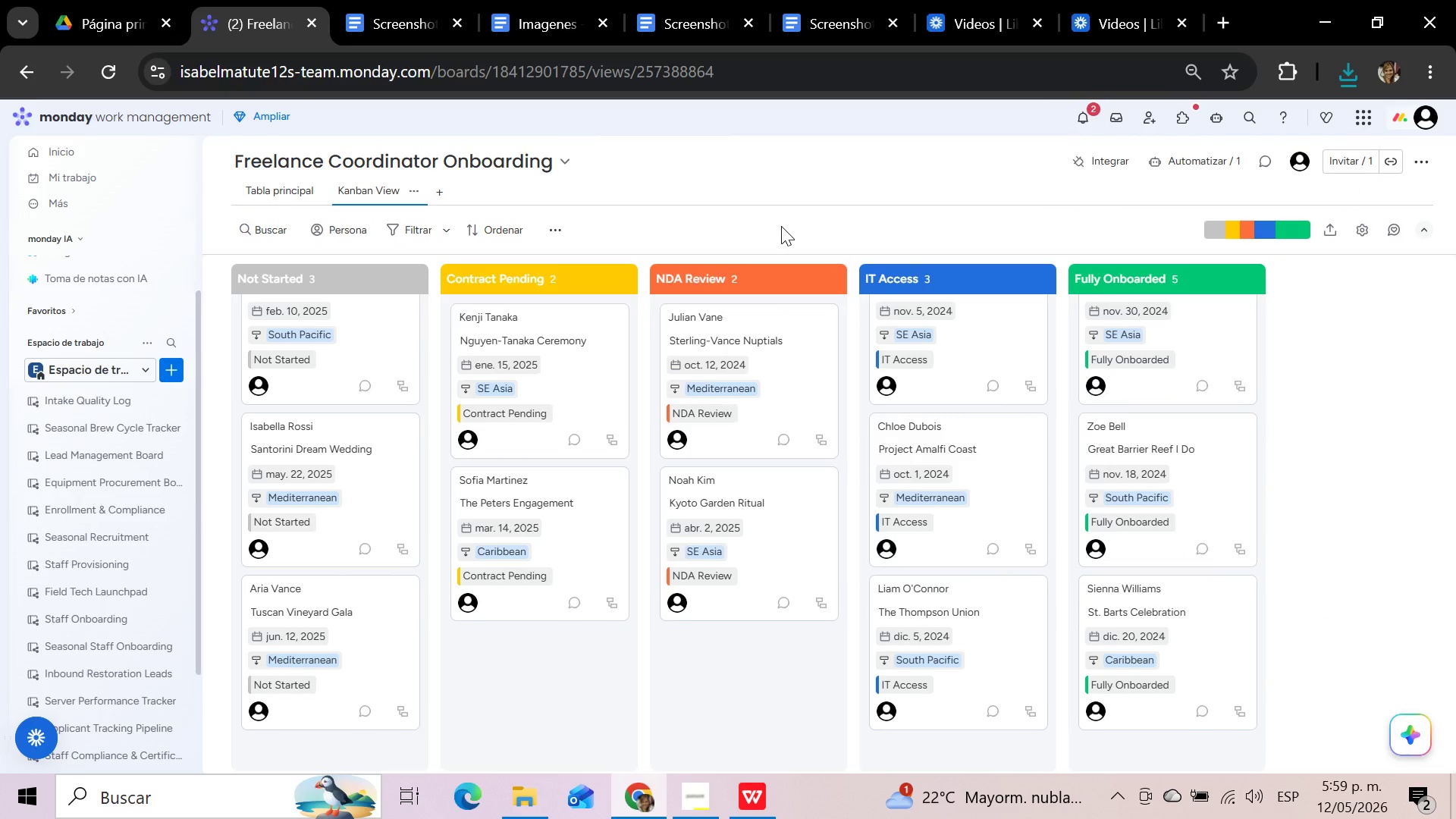 
left_click([273, 196])
 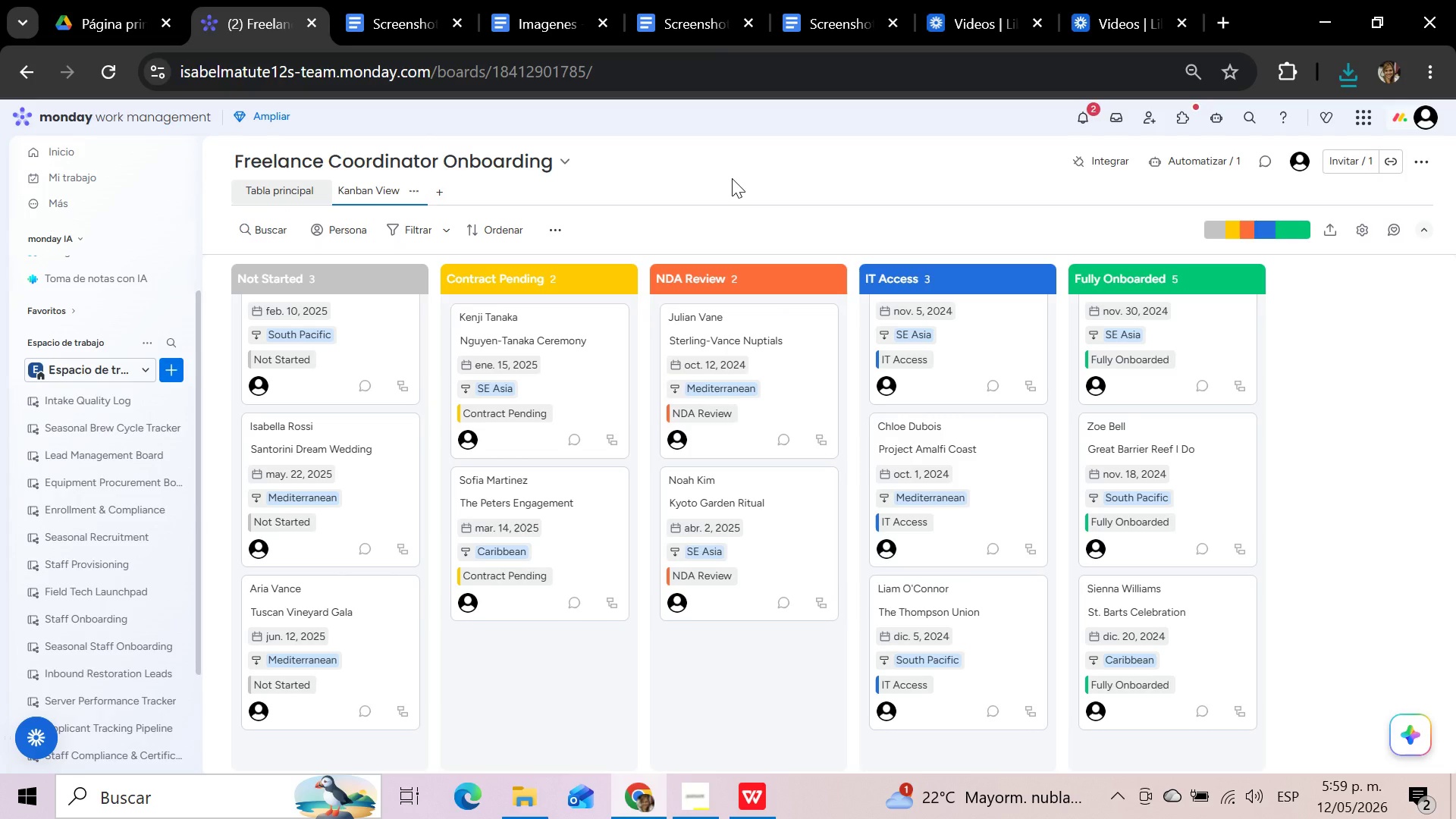 
mouse_move([748, 182])
 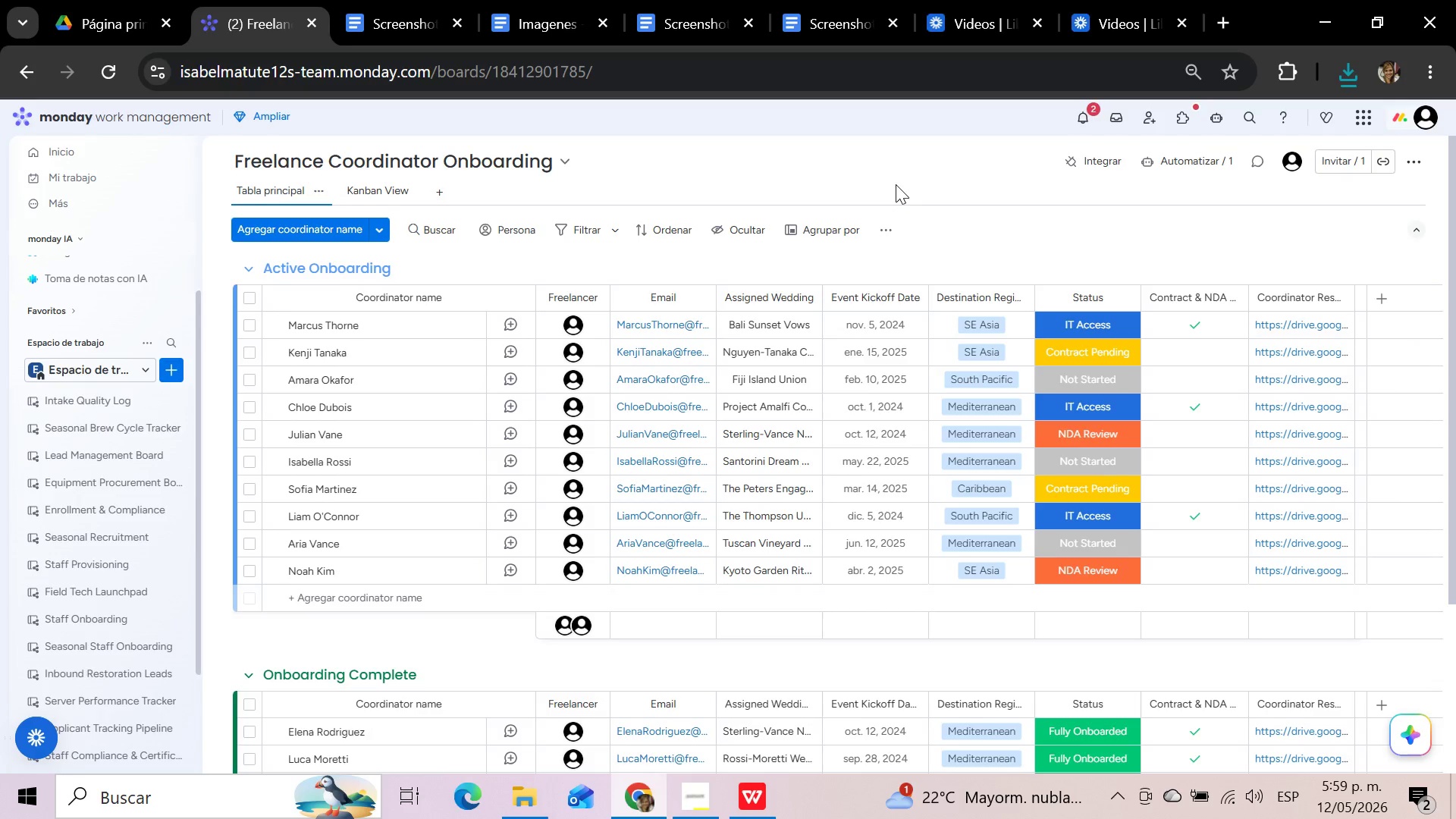 
key(Meta+Shift+S)
 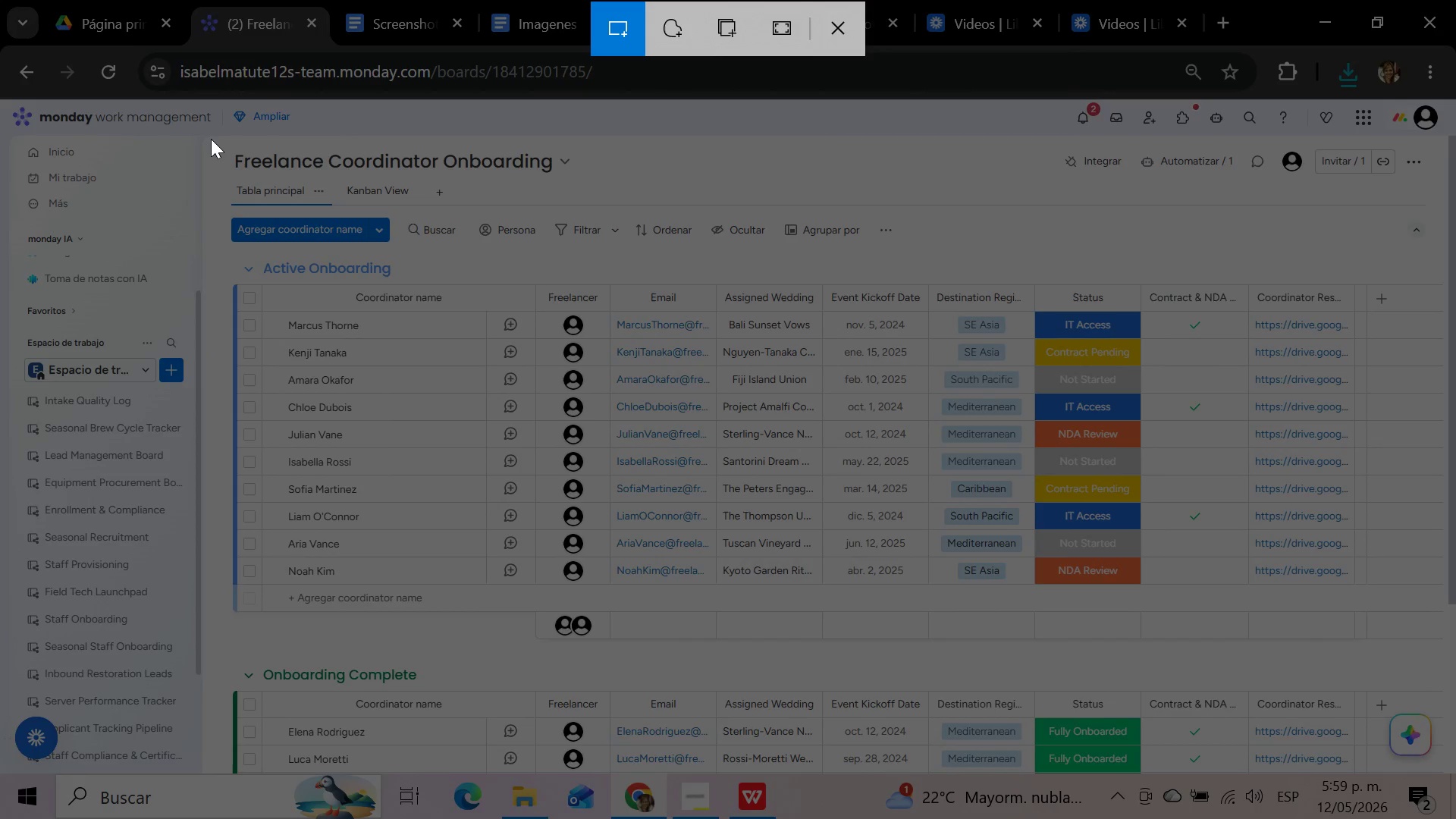 
left_click_drag(start_coordinate=[211, 139], to_coordinate=[1366, 637])
 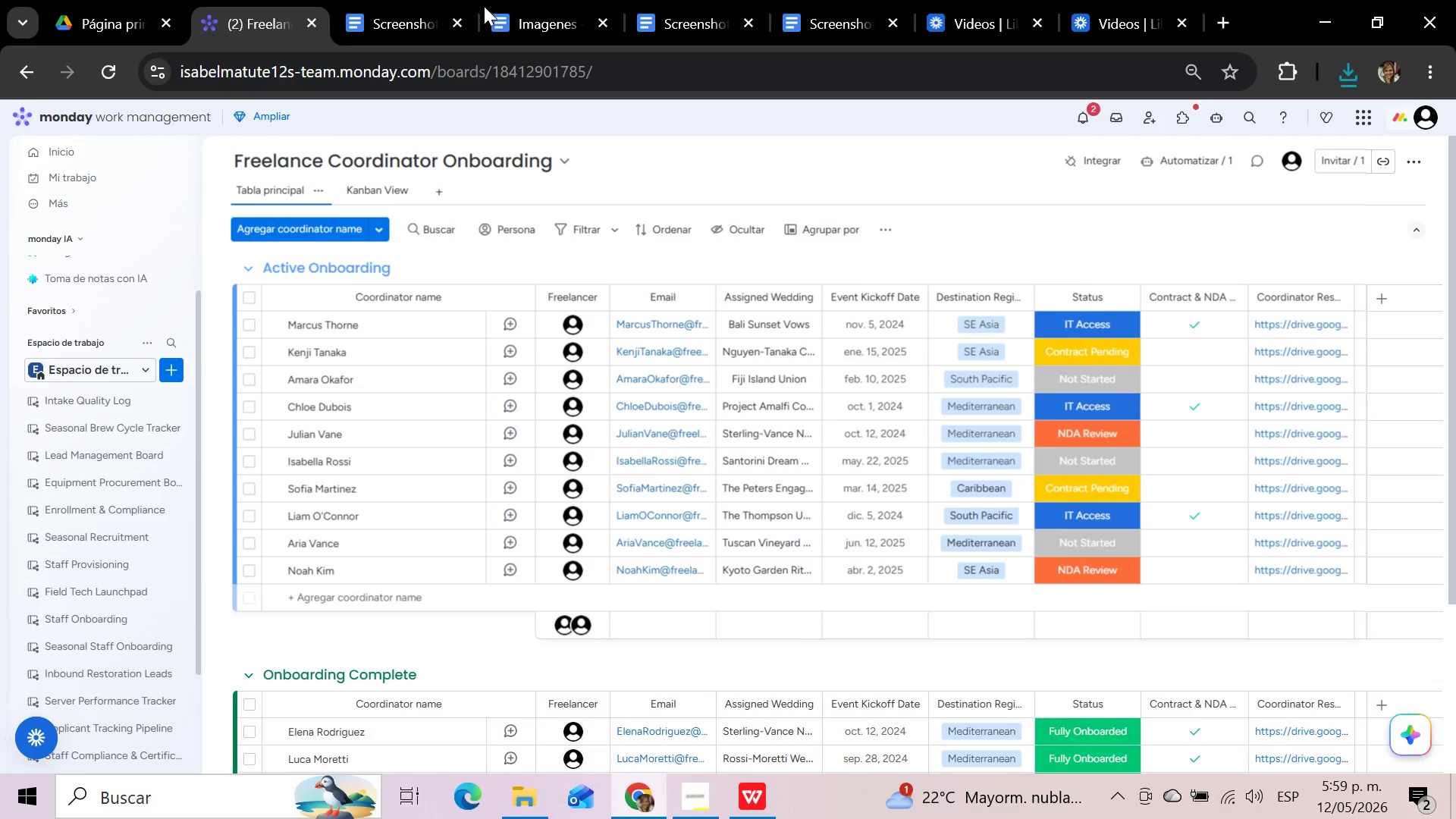 
left_click([843, 2])
 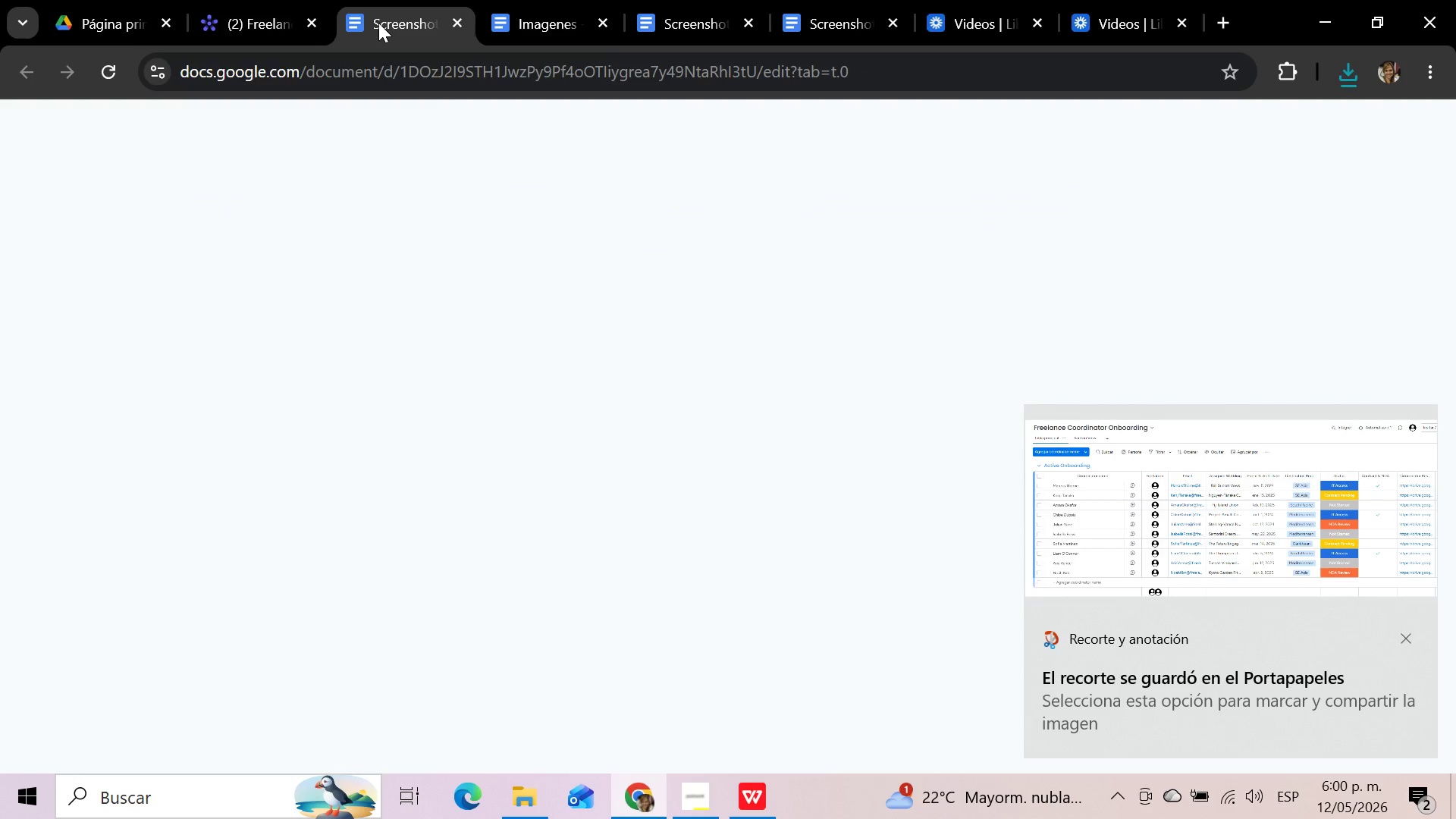 
wait(5.7)
 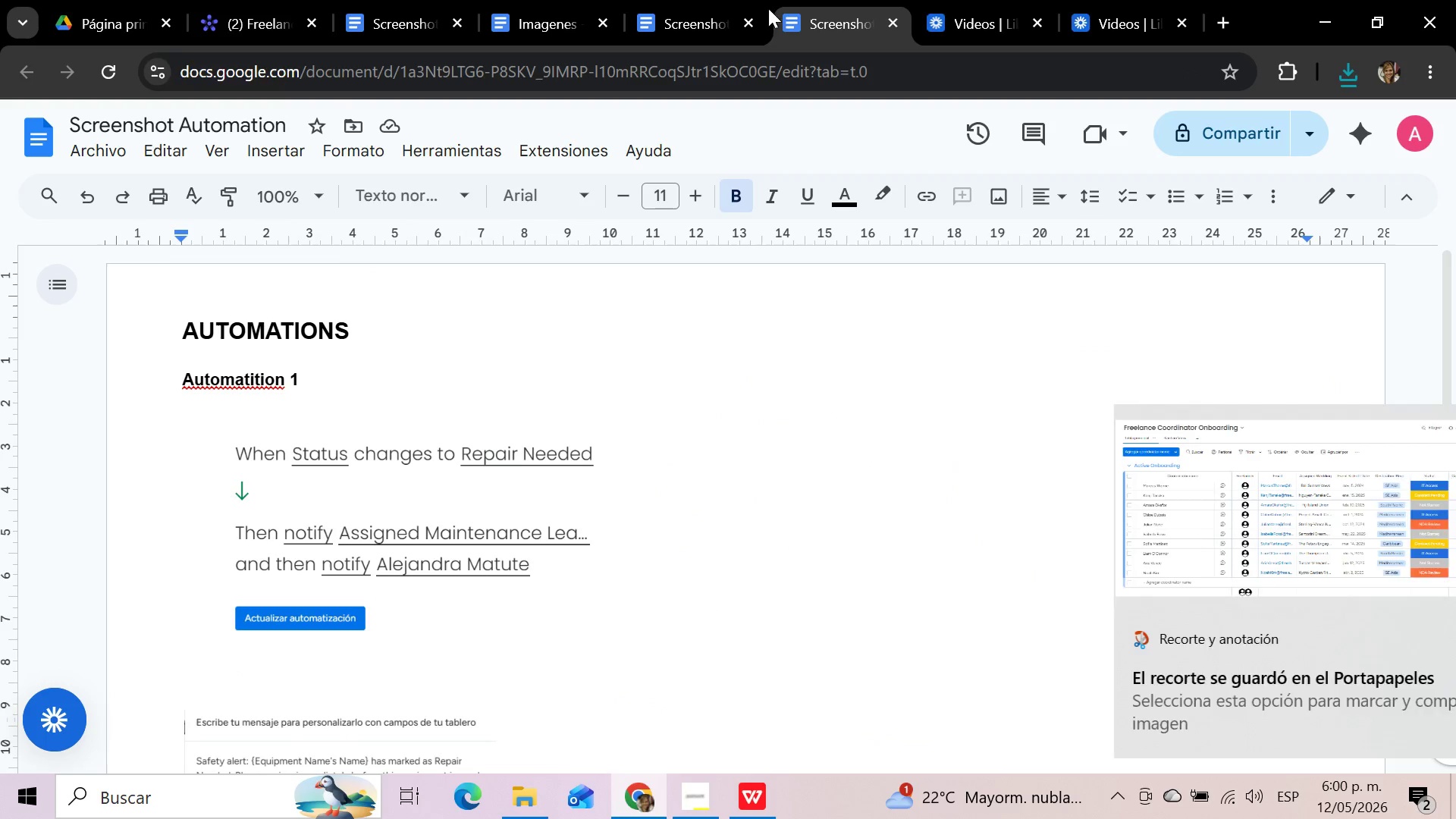 
left_click([684, 14])
 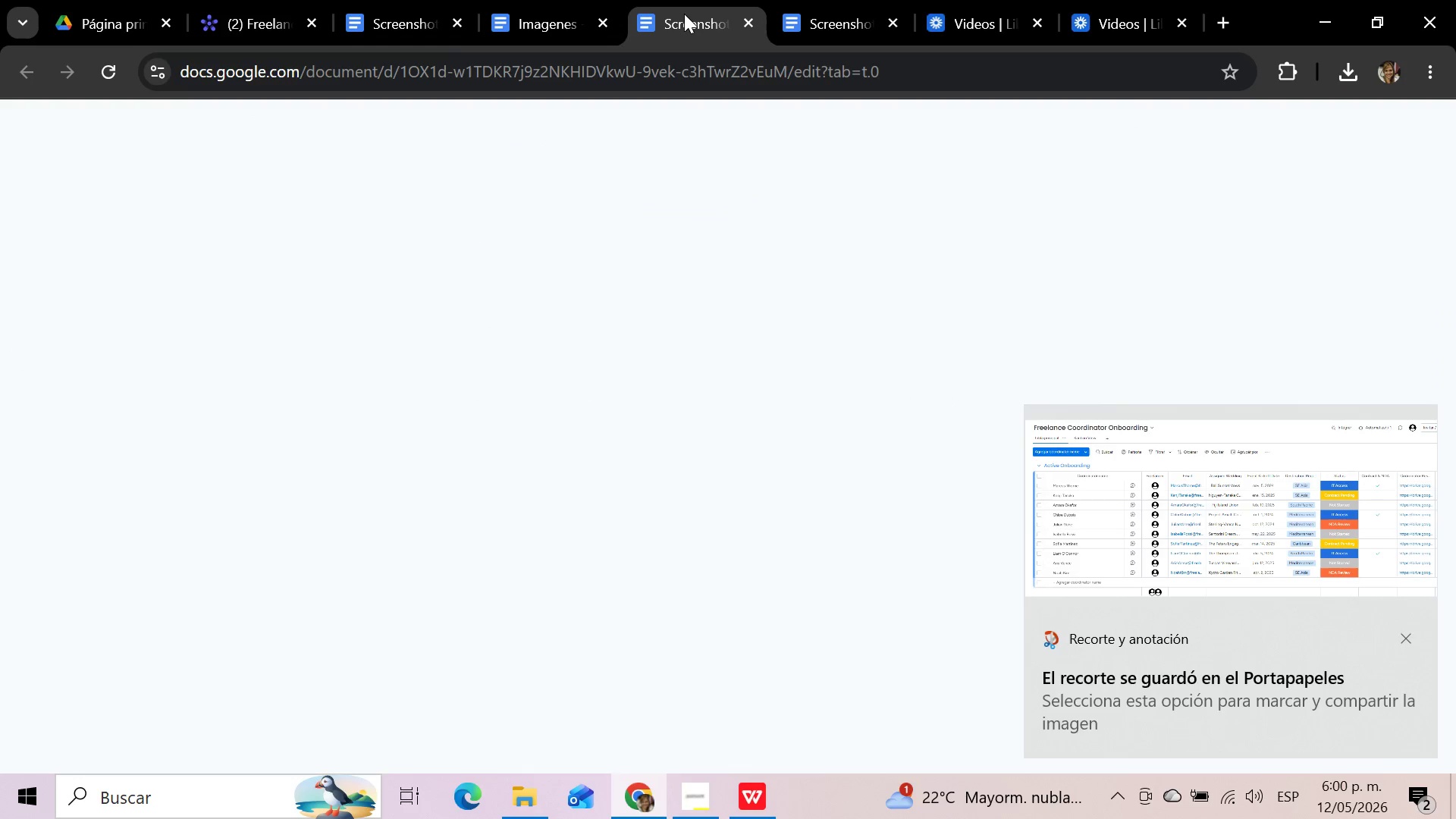 
mouse_move([688, 36])
 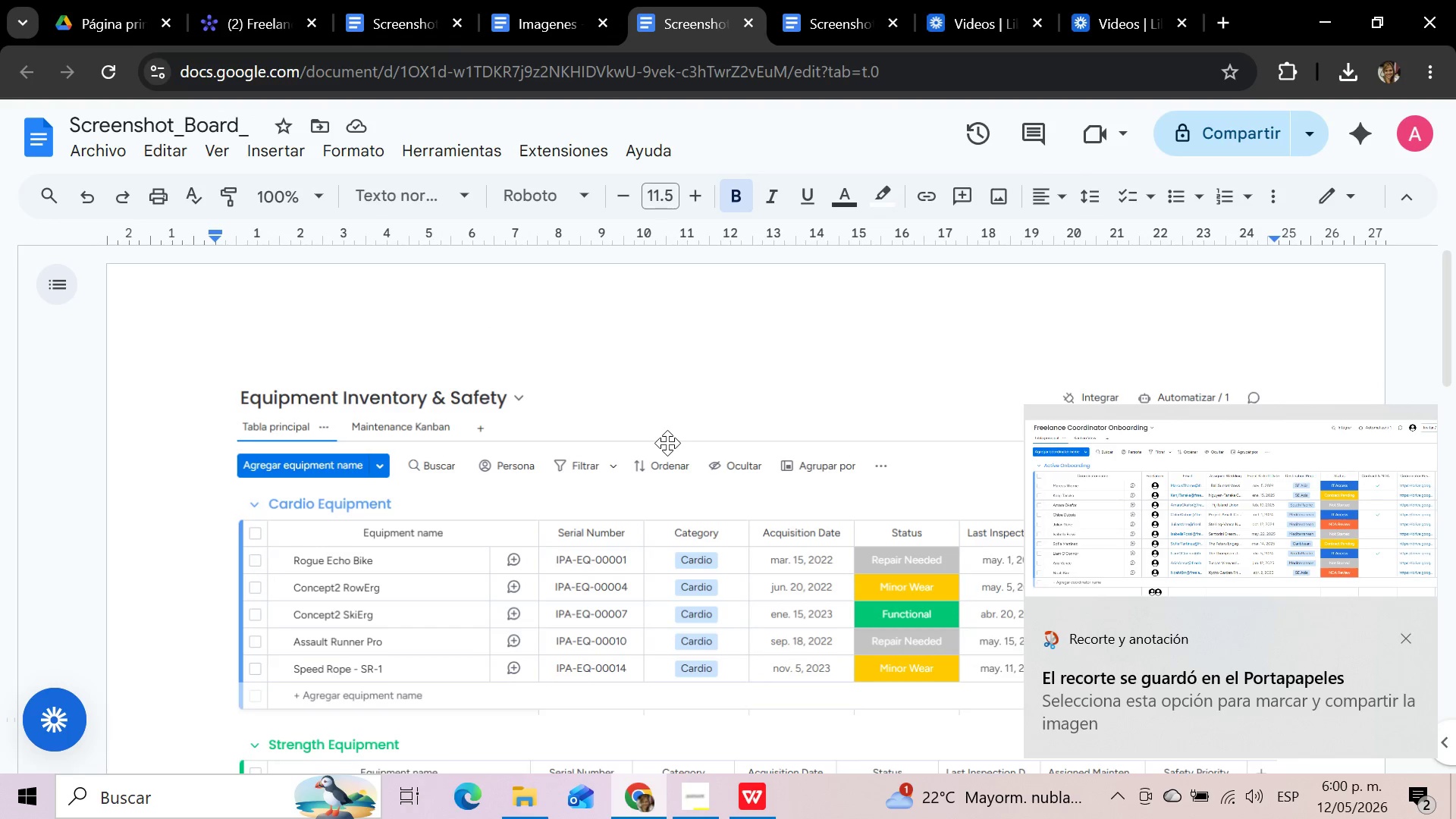 
left_click([667, 443])
 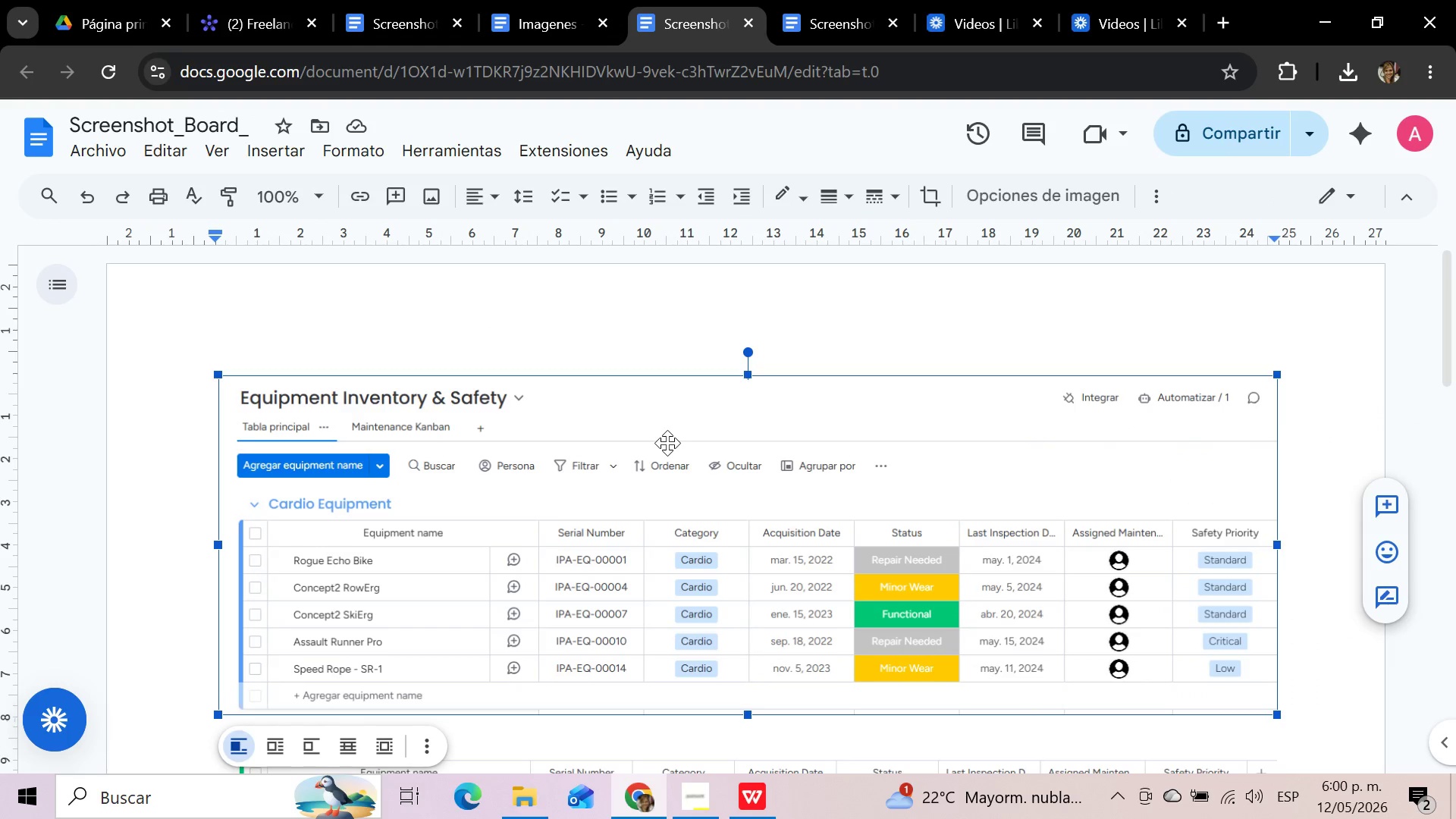 
key(Delete)
 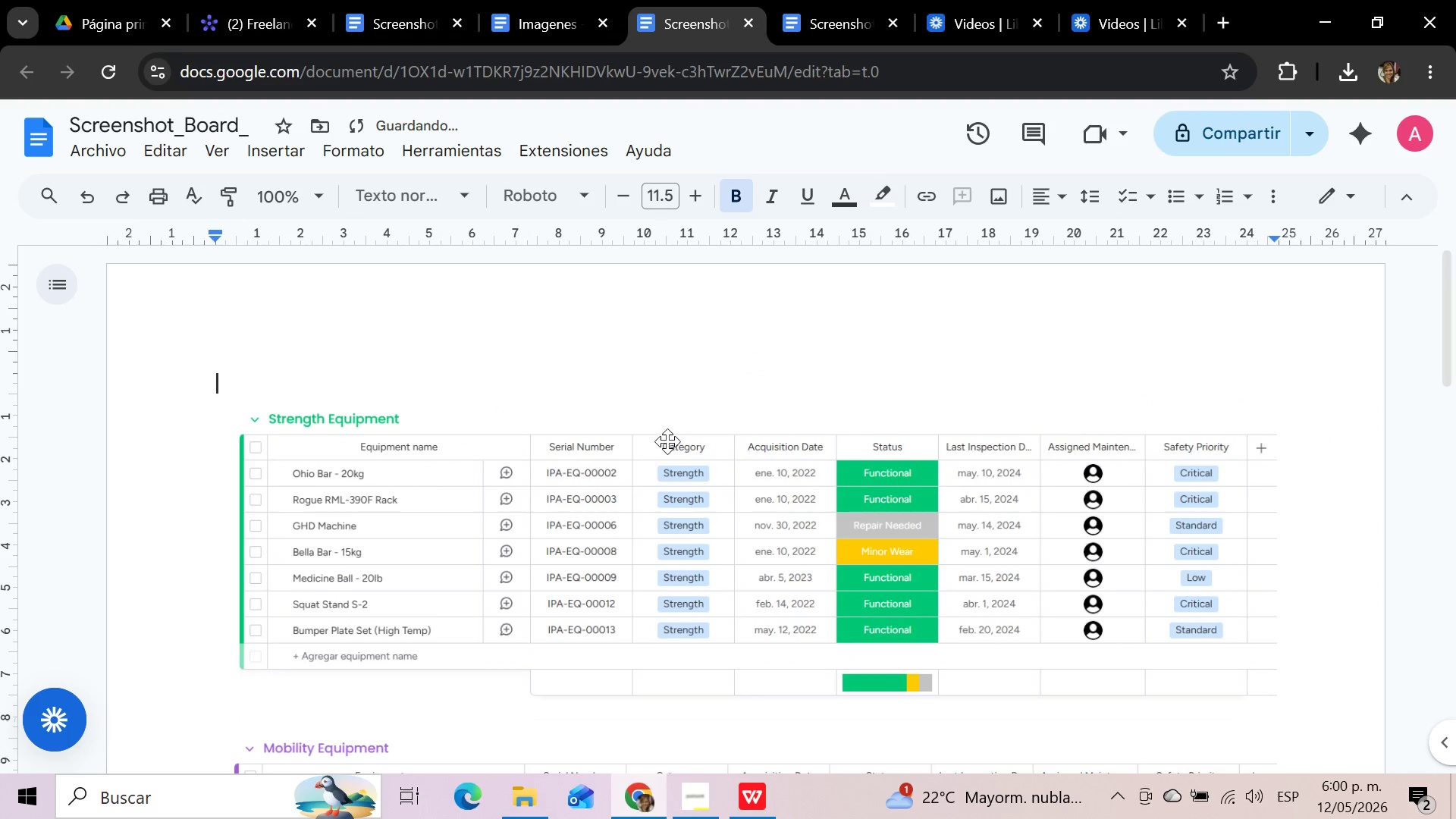 
left_click([606, 510])
 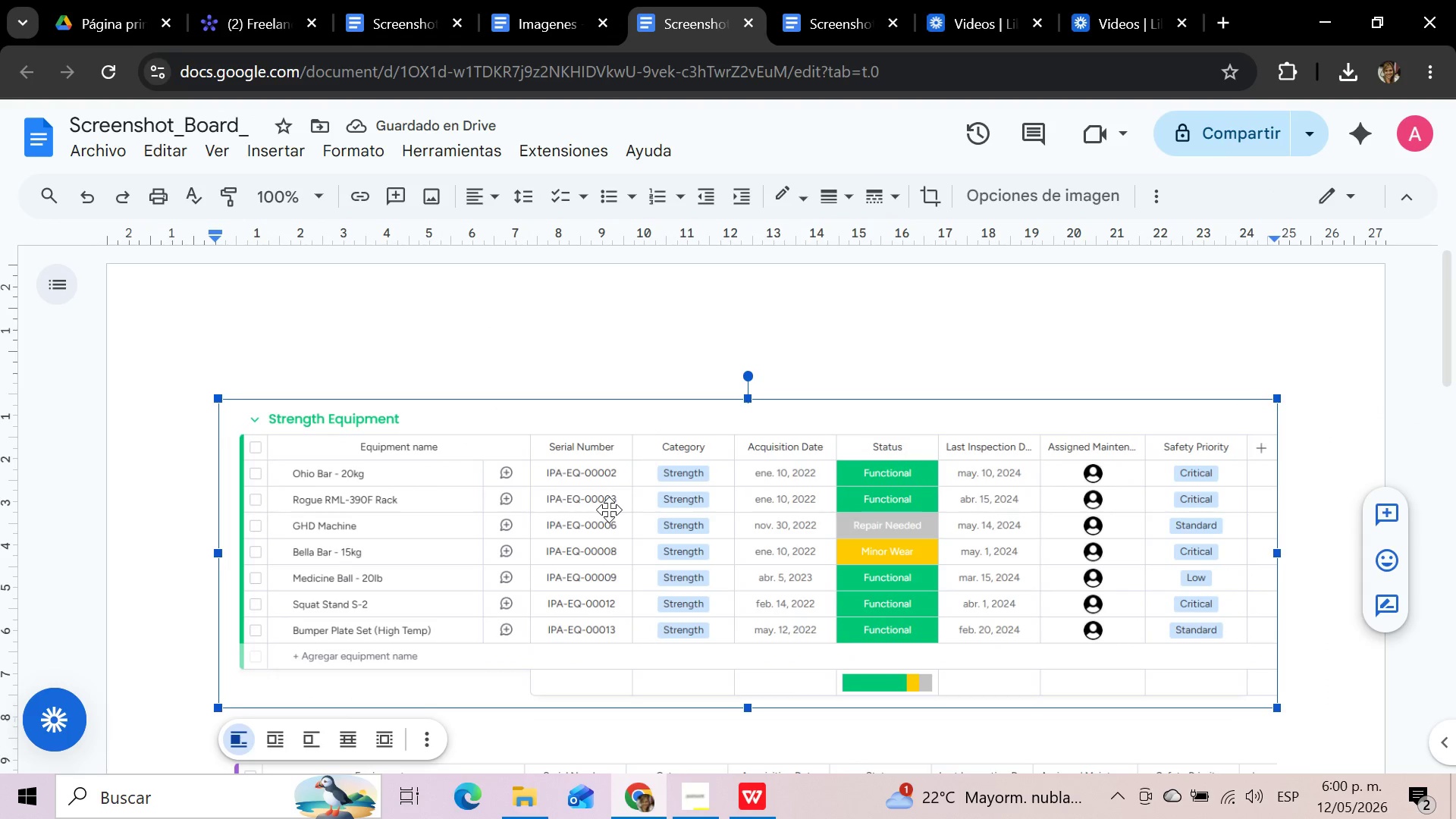 
key(Delete)
 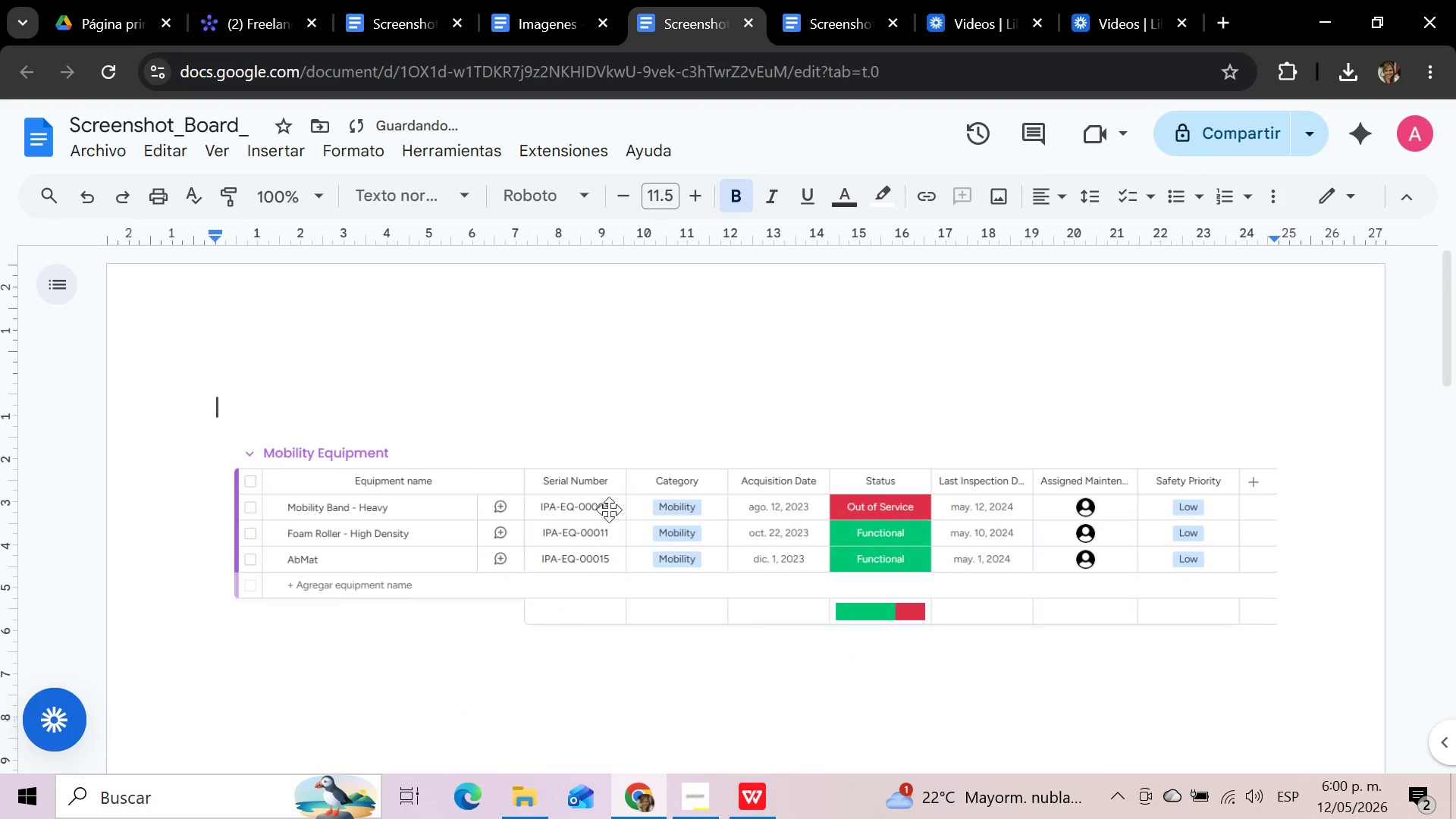 
left_click([609, 510])
 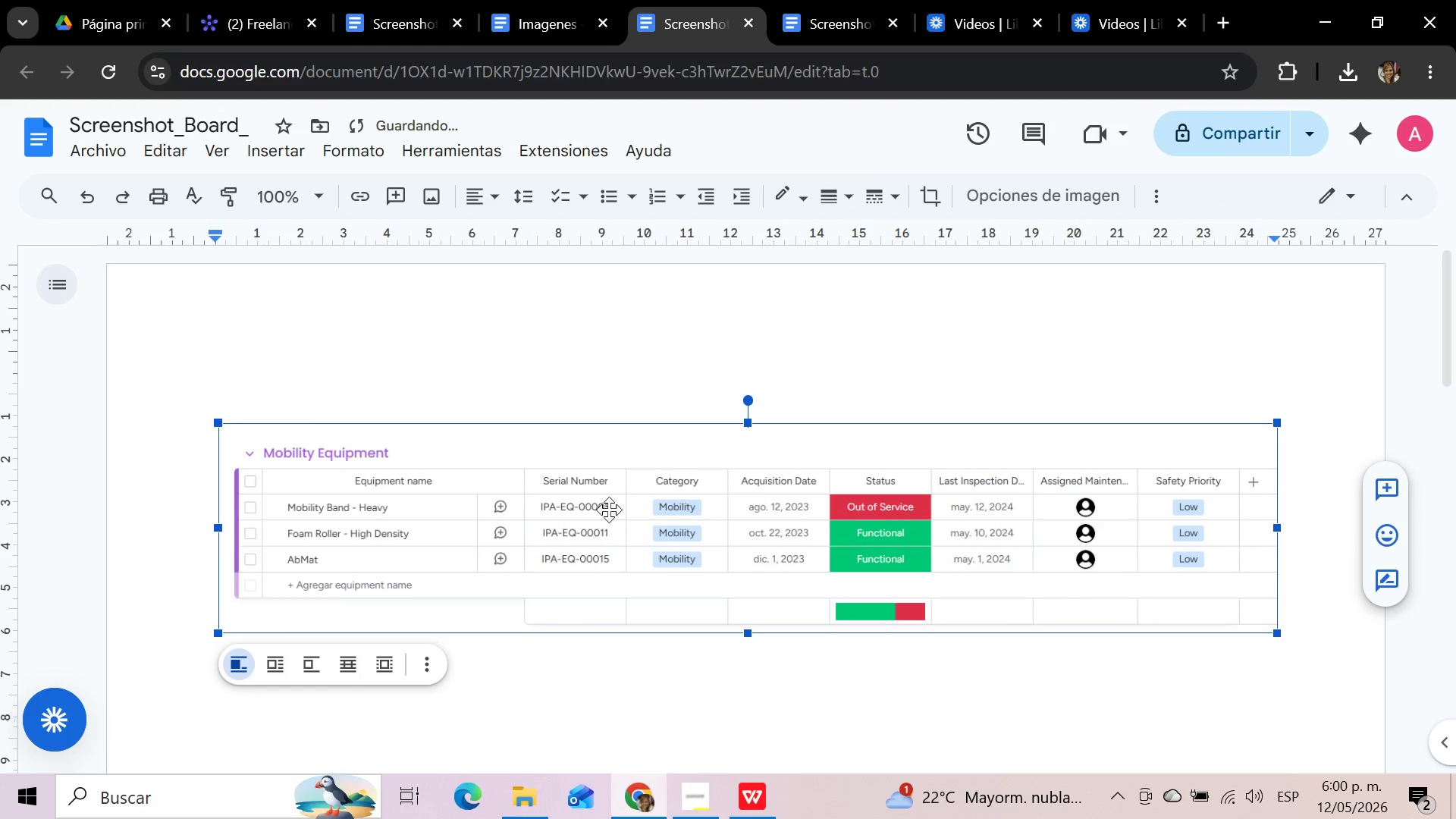 
key(Delete)
 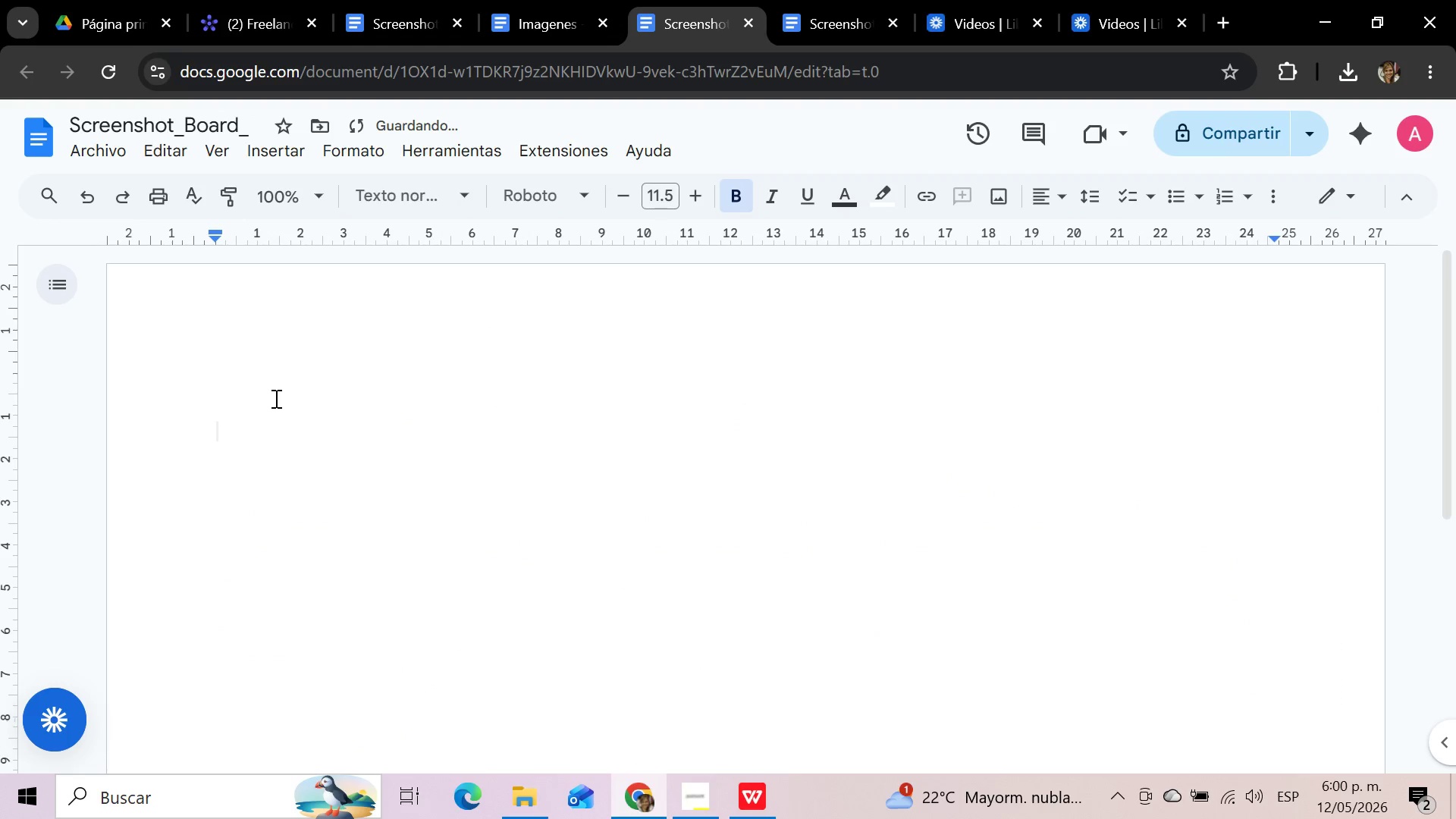 
left_click([273, 397])
 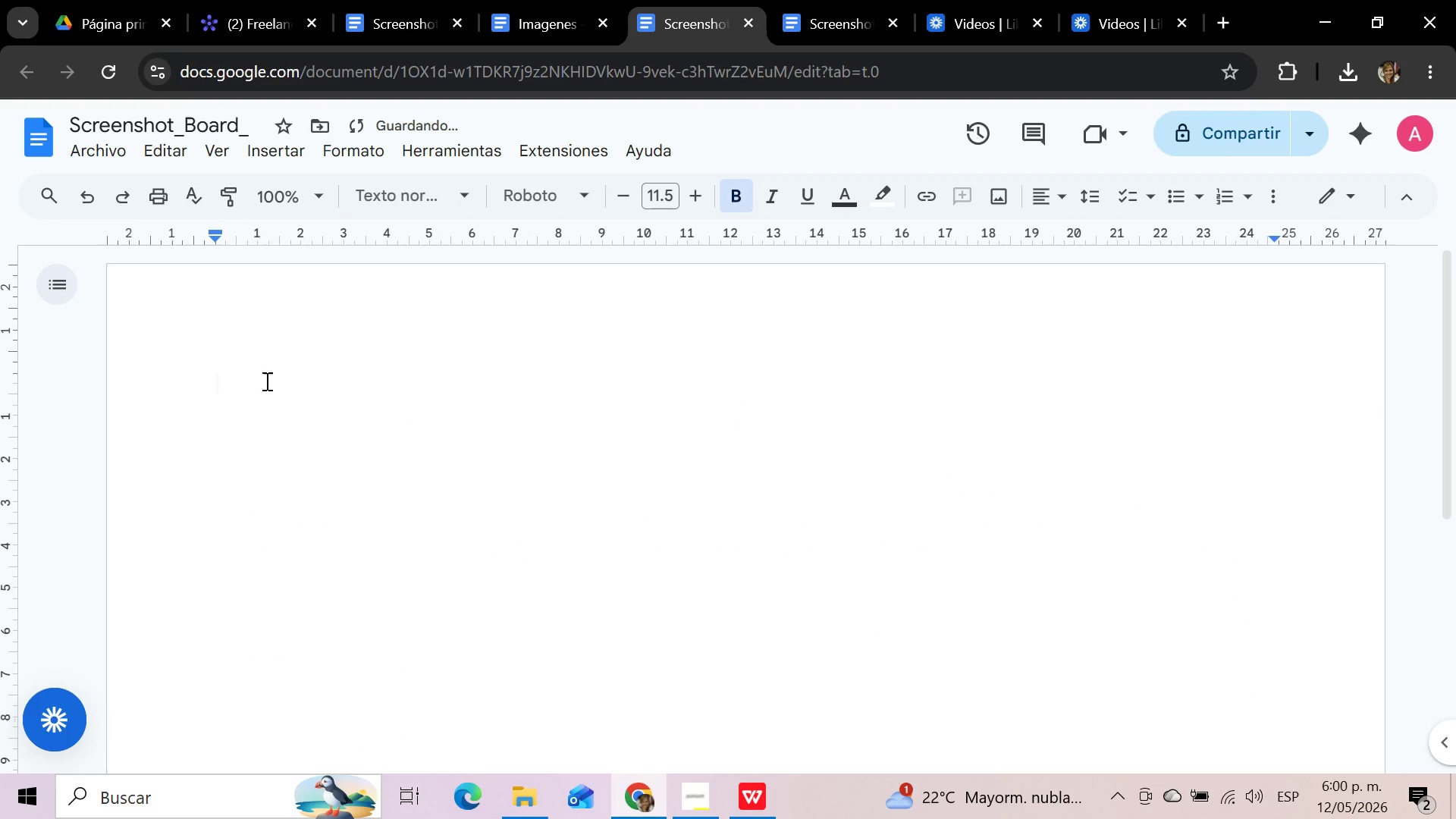 
left_click([265, 381])
 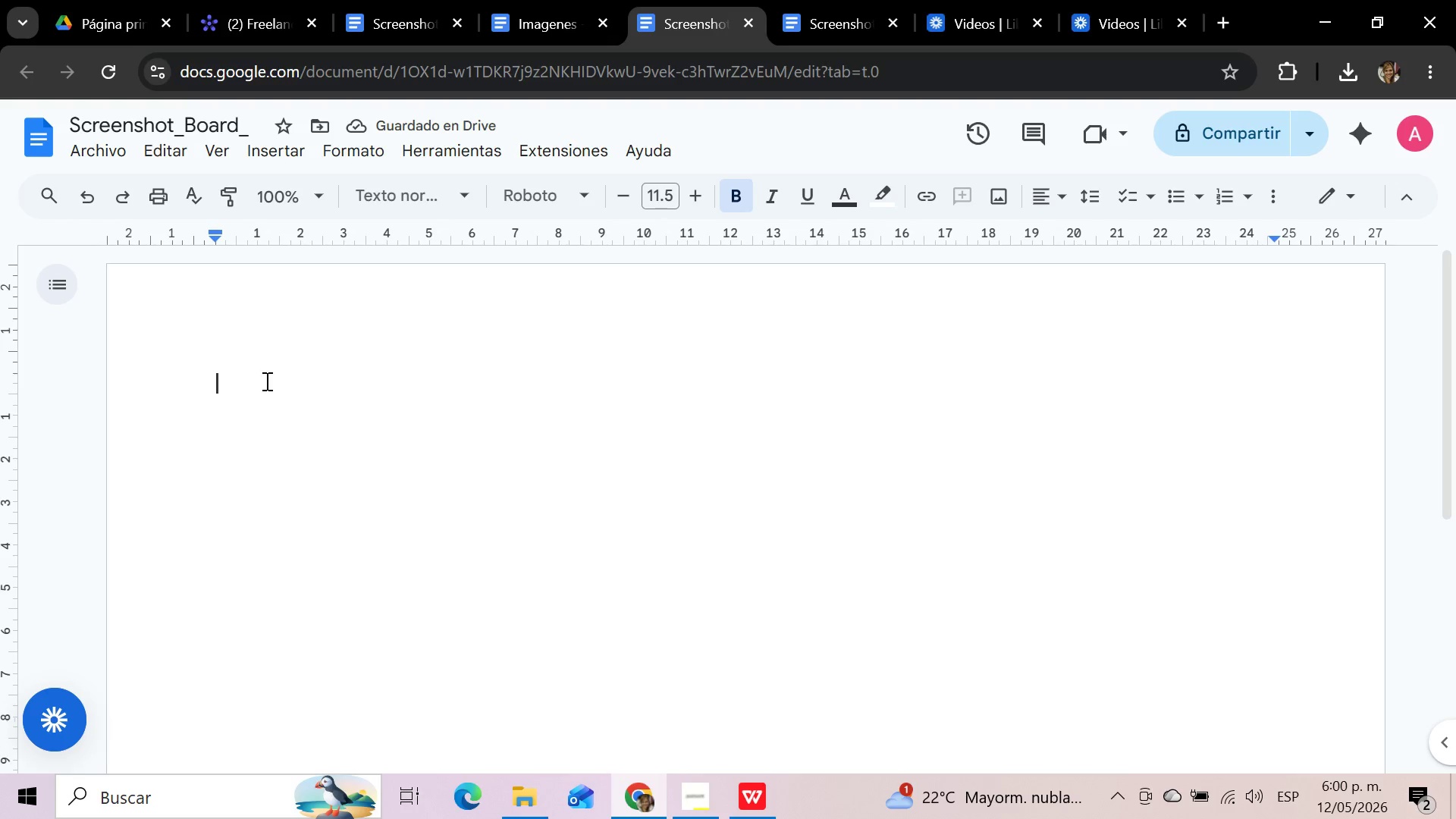 
left_click([265, 381])
 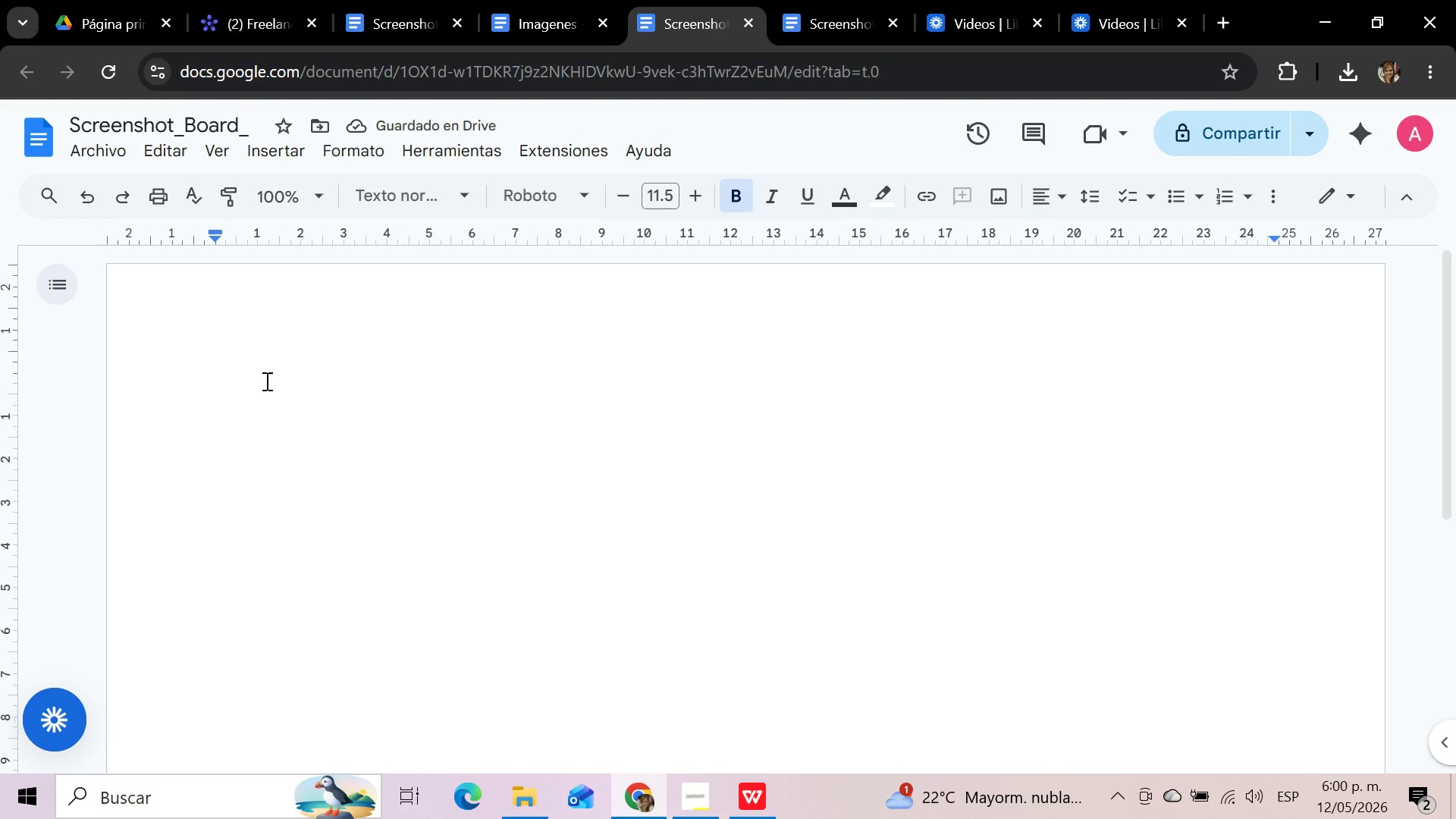 
key(Control+V)
 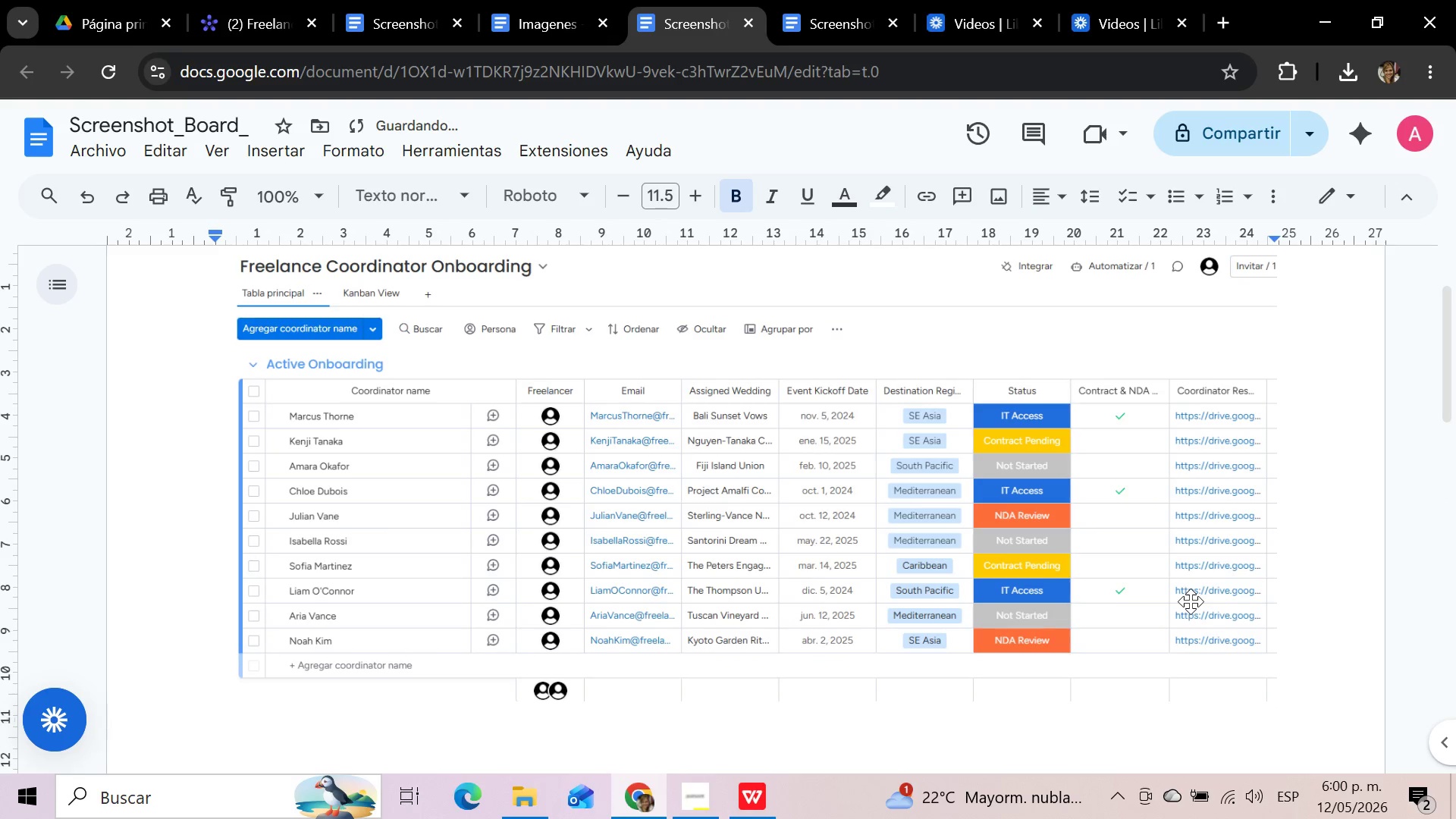 
key(Enter)
 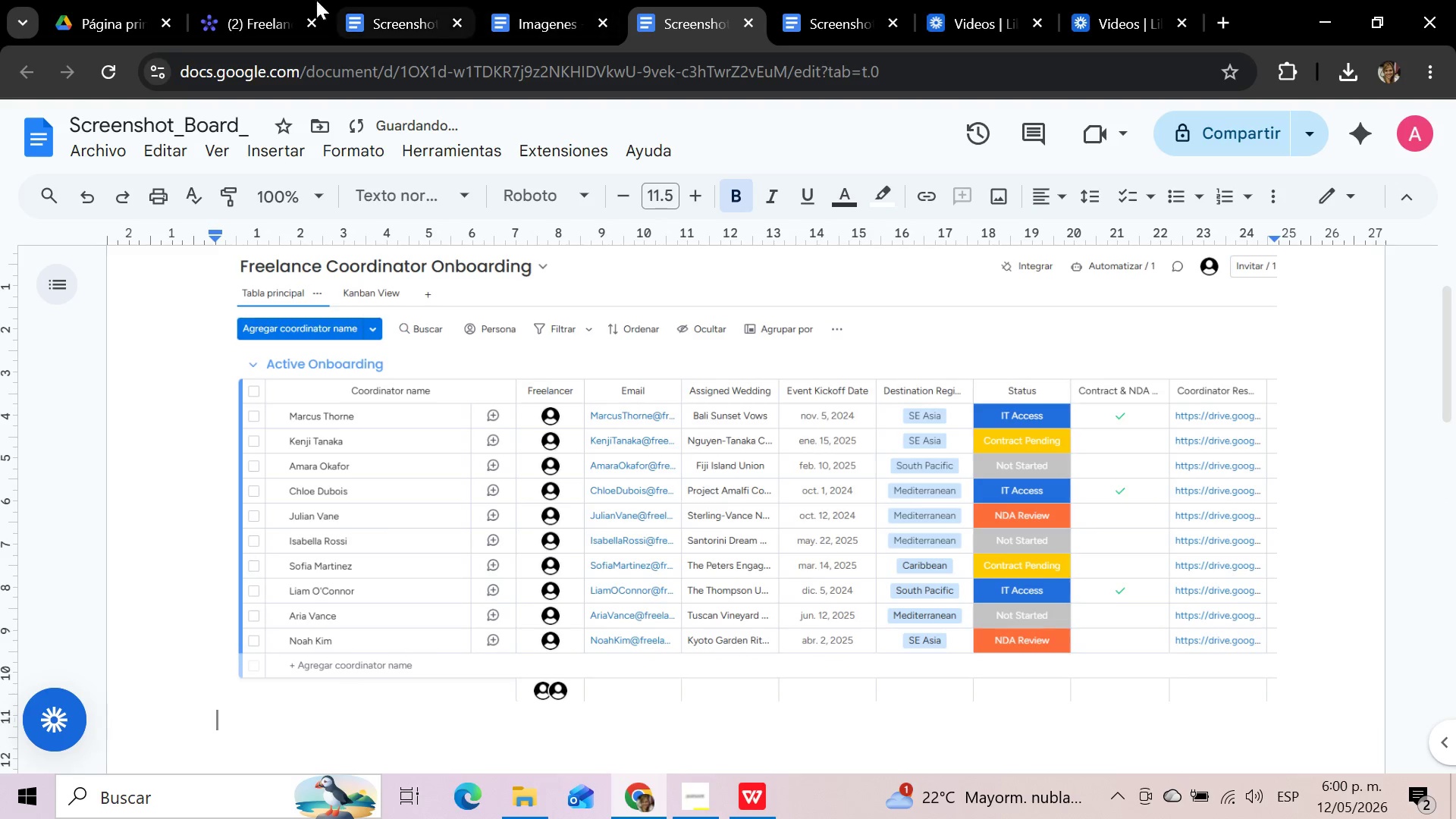 
left_click([226, 0])
 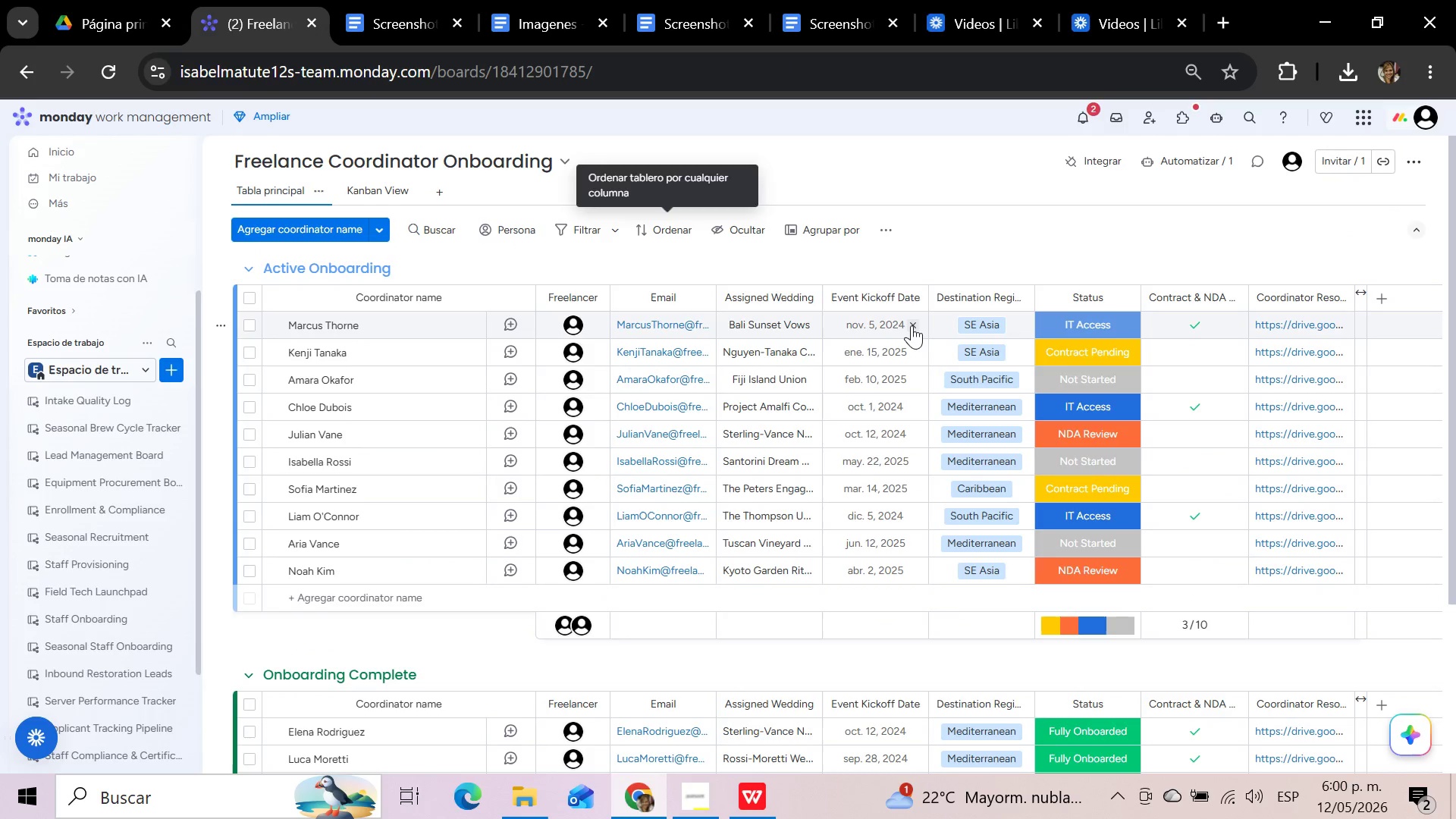 
scroll: coordinate [912, 325], scroll_direction: down, amount: 2.0
 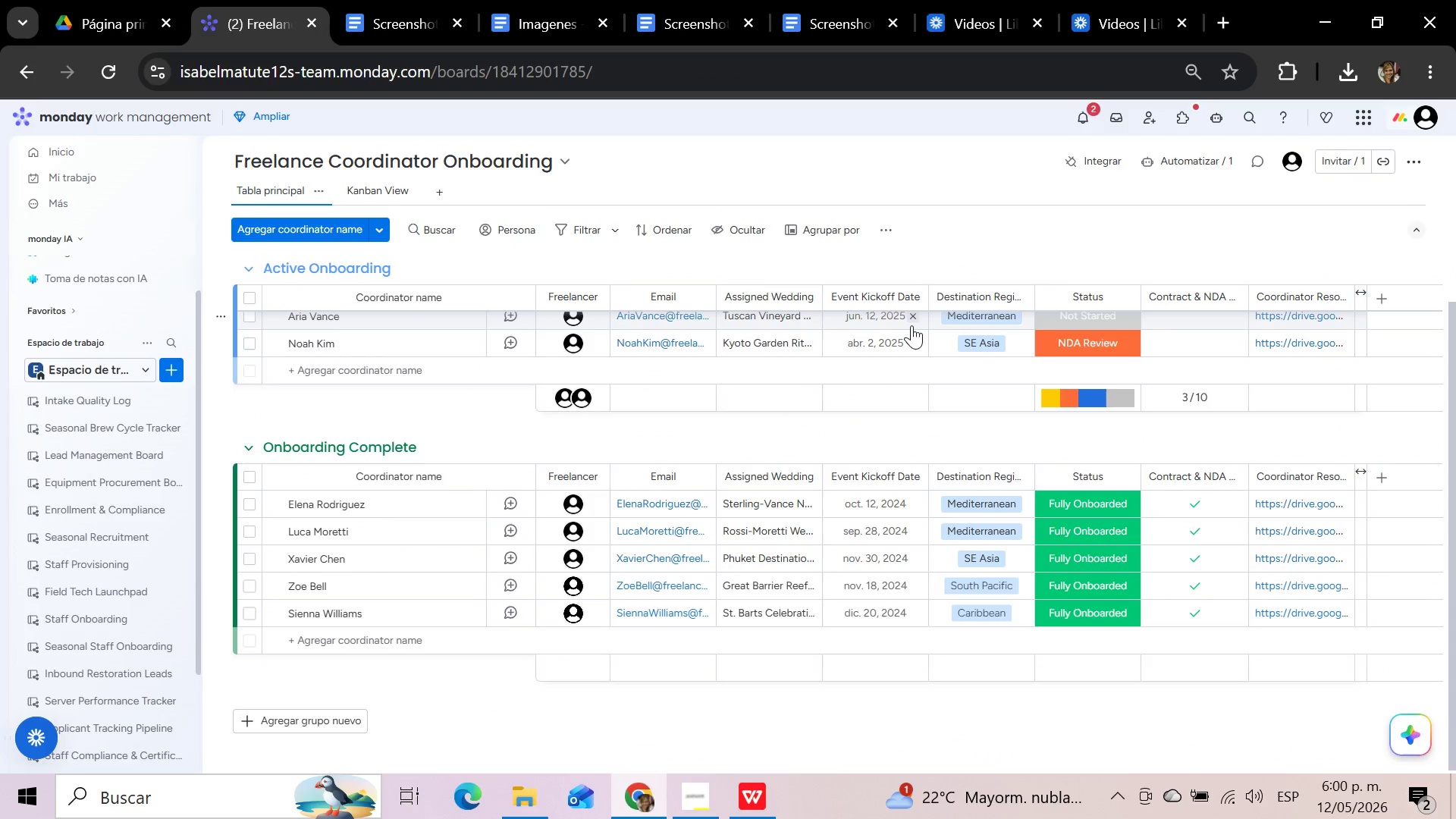 
key(Meta+Shift+S)
 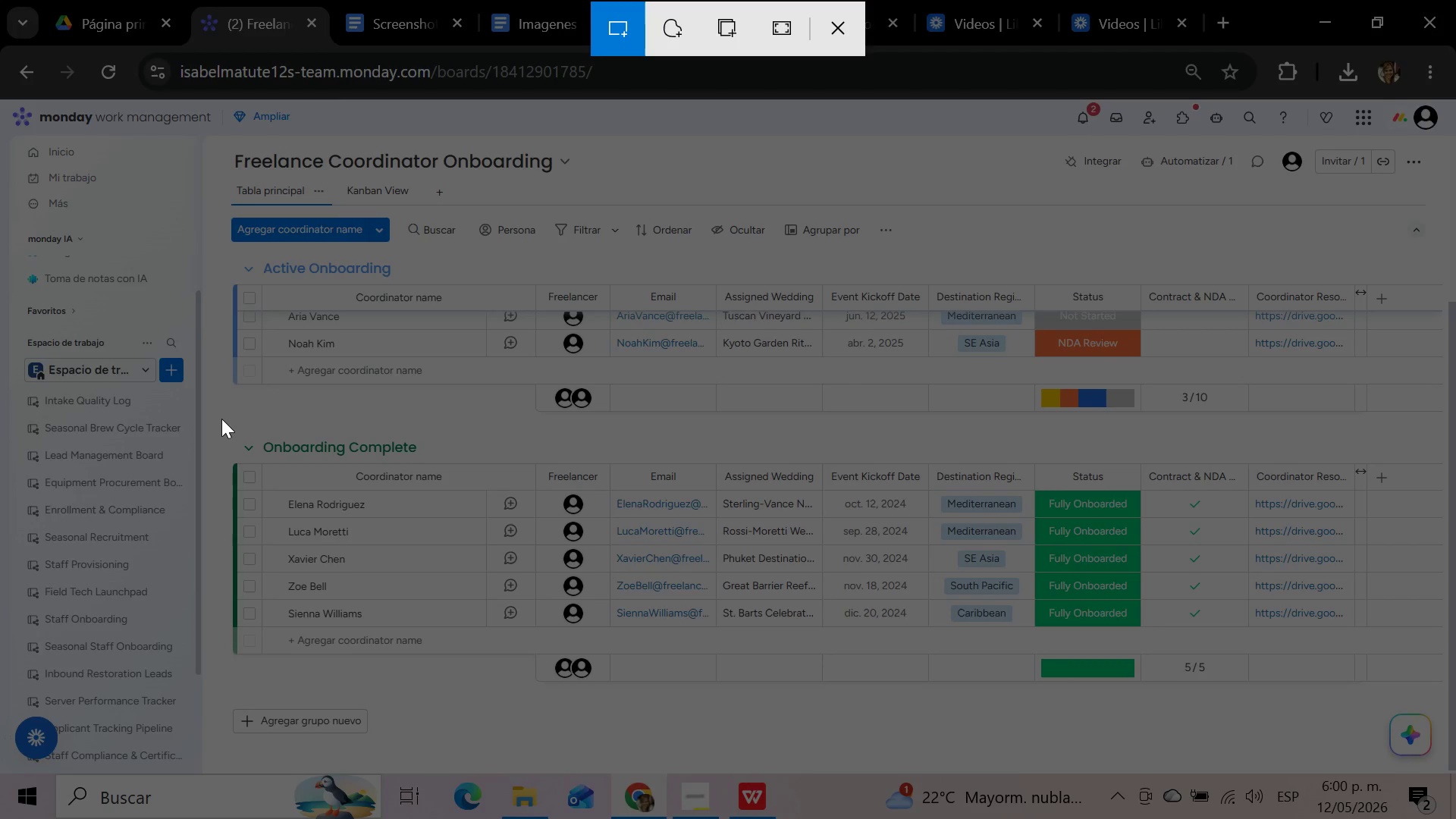 
left_click_drag(start_coordinate=[218, 425], to_coordinate=[1379, 700])
 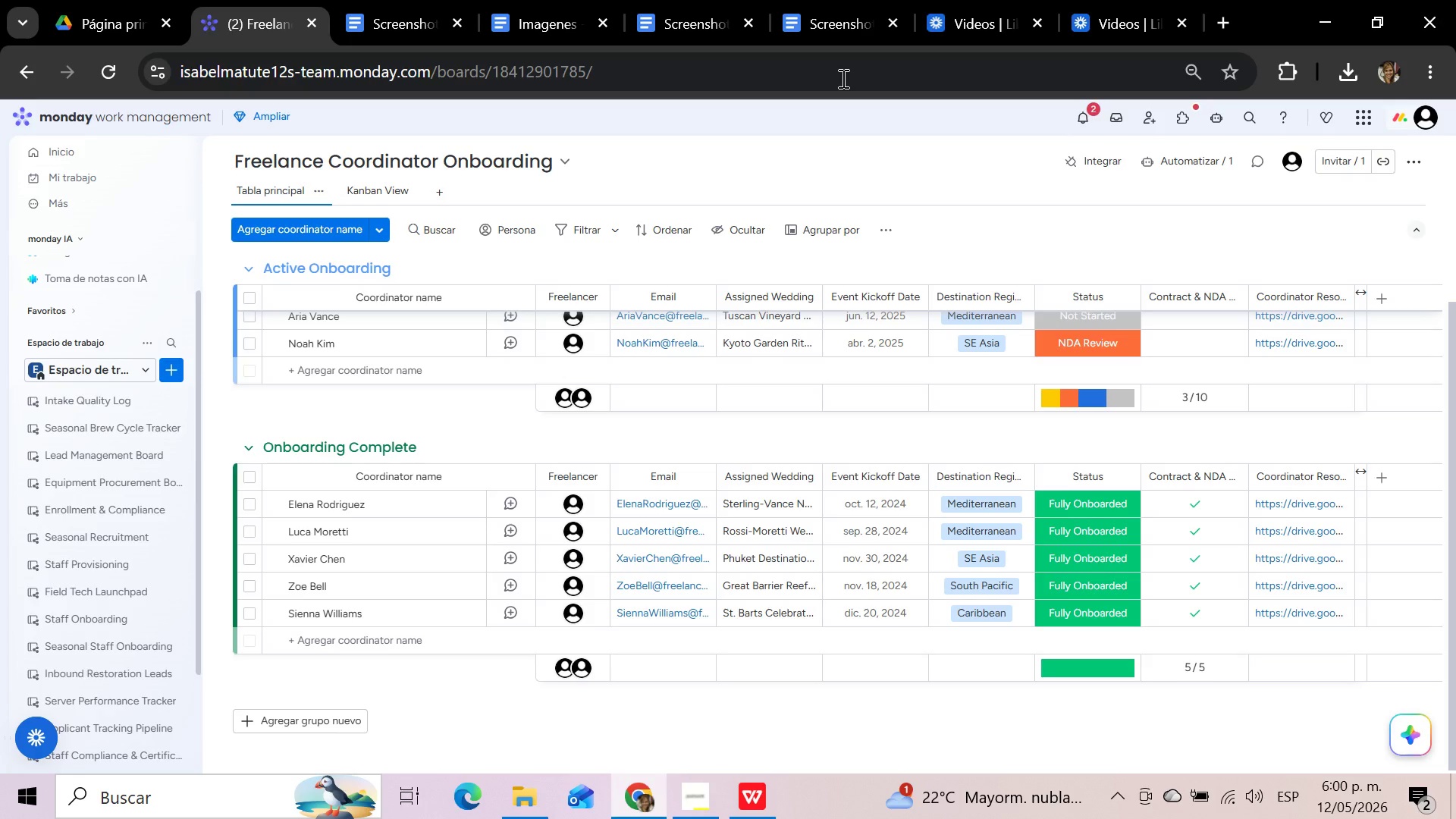 
left_click([831, 20])
 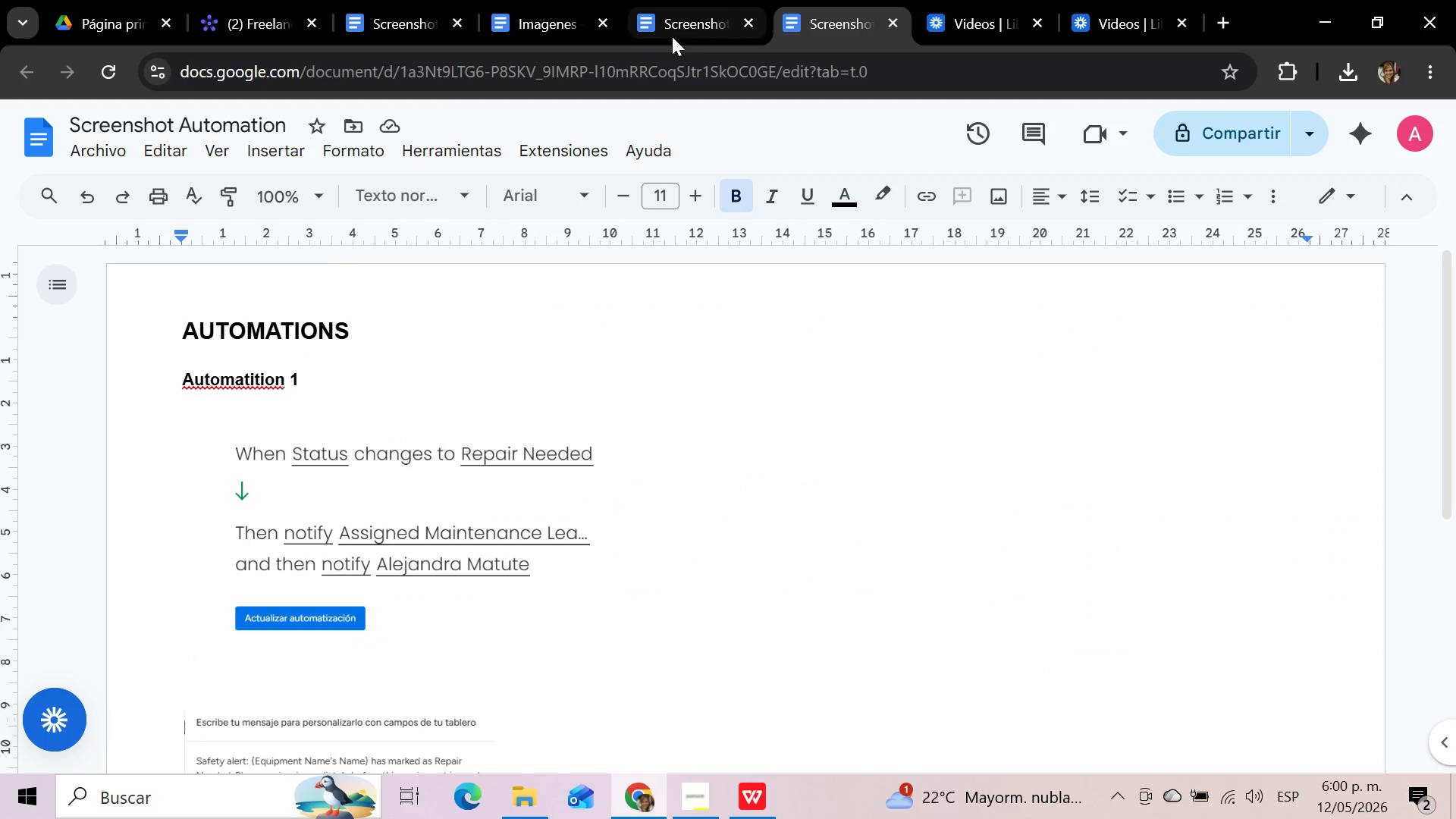 
left_click([673, 23])
 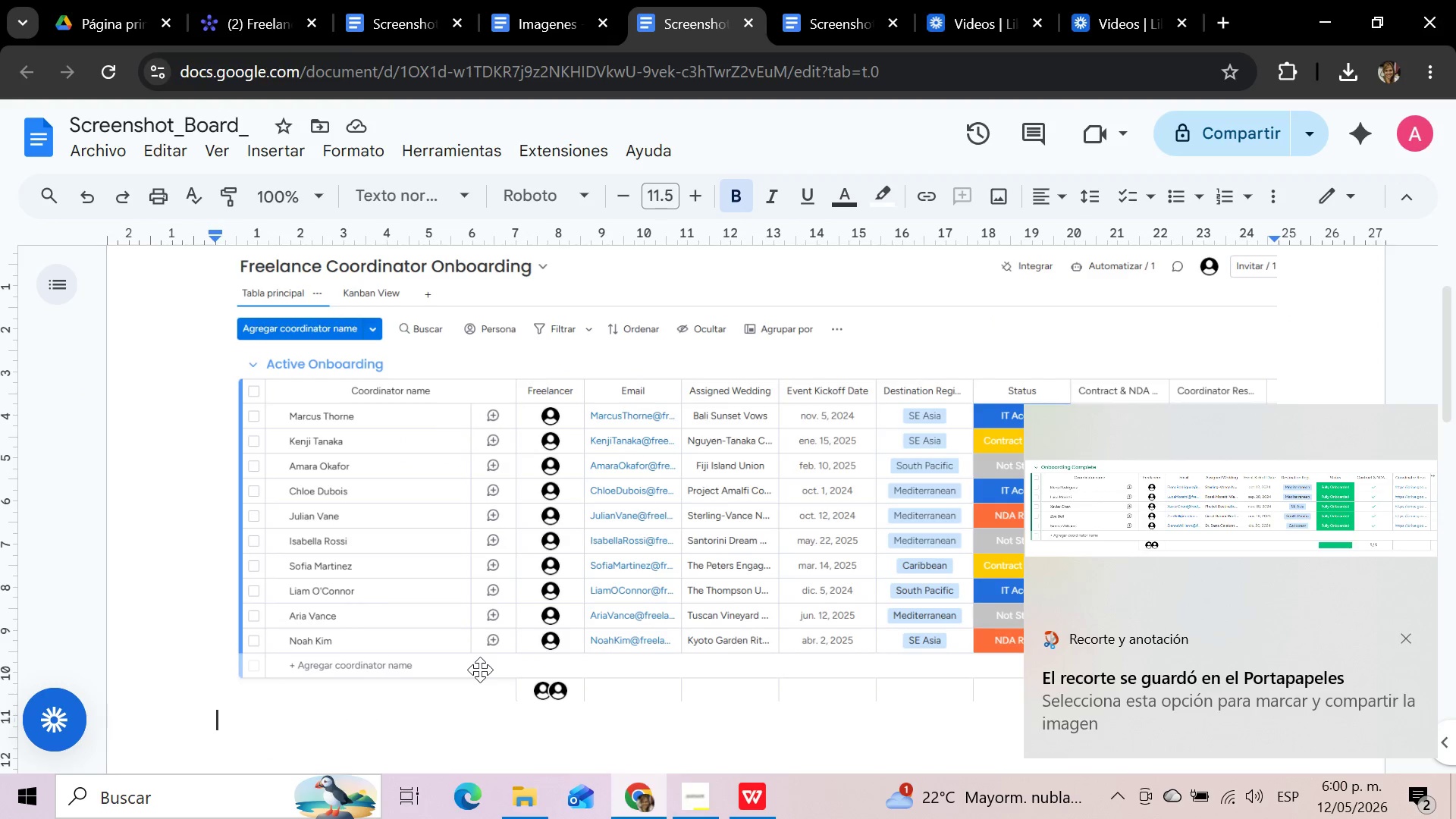 
key(Control+V)
 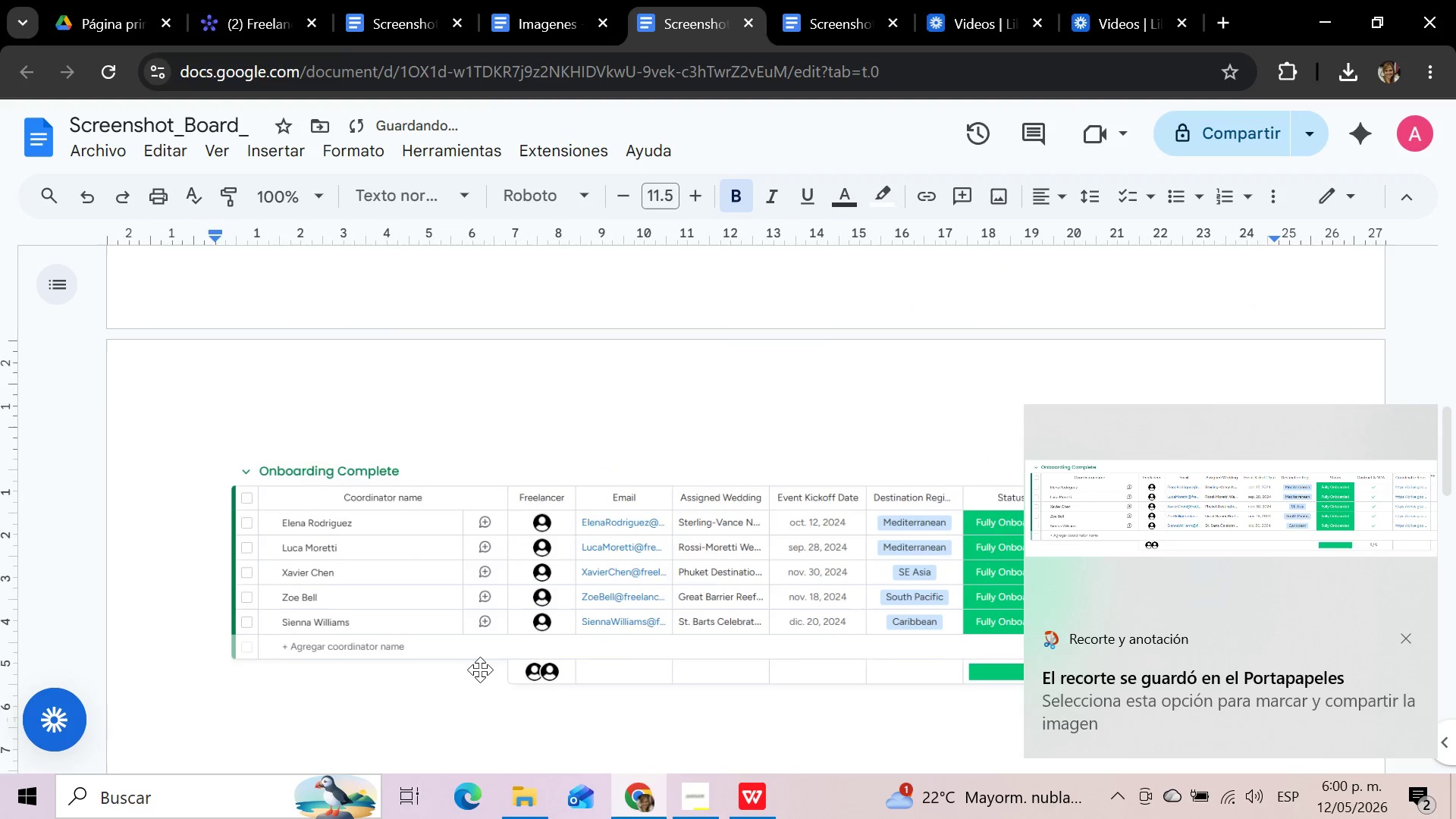 
scroll: coordinate [480, 670], scroll_direction: up, amount: 10.0
 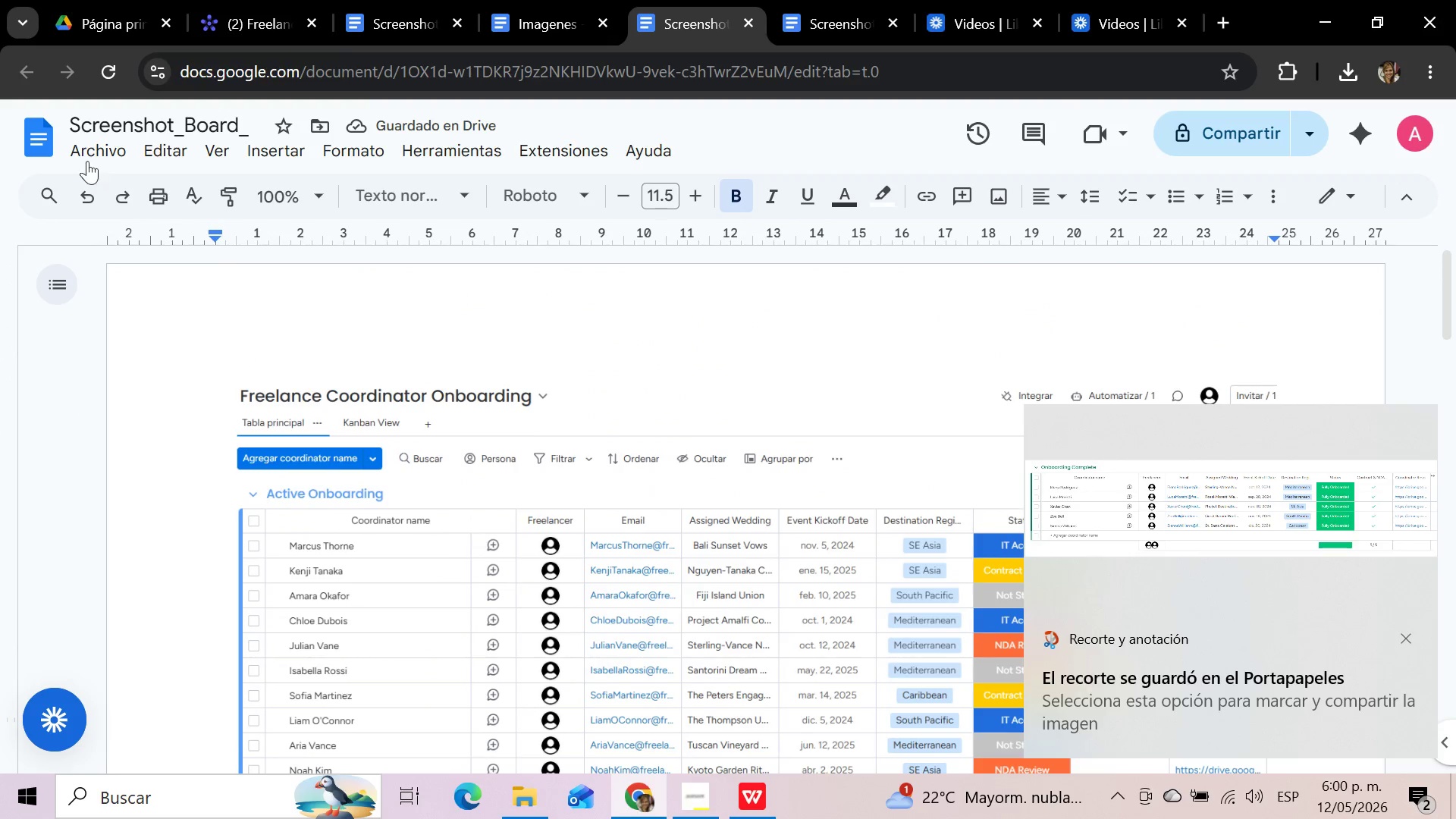 
left_click([86, 155])
 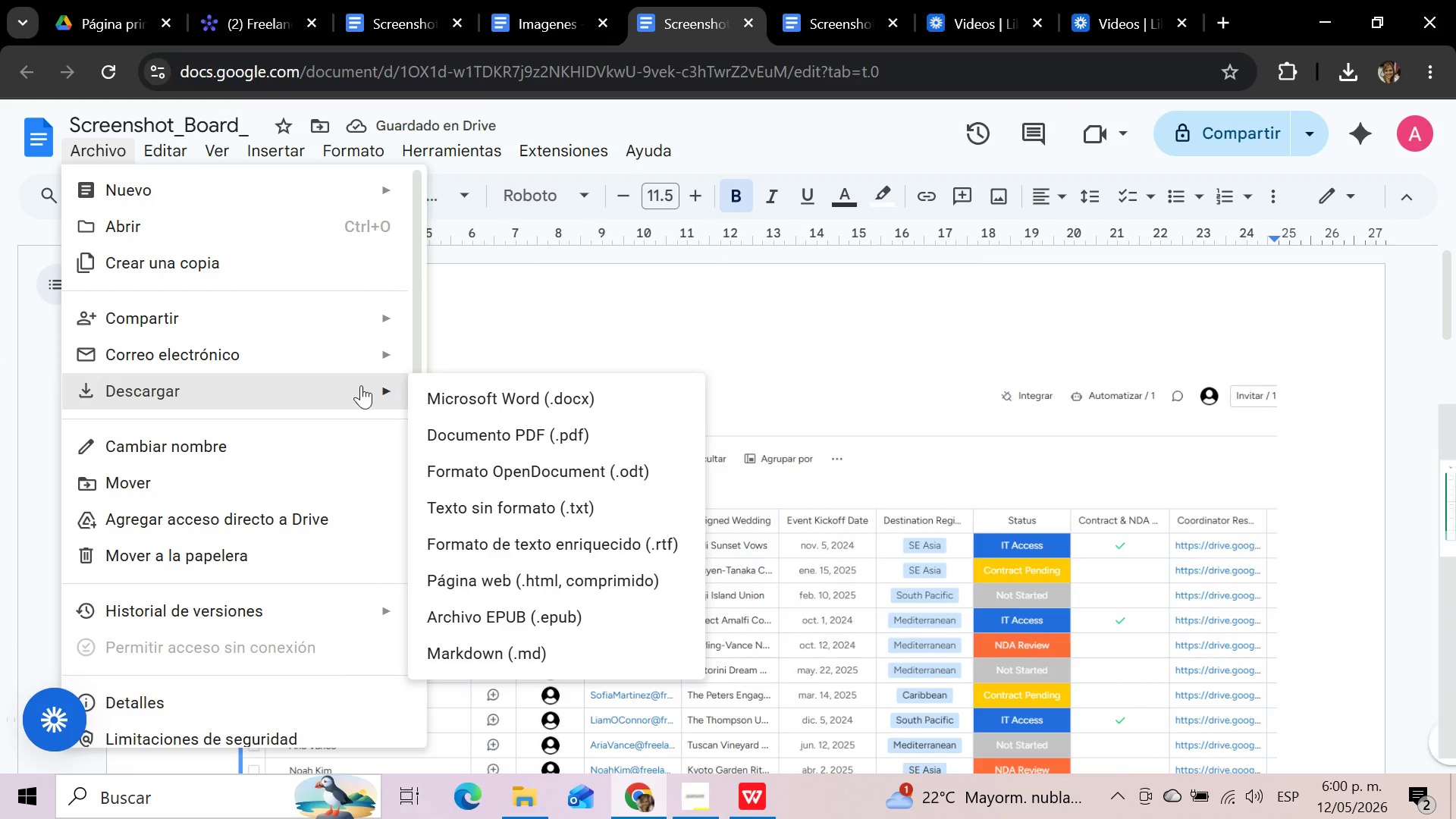 
left_click([507, 441])
 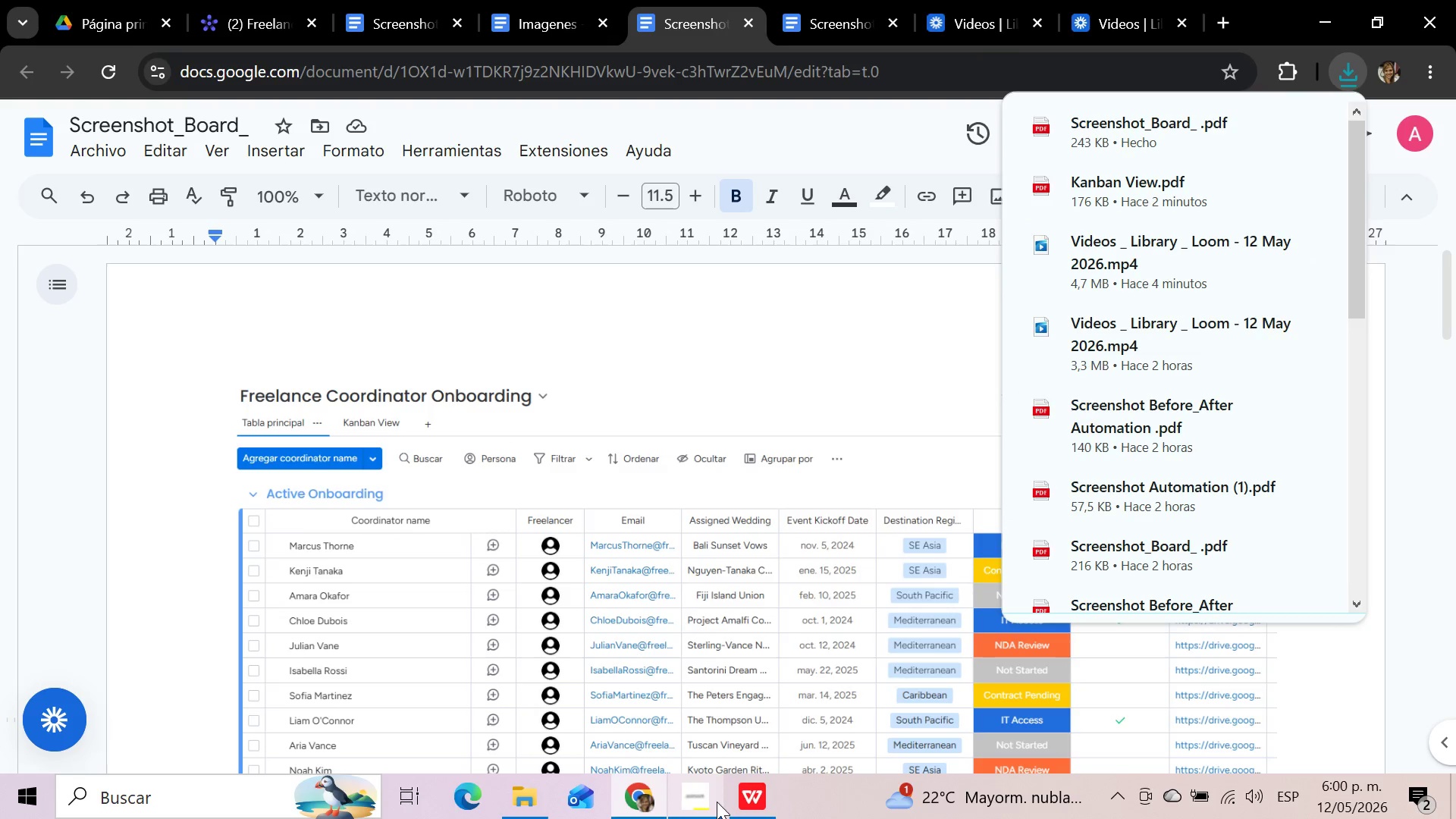 
left_click([518, 791])
 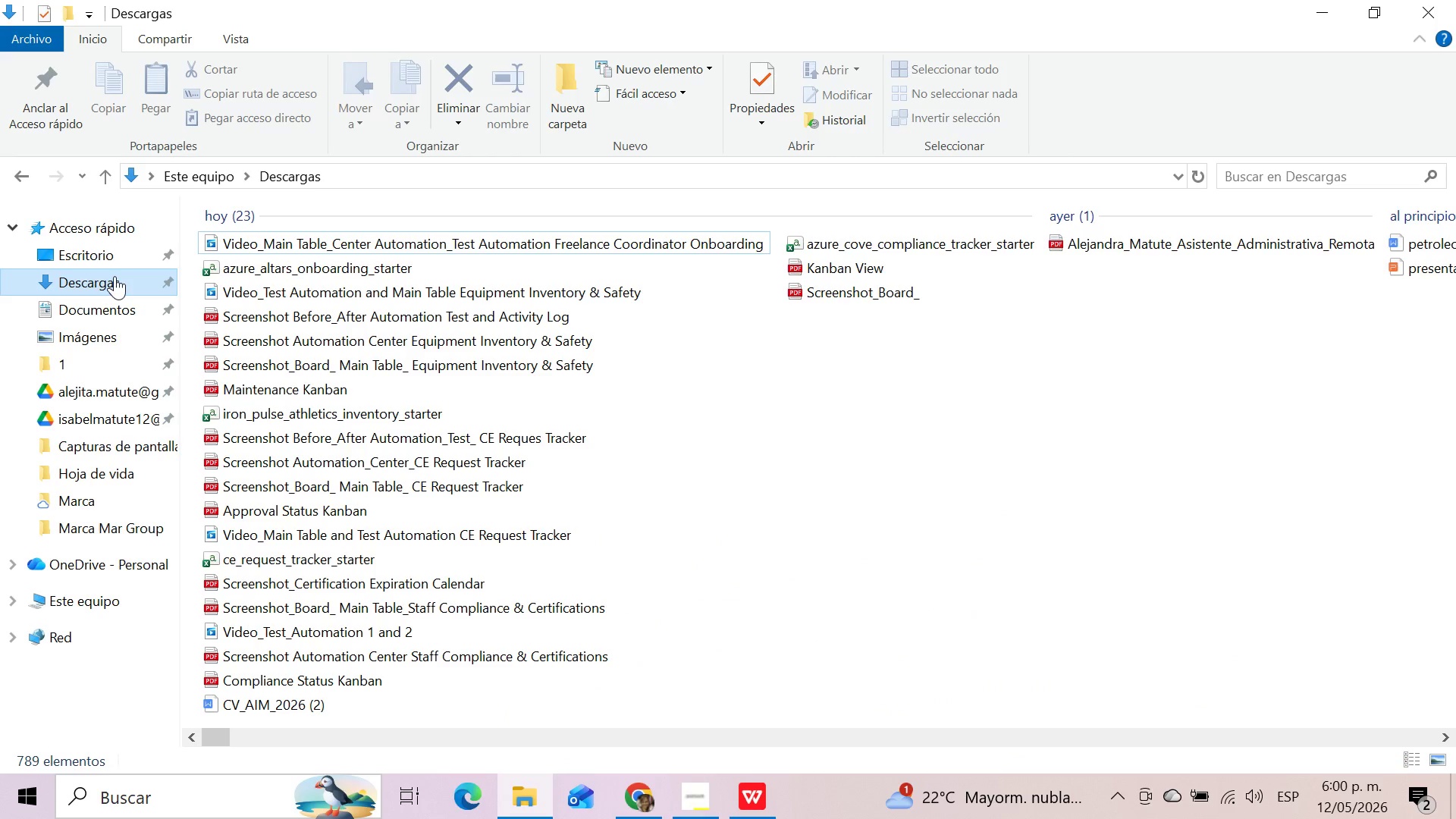 
left_click([115, 280])
 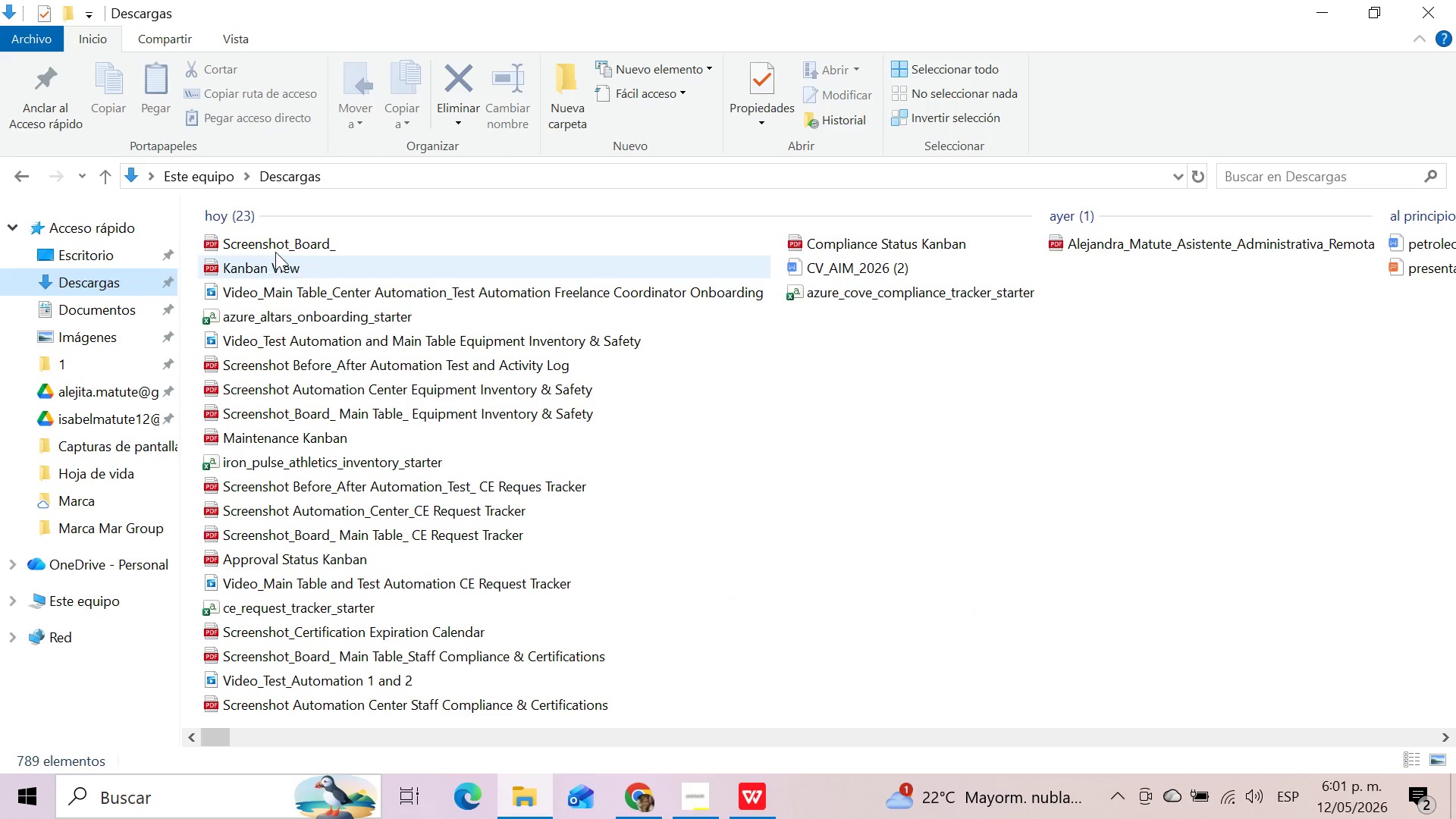 
left_click([281, 248])
 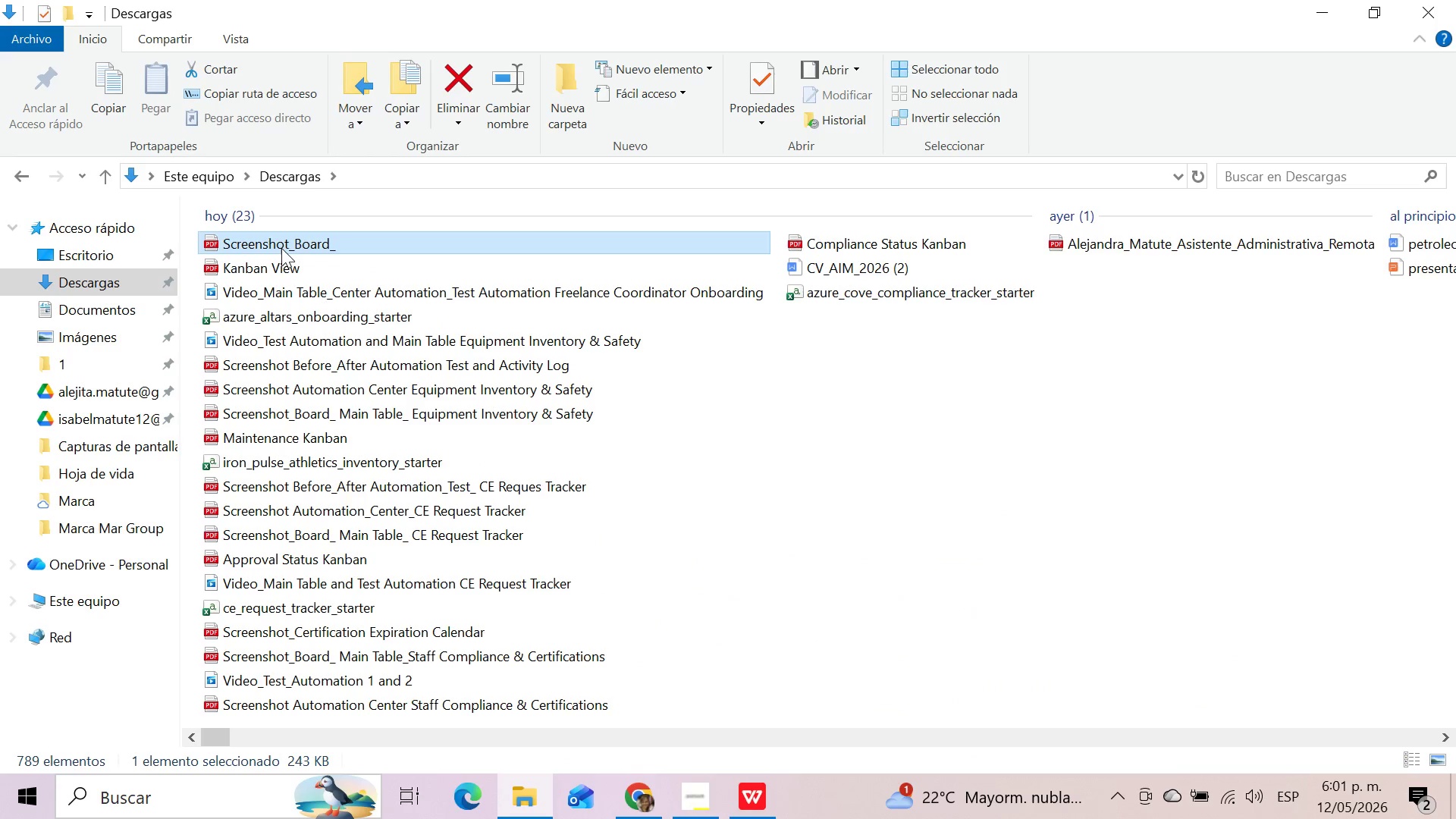 
key(F2)
 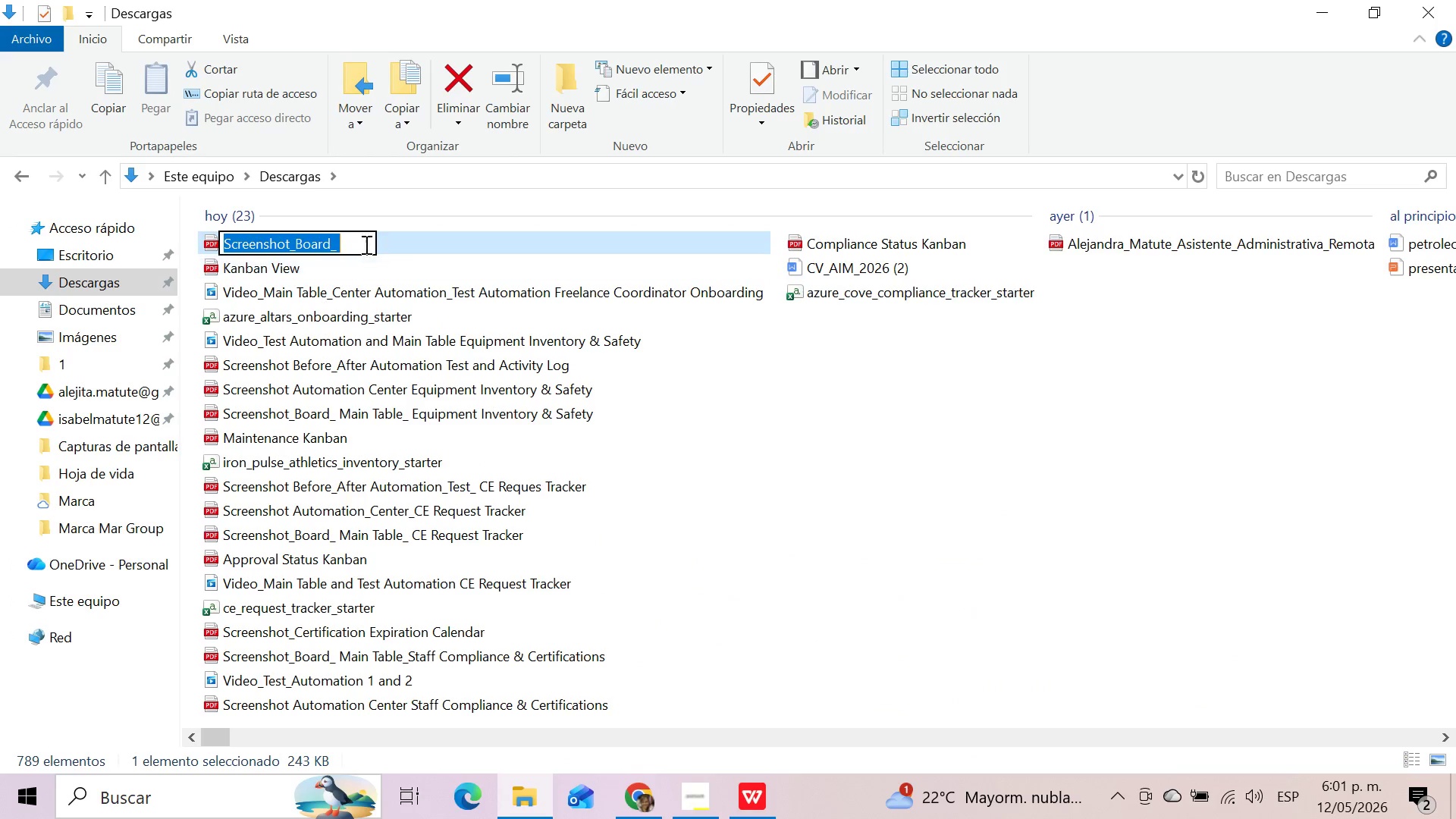 
left_click([365, 240])
 